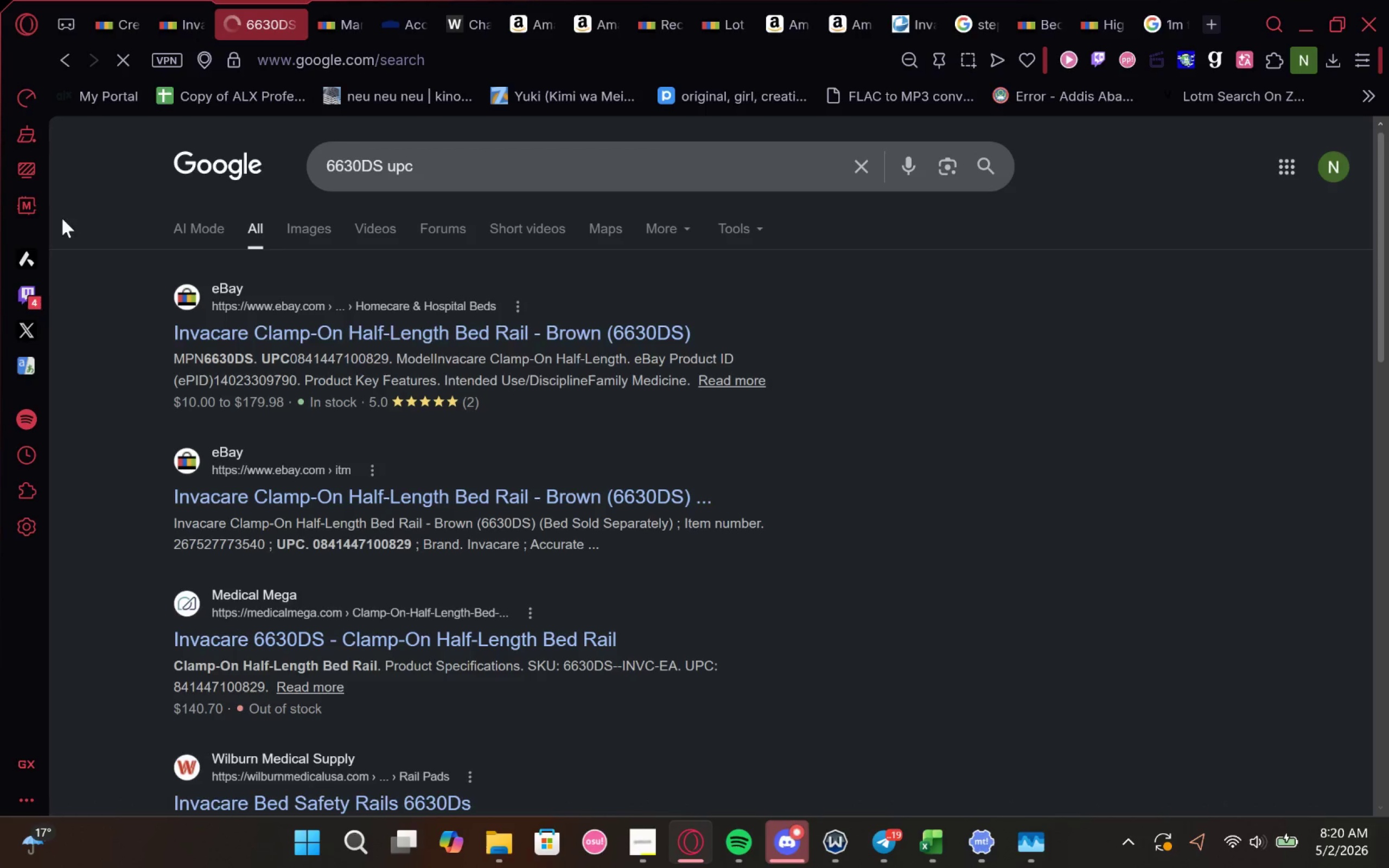 
left_click([595, 326])
 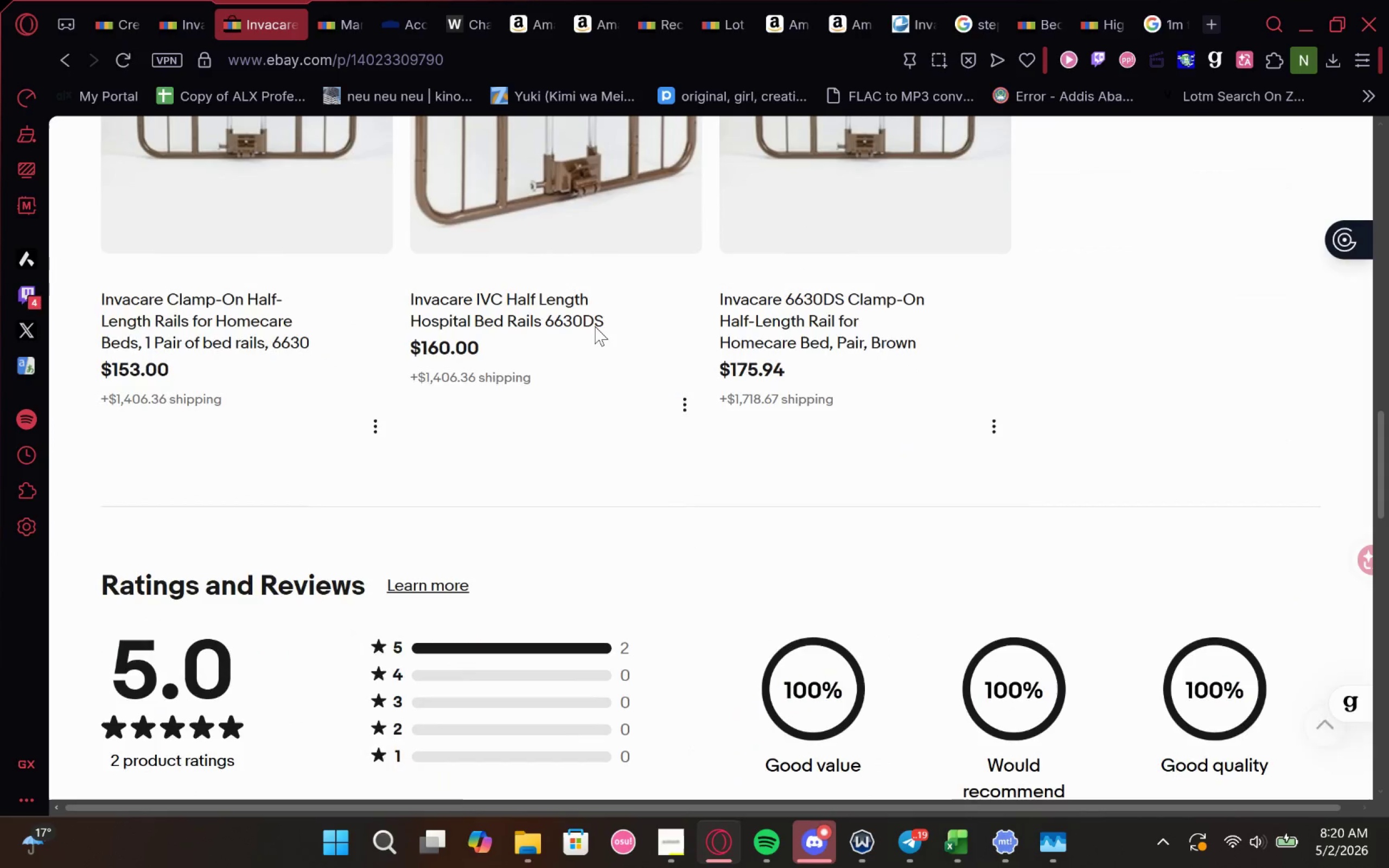 
wait(6.61)
 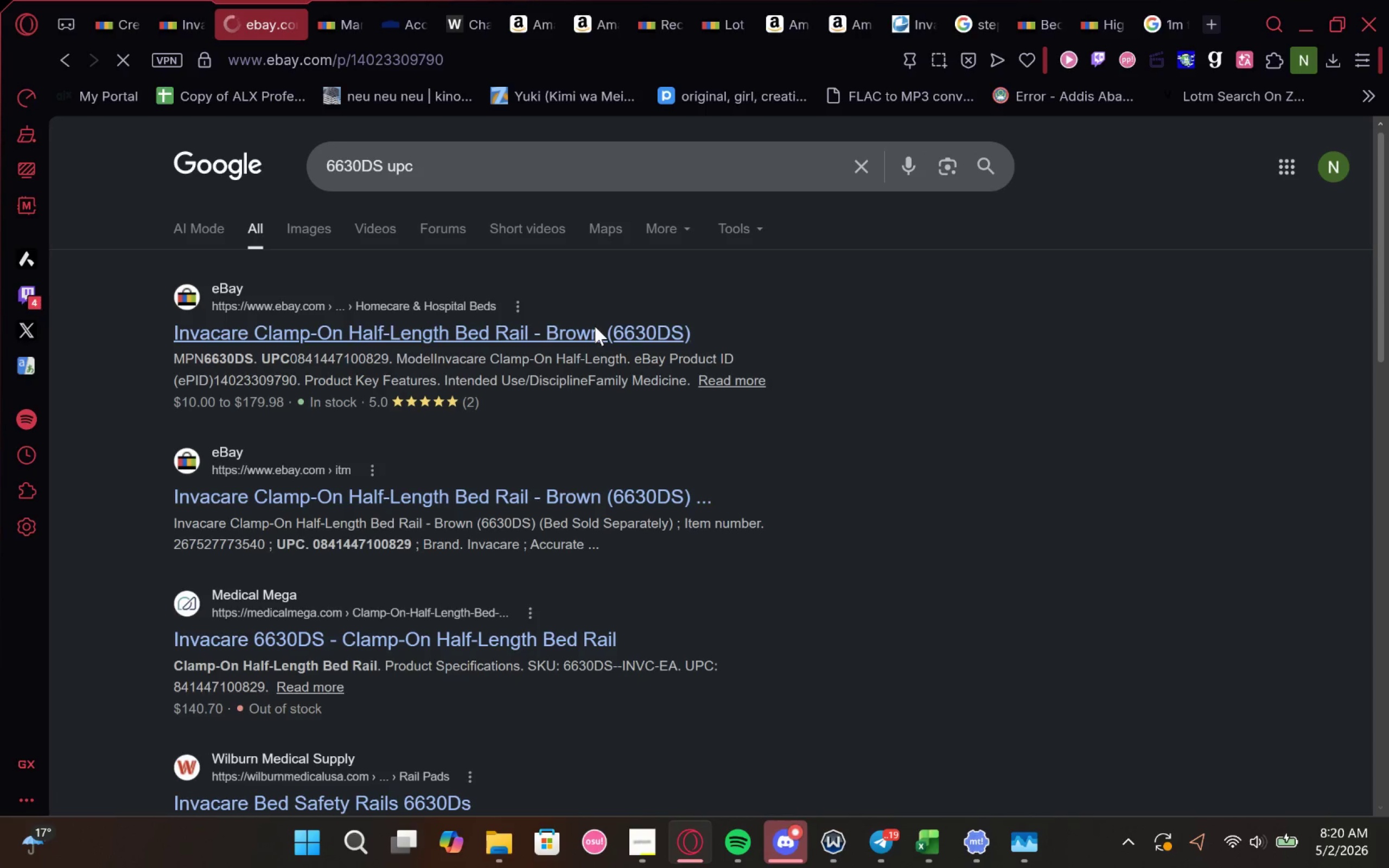 
left_click([683, 379])
 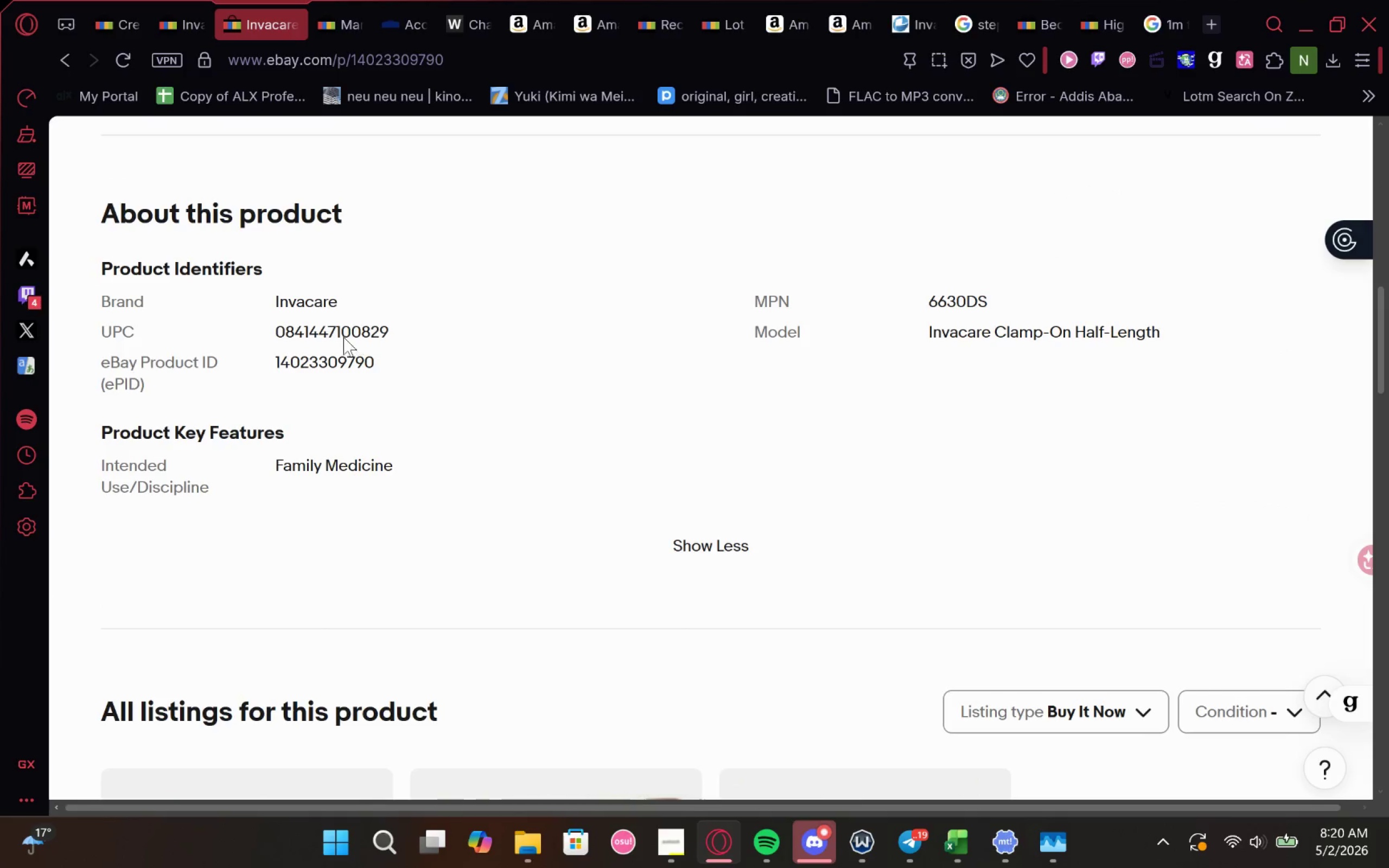 
double_click([332, 327])
 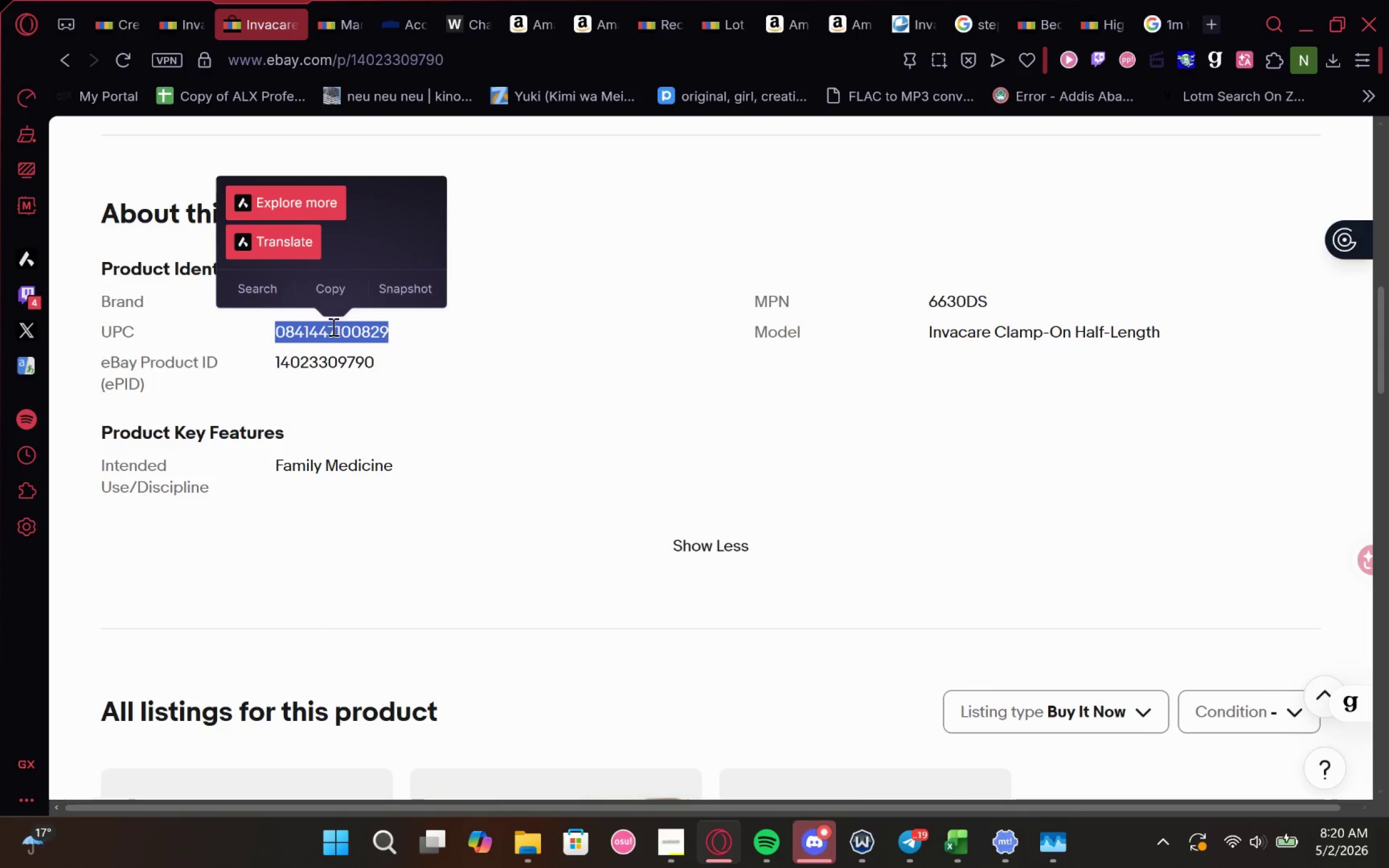 
key(Control+C)
 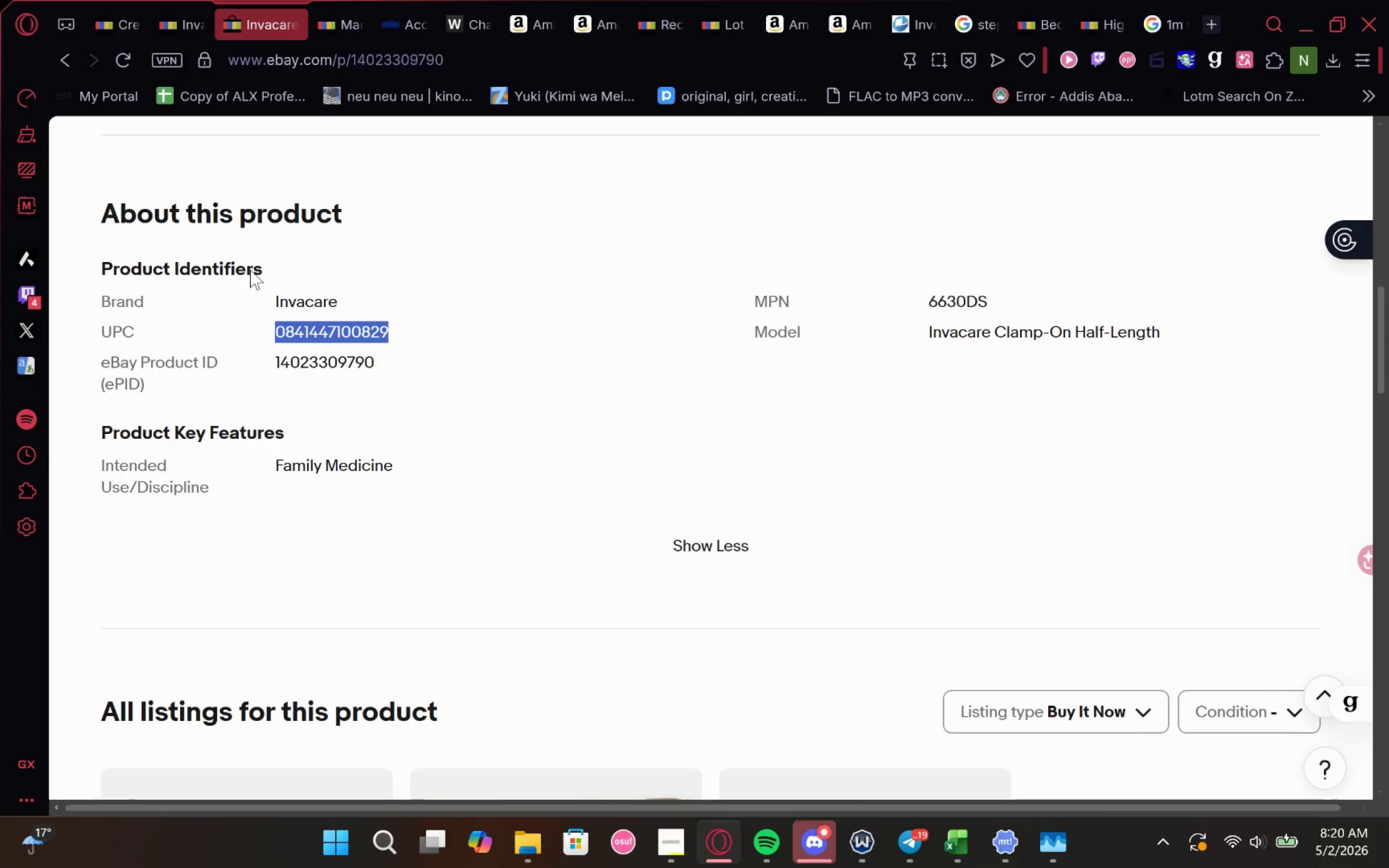 
key(Control+C)
 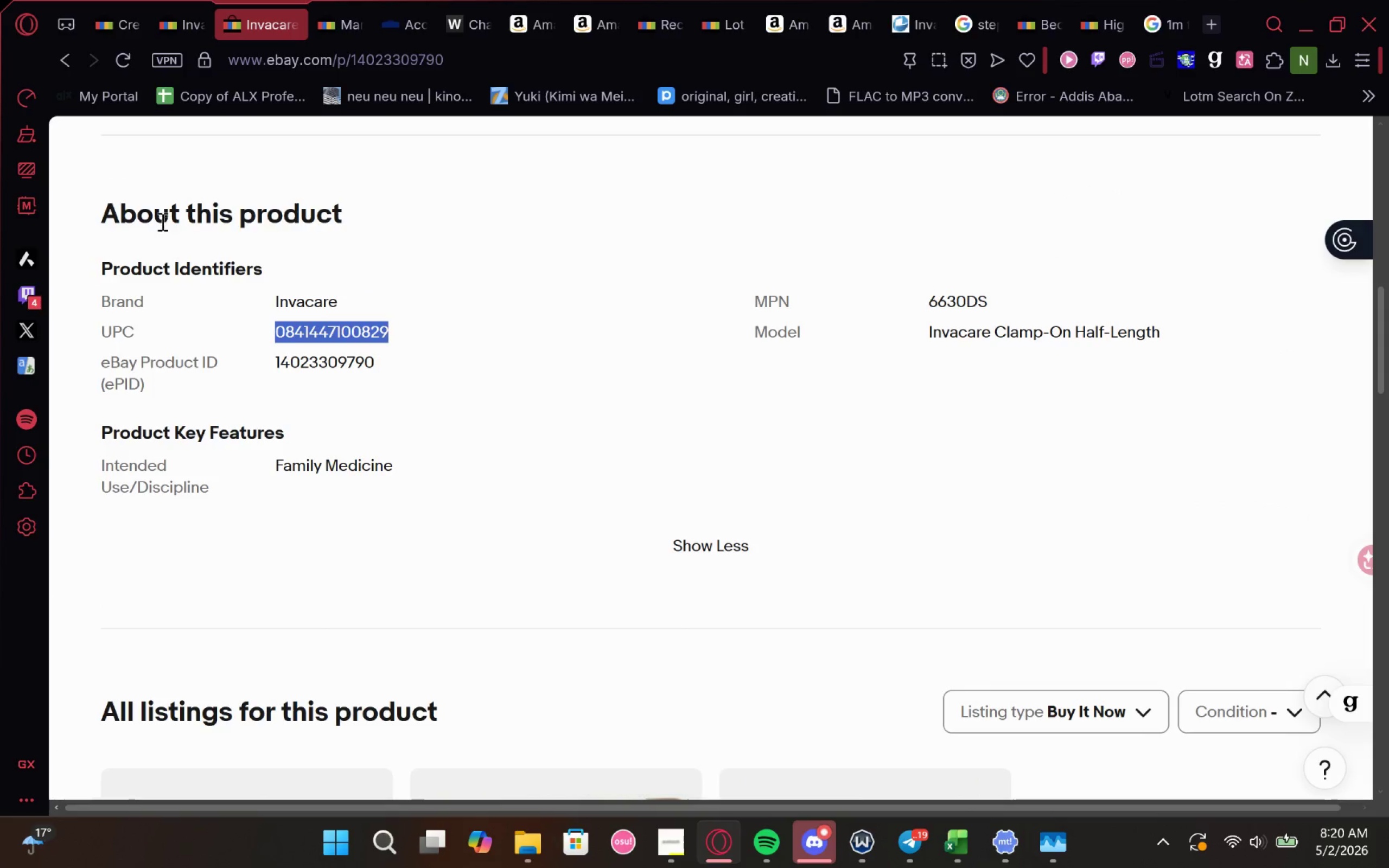 
key(Control+C)
 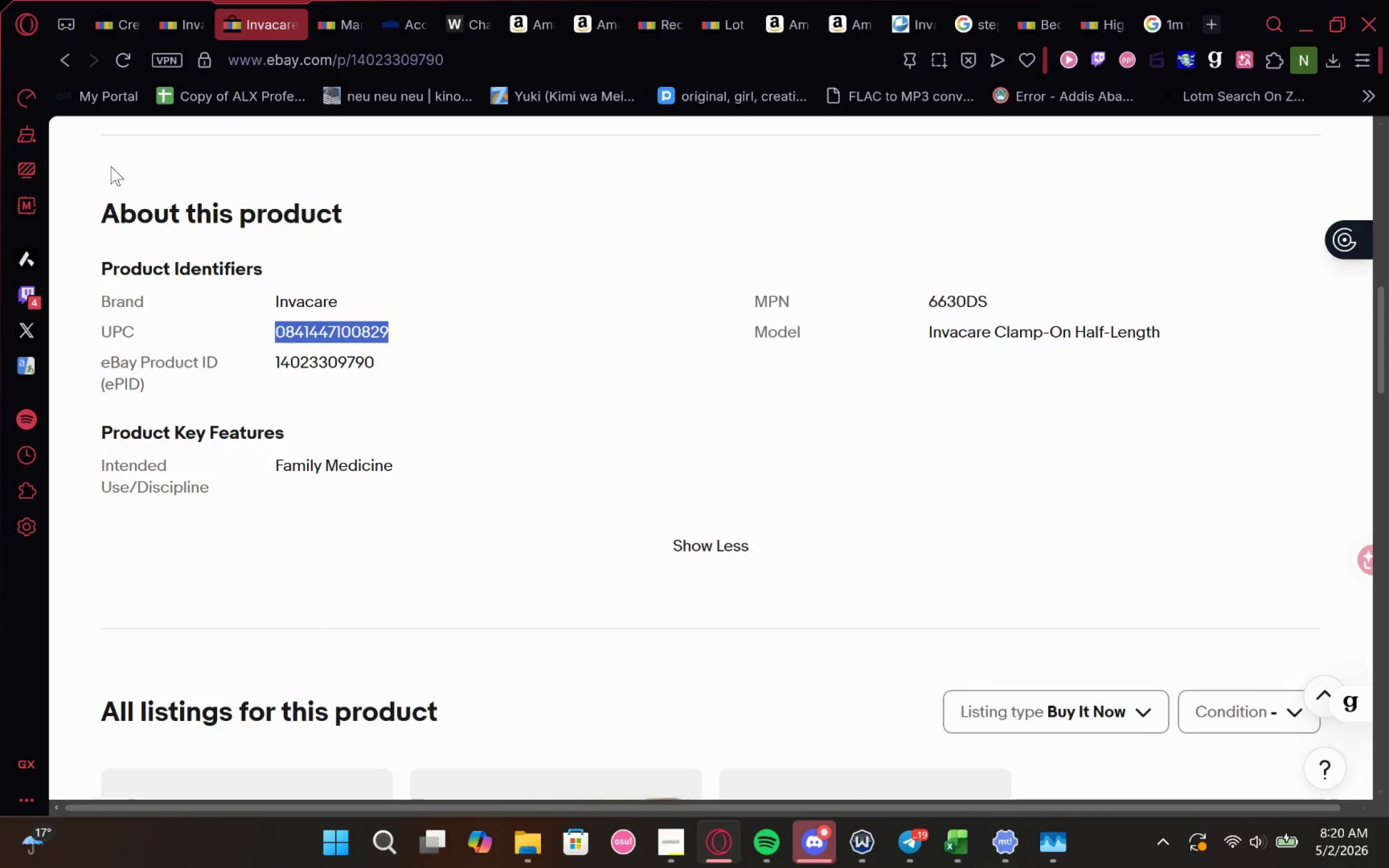 
key(Control+C)
 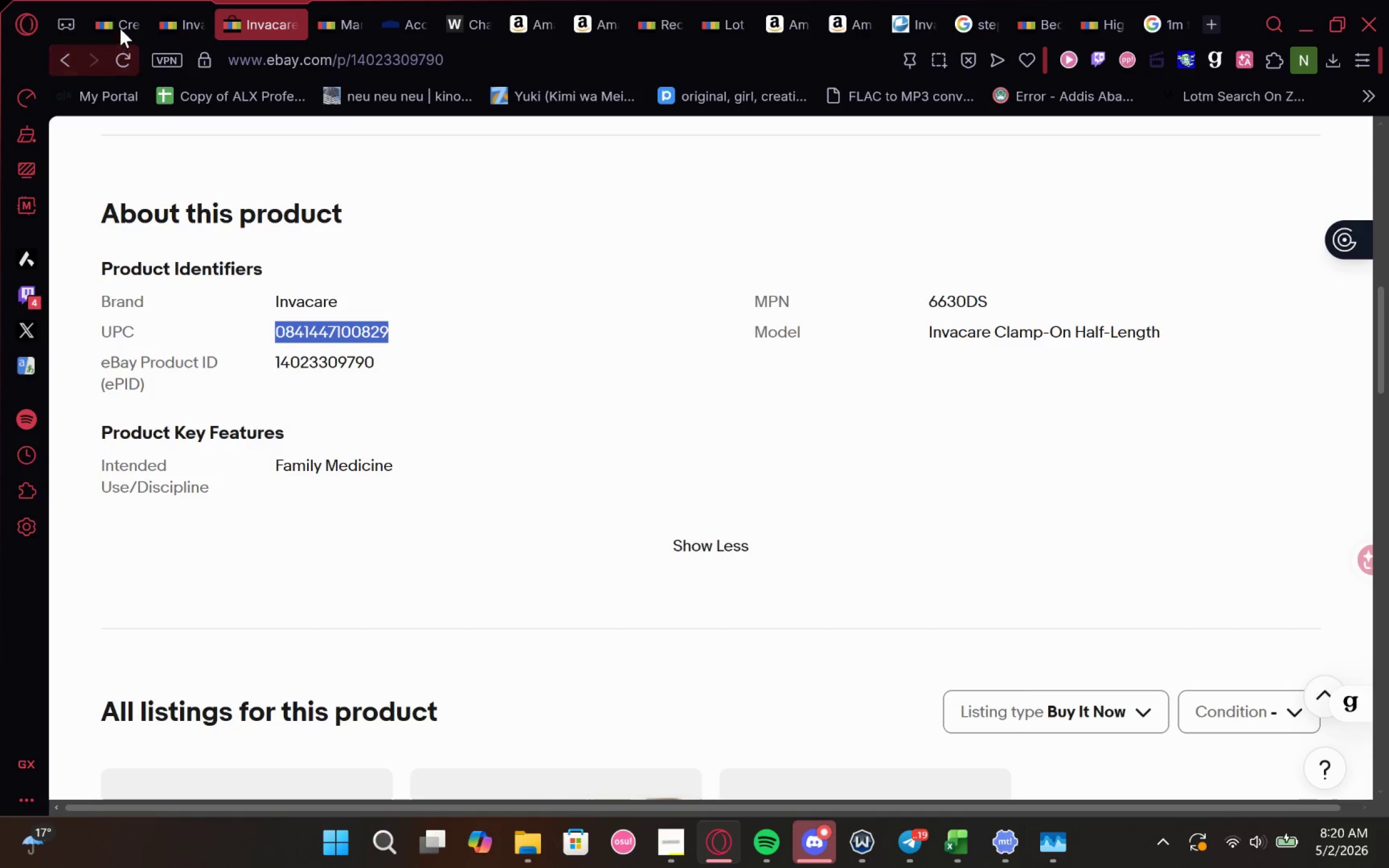 
left_click([117, 22])
 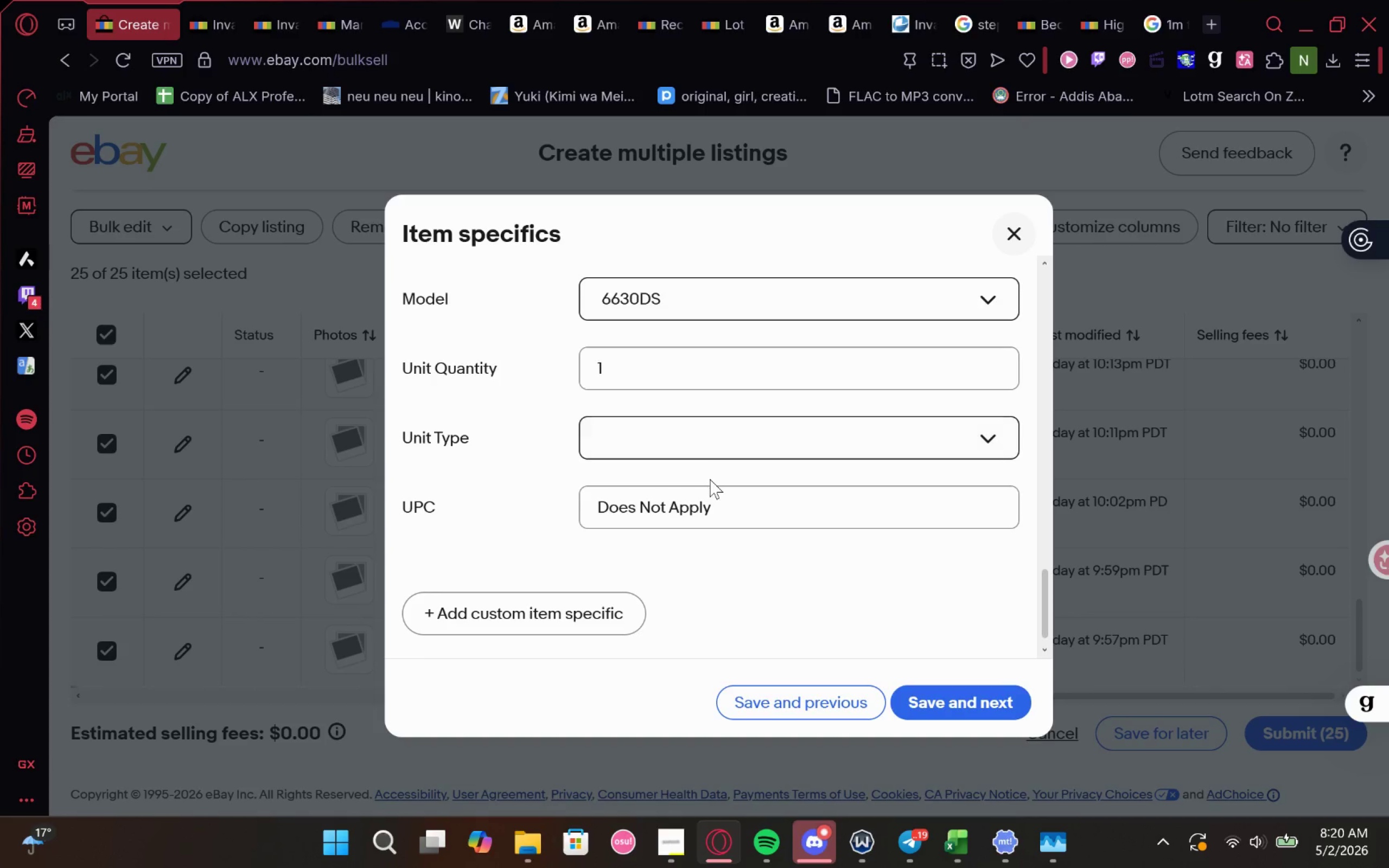 
left_click_drag(start_coordinate=[717, 520], to_coordinate=[524, 535])
 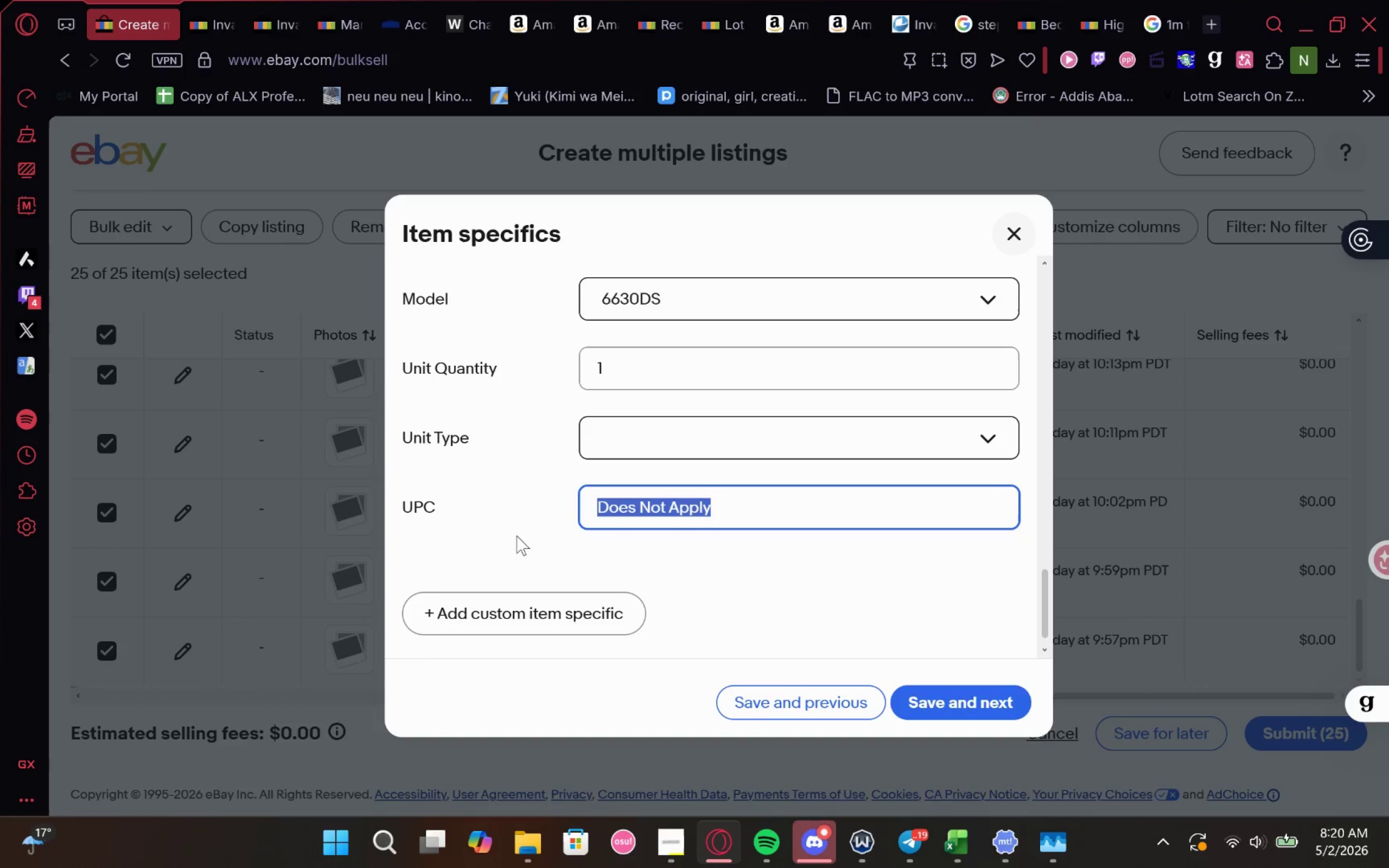 
key(Control+V)
 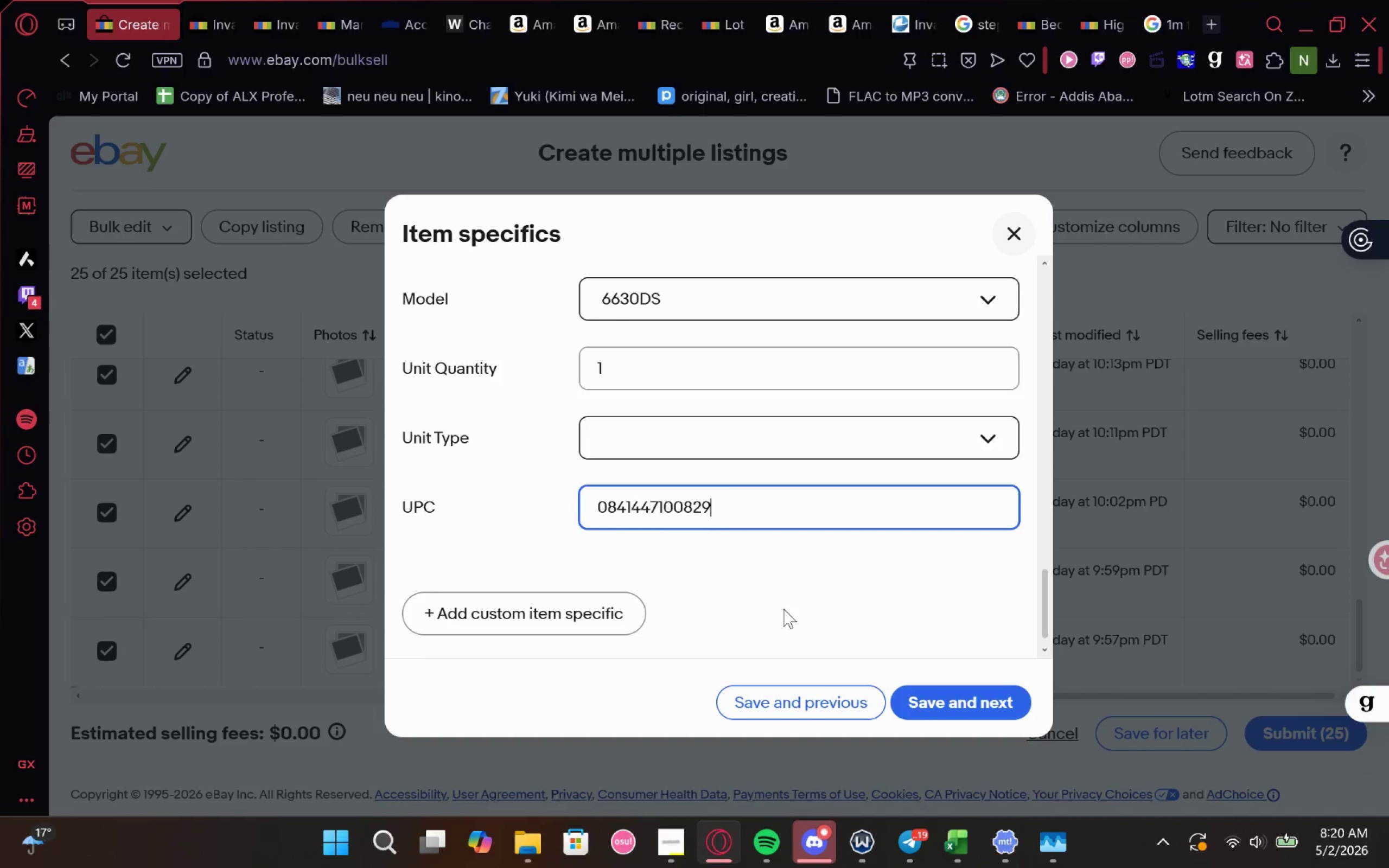 
left_click([783, 610])
 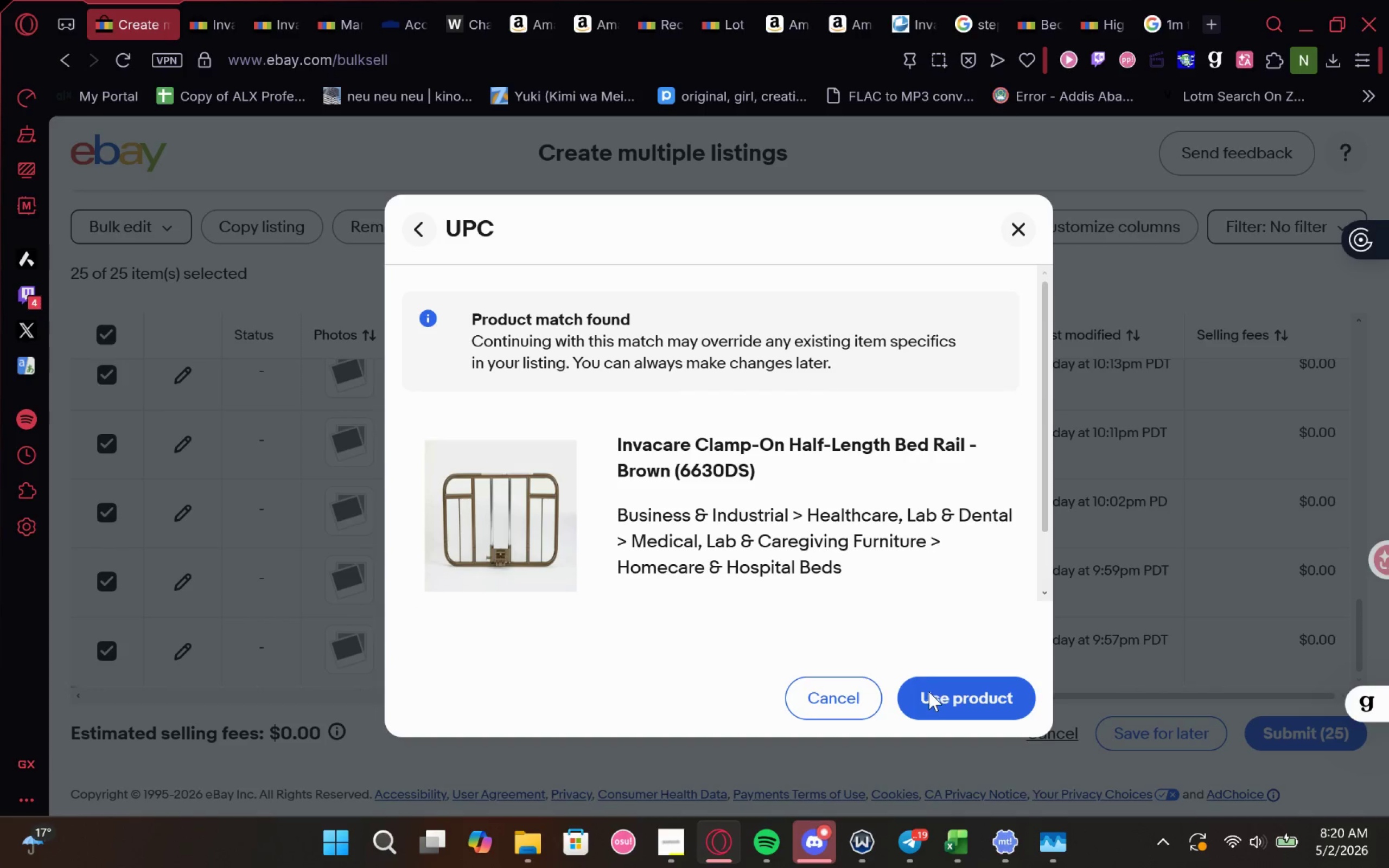 
wait(8.08)
 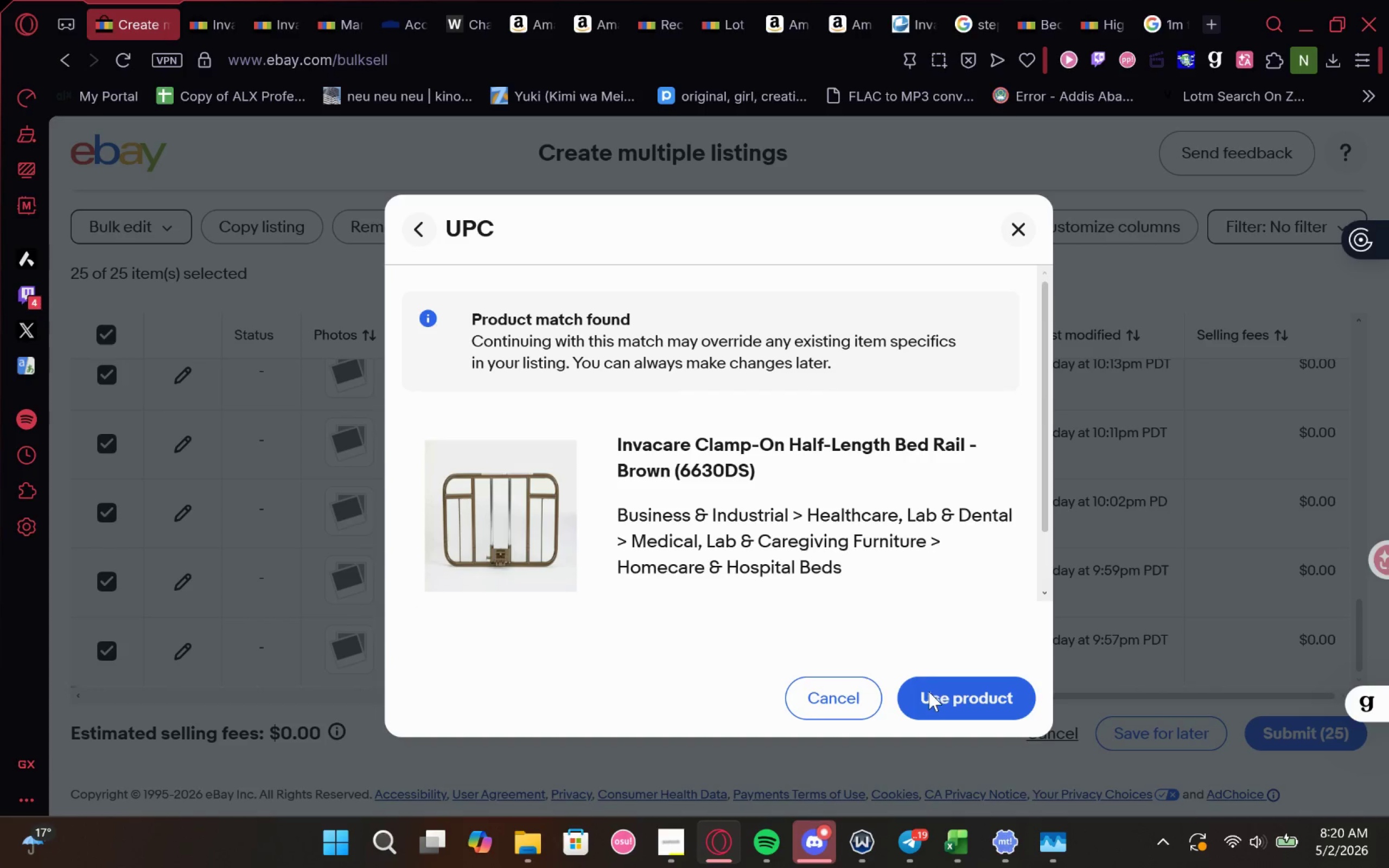 
left_click_drag(start_coordinate=[830, 697], to_coordinate=[778, 710])
 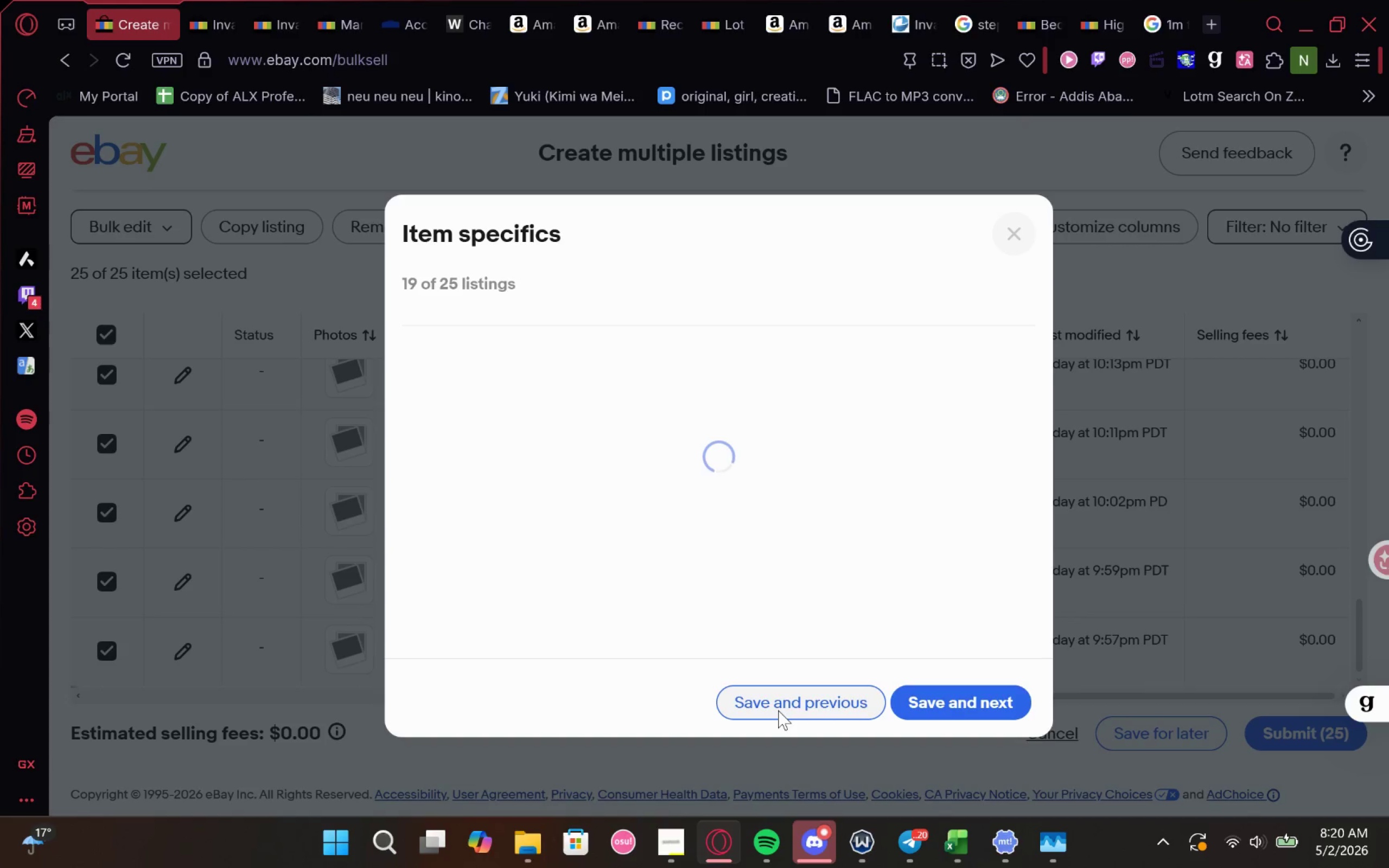 
left_click([778, 710])
 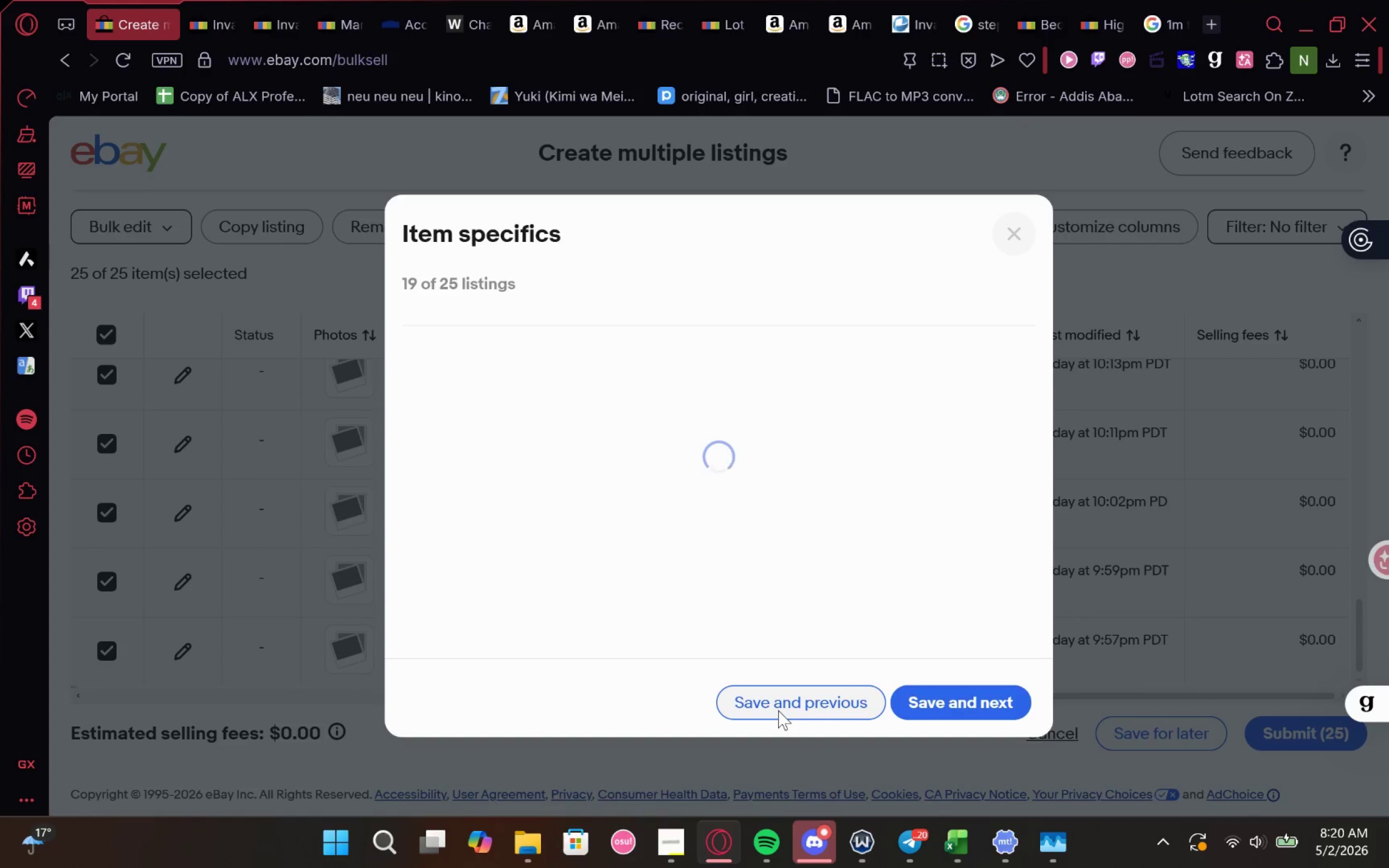 
mouse_move([646, 484])
 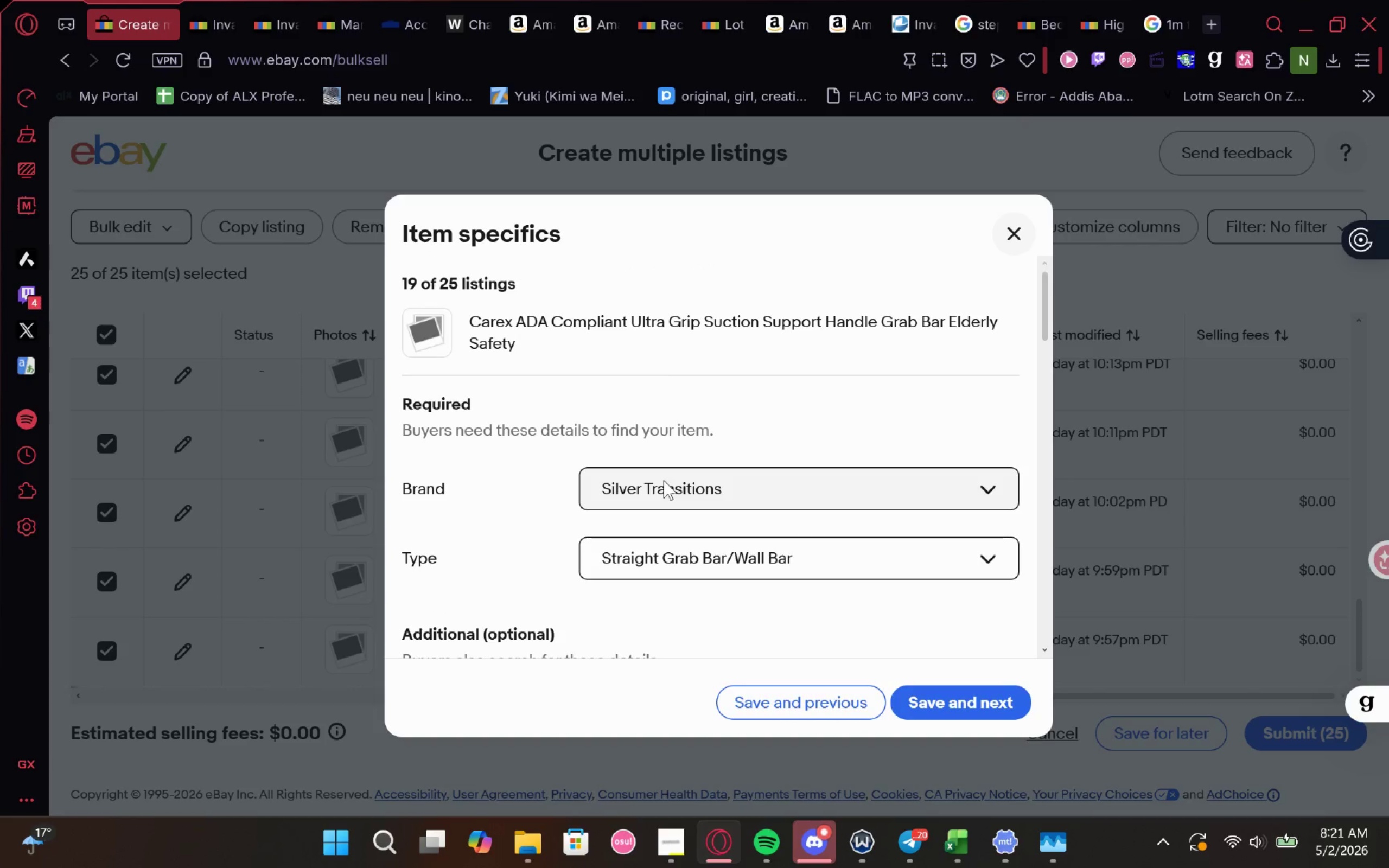 
left_click([664, 480])
 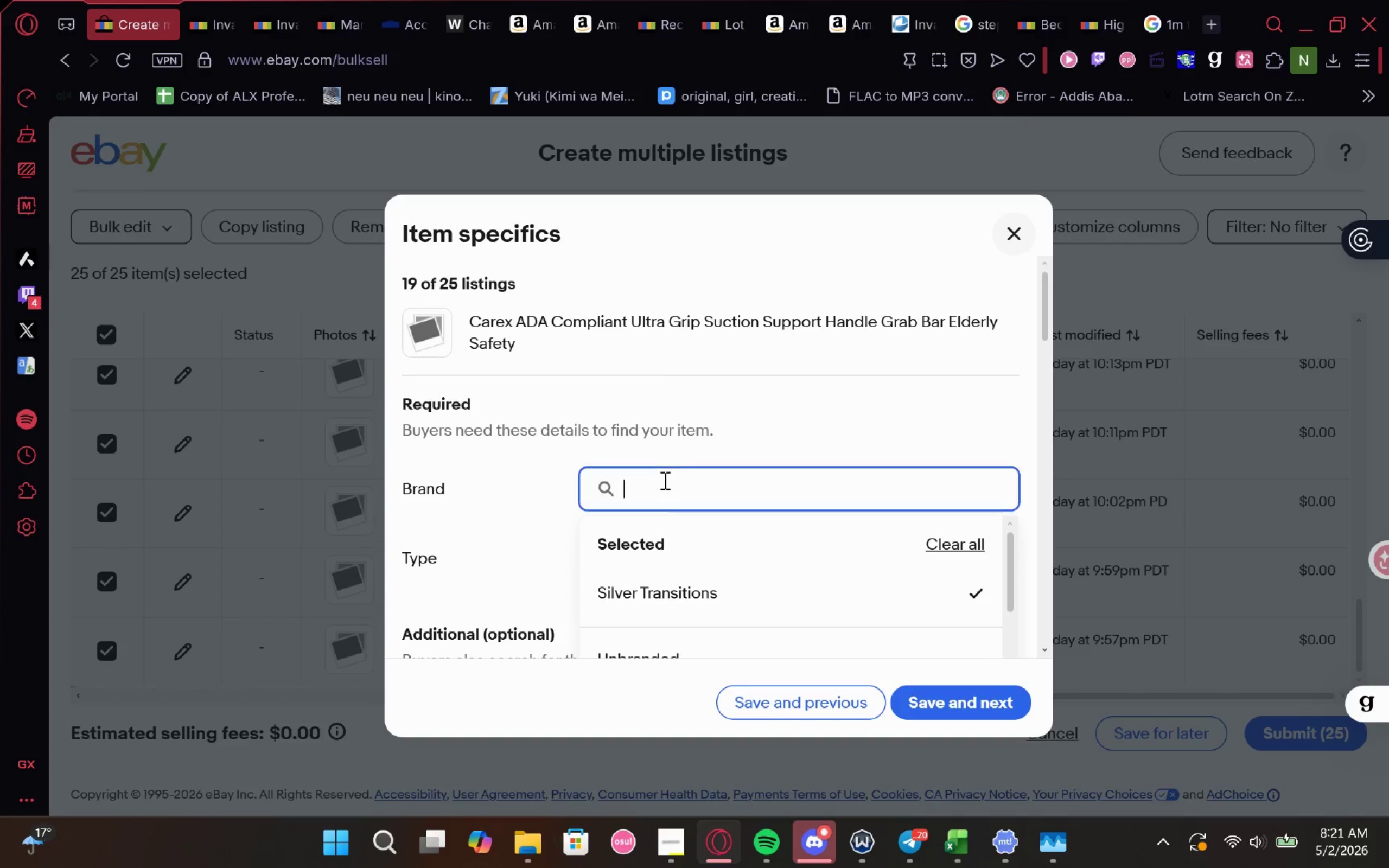 
type(Carex)
 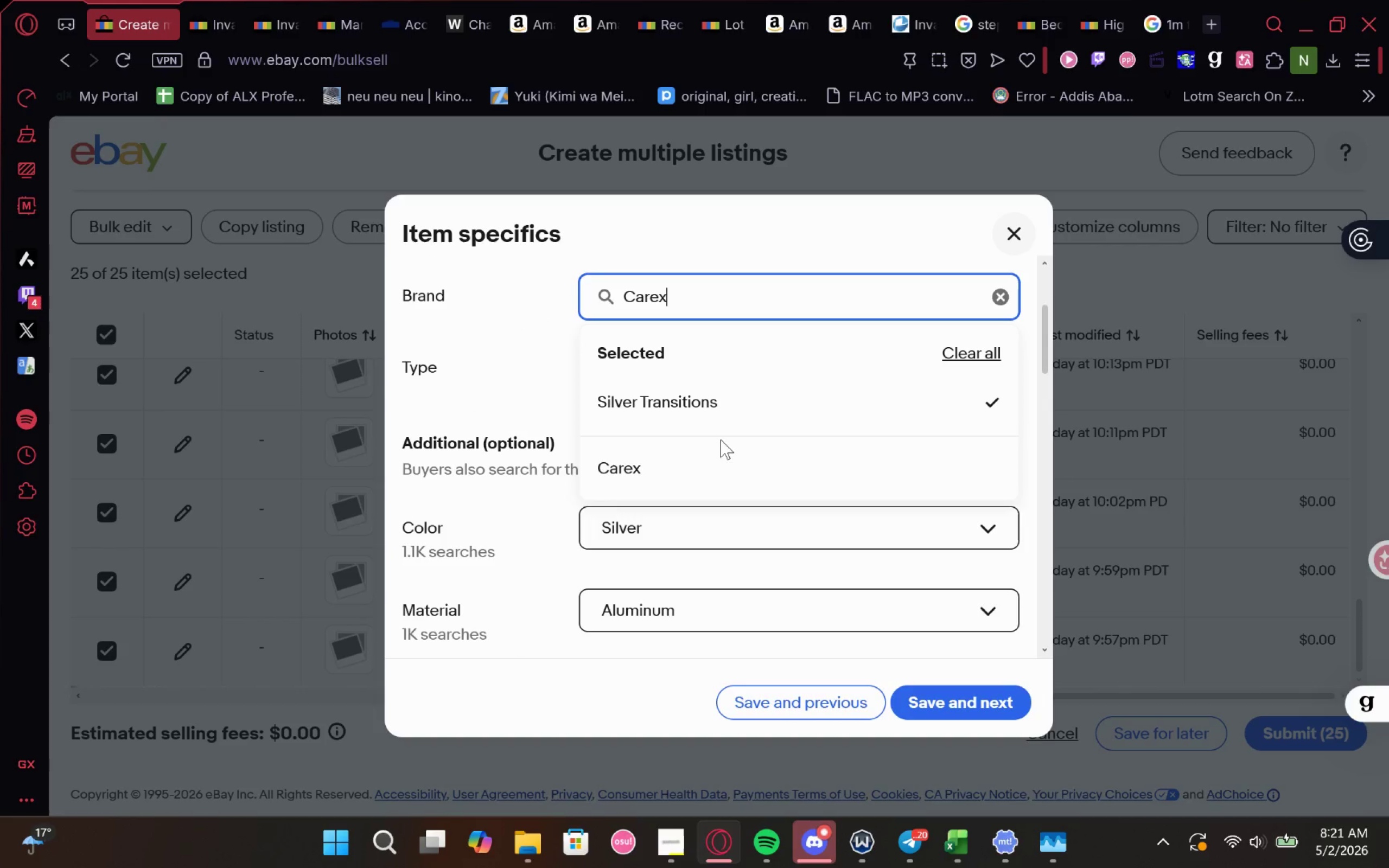 
left_click([711, 464])
 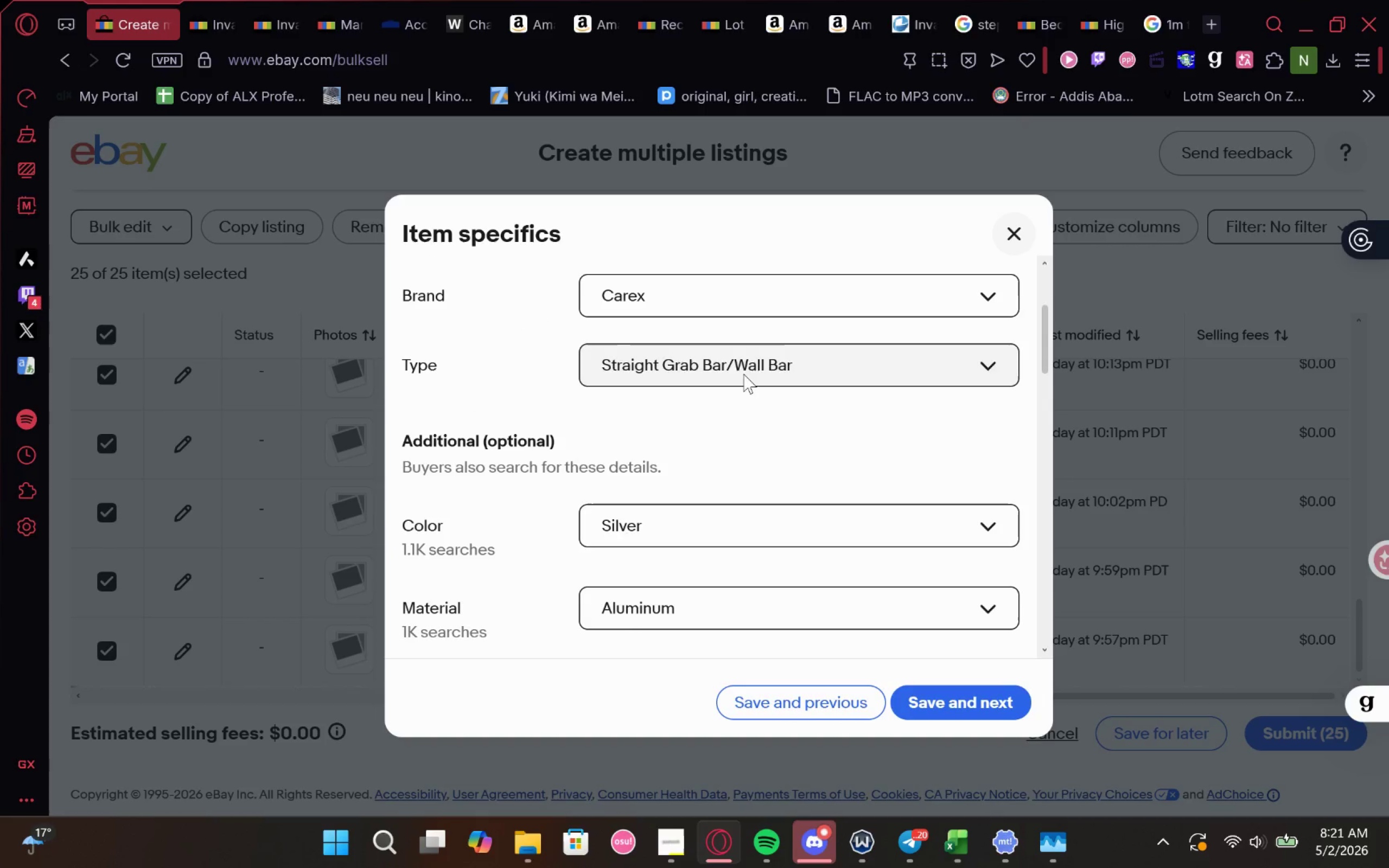 
left_click([750, 368])
 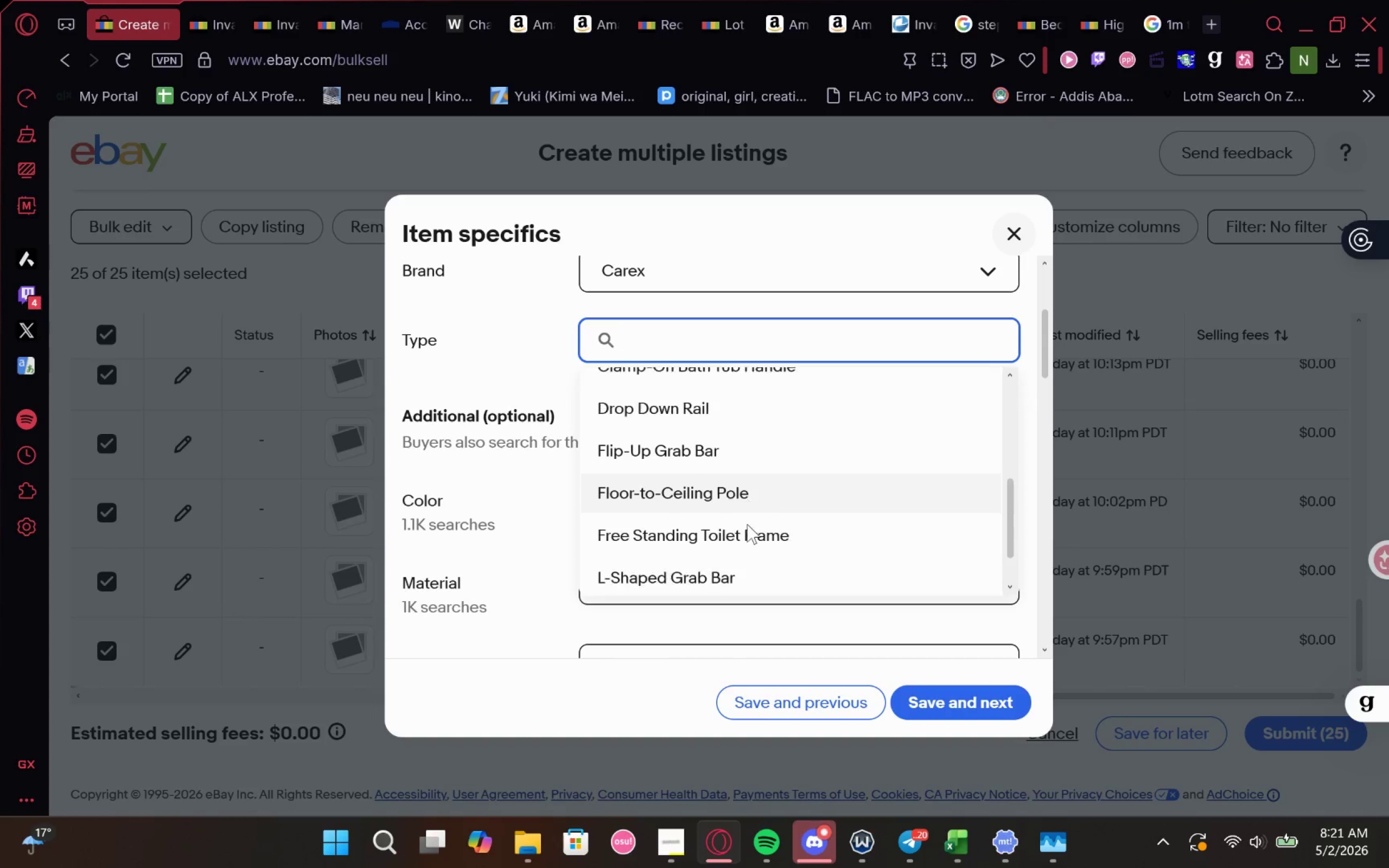 
wait(5.51)
 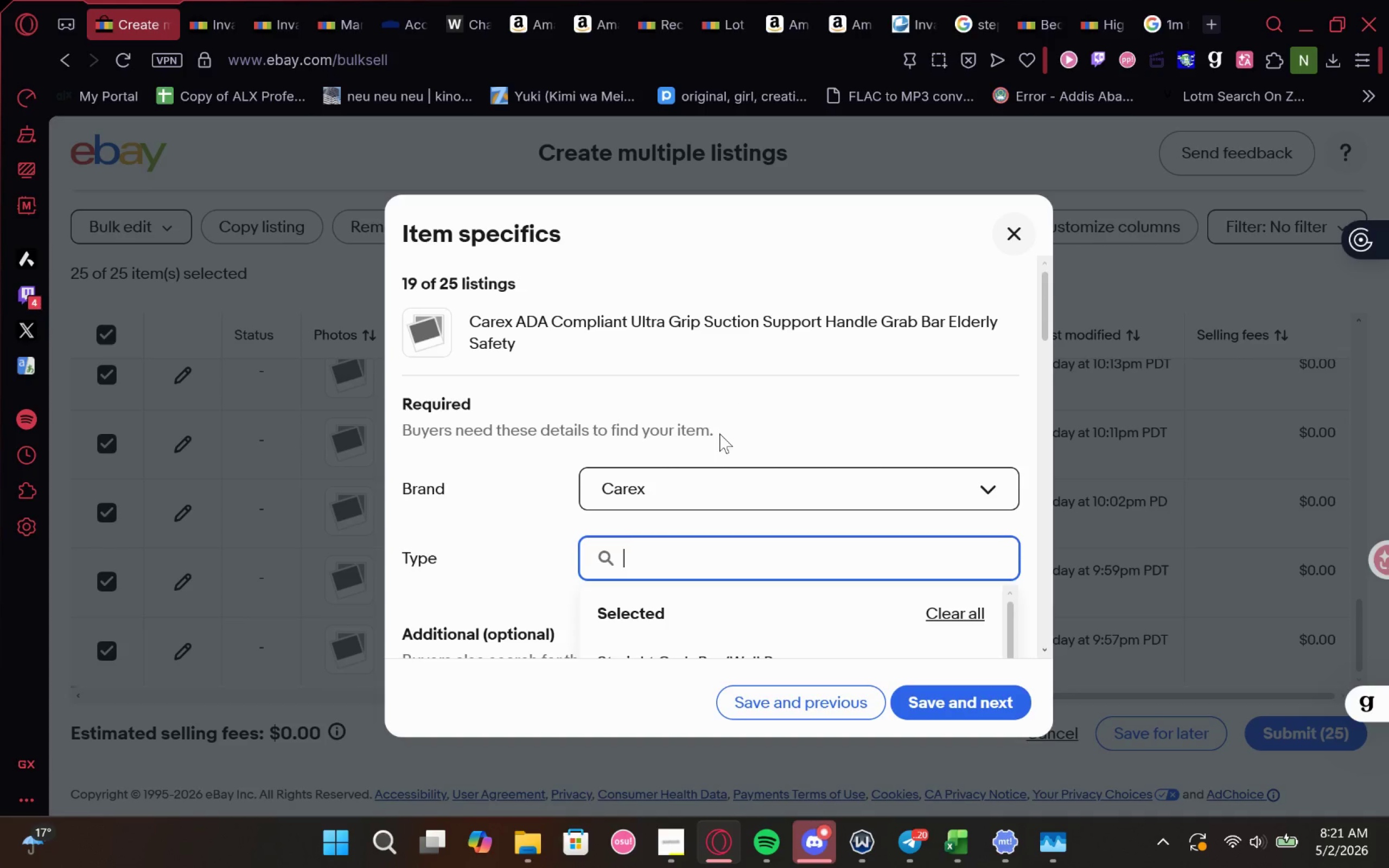 
left_click([741, 526])
 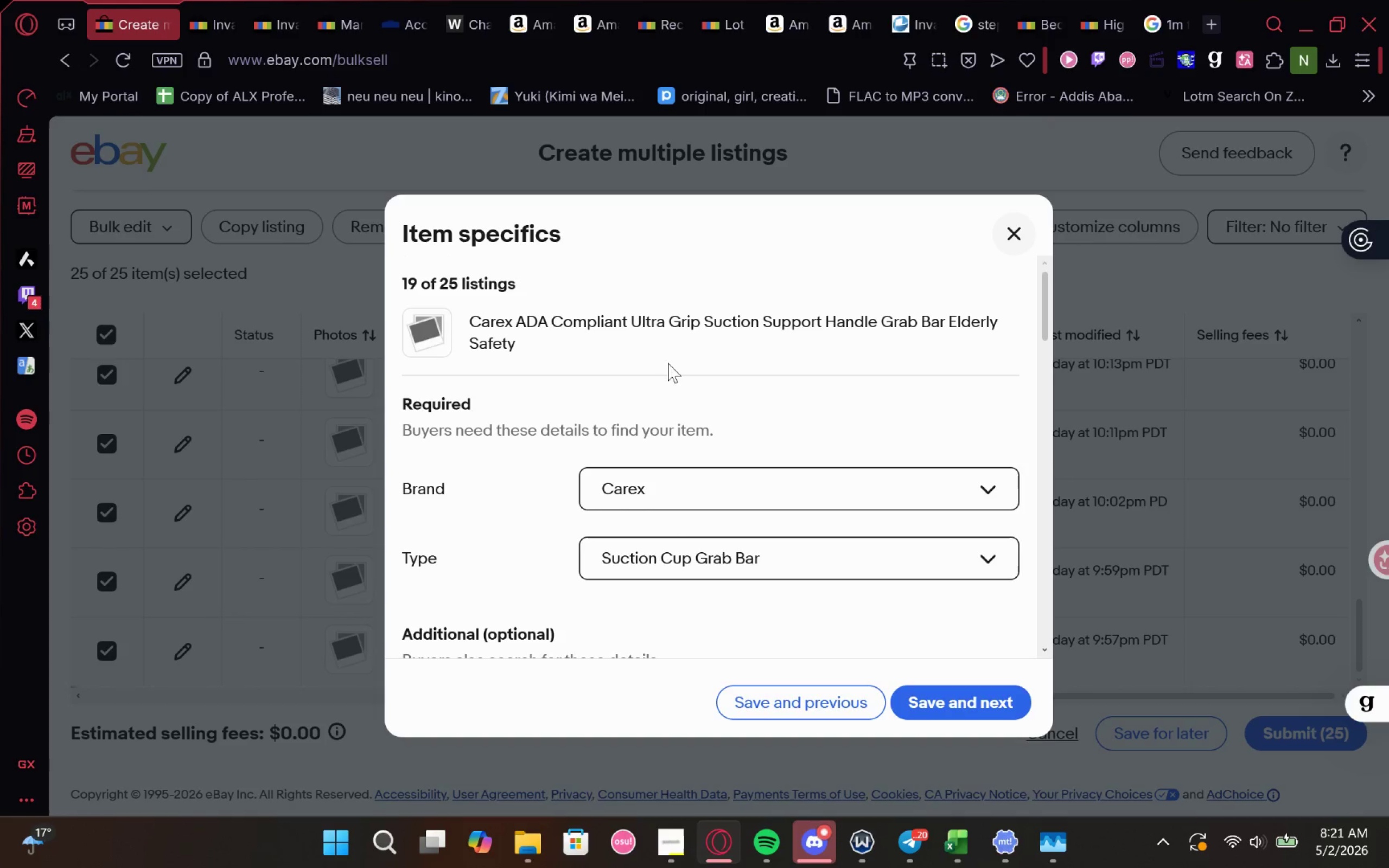 
left_click_drag(start_coordinate=[591, 334], to_coordinate=[513, 342])
 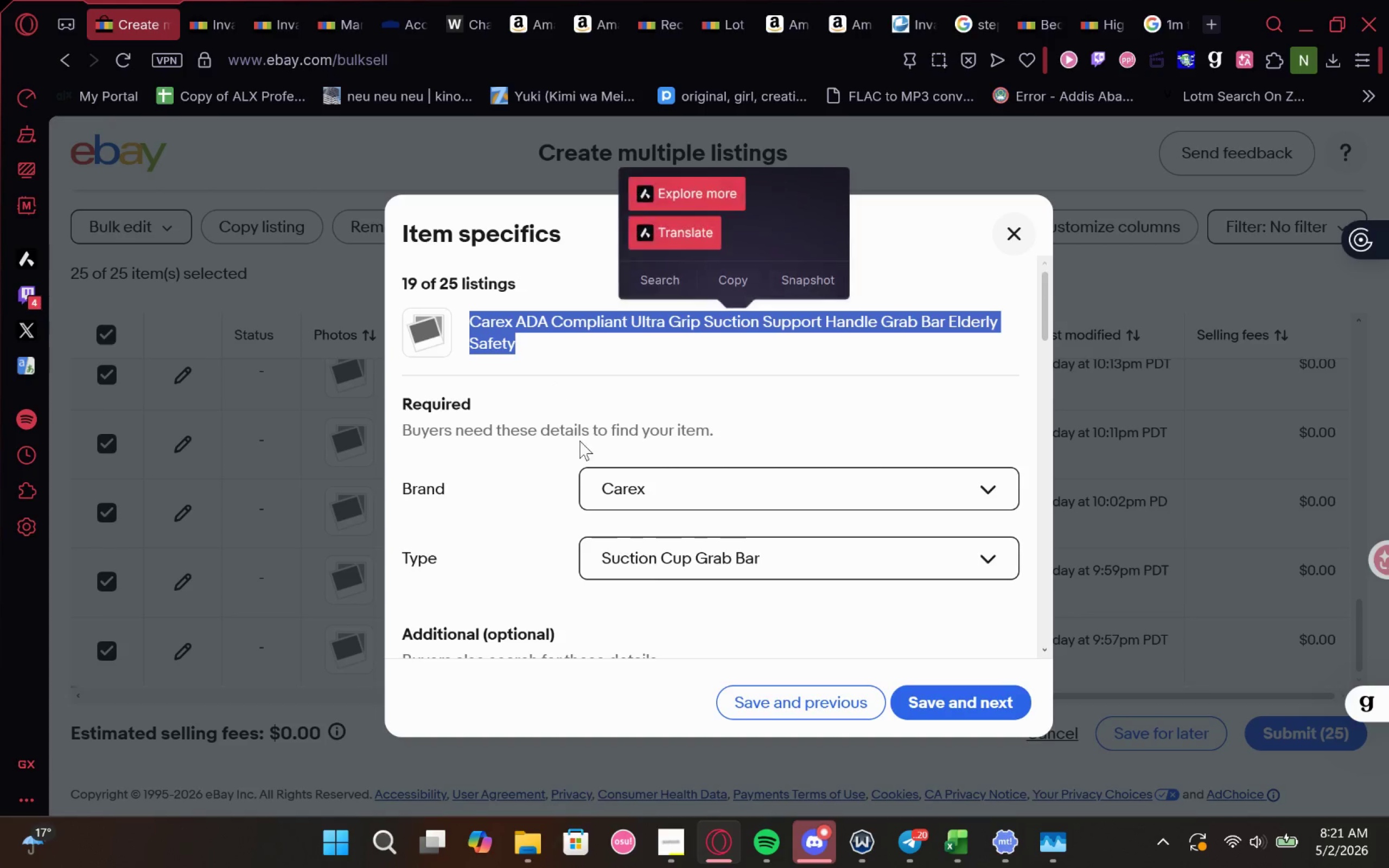 
key(Control+C)
 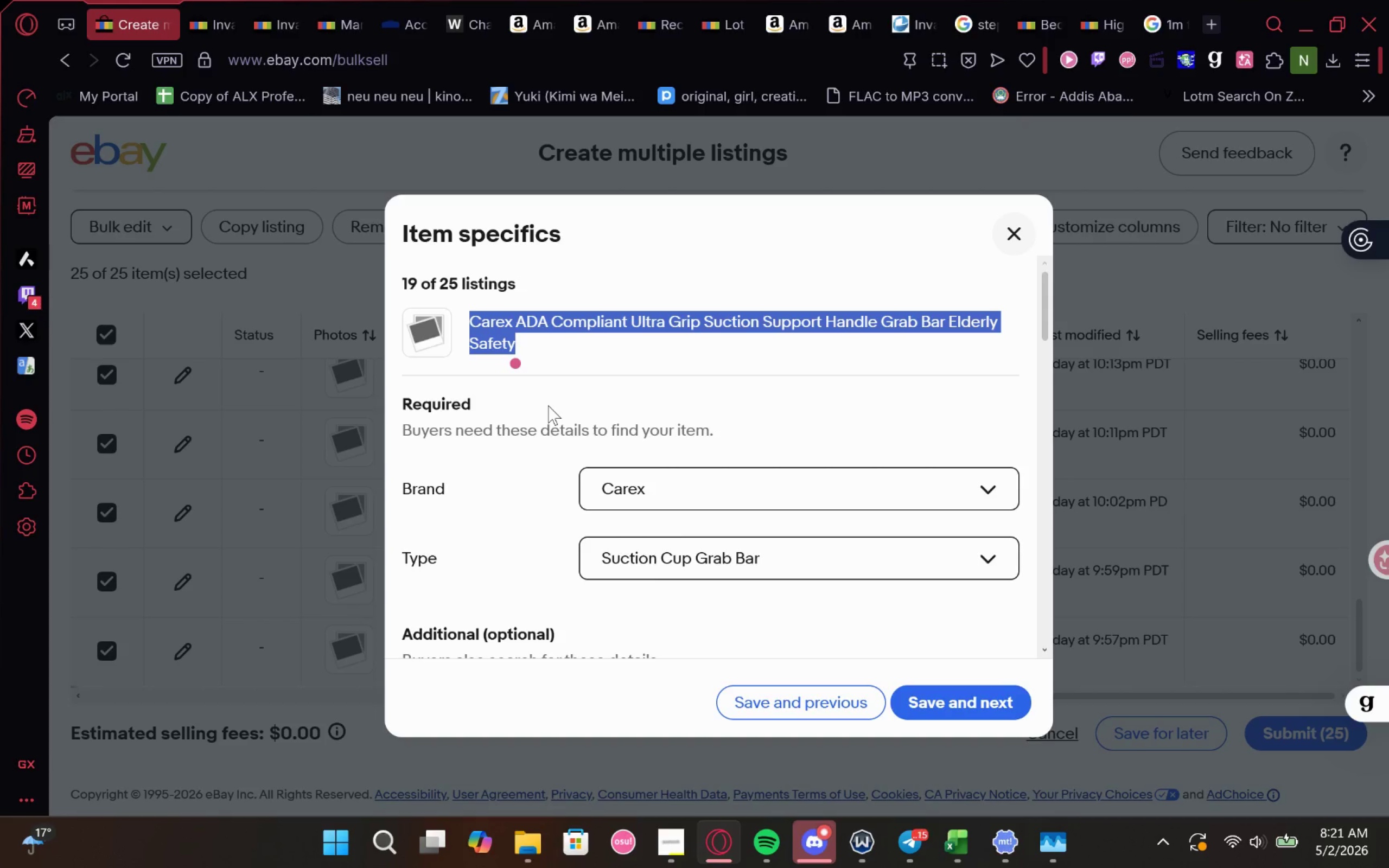 
key(Control+C)
 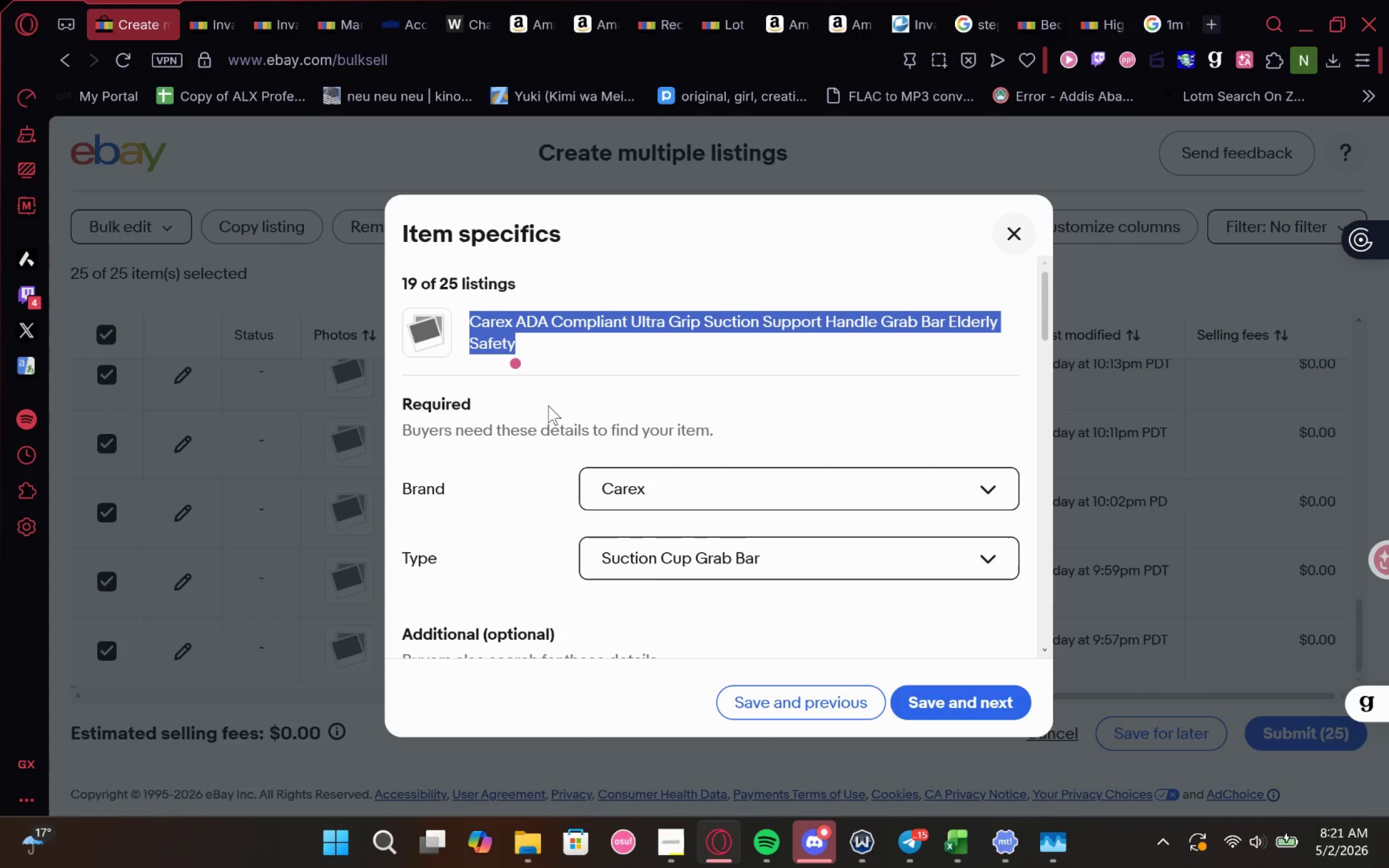 
key(Control+C)
 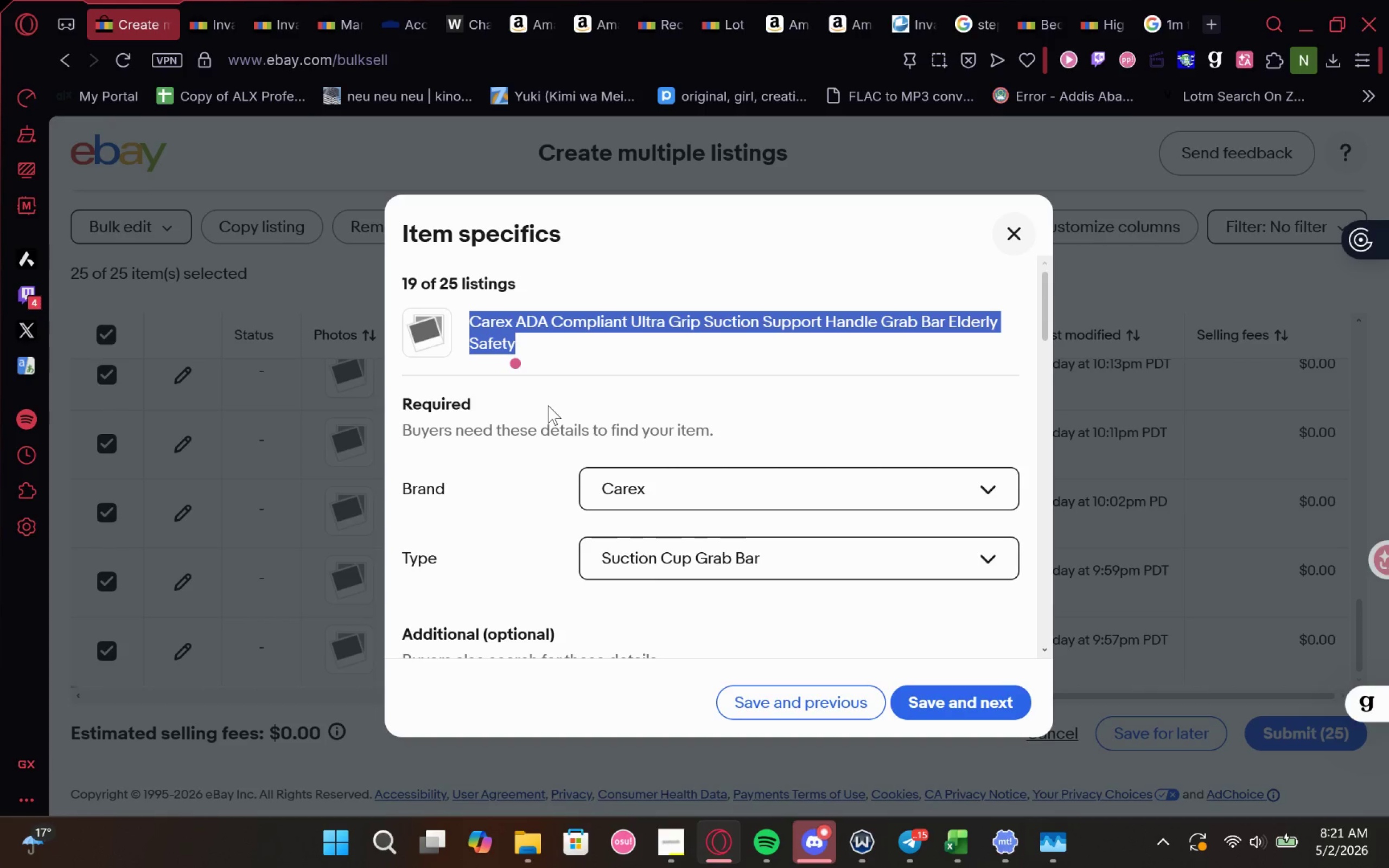 
key(Control+C)
 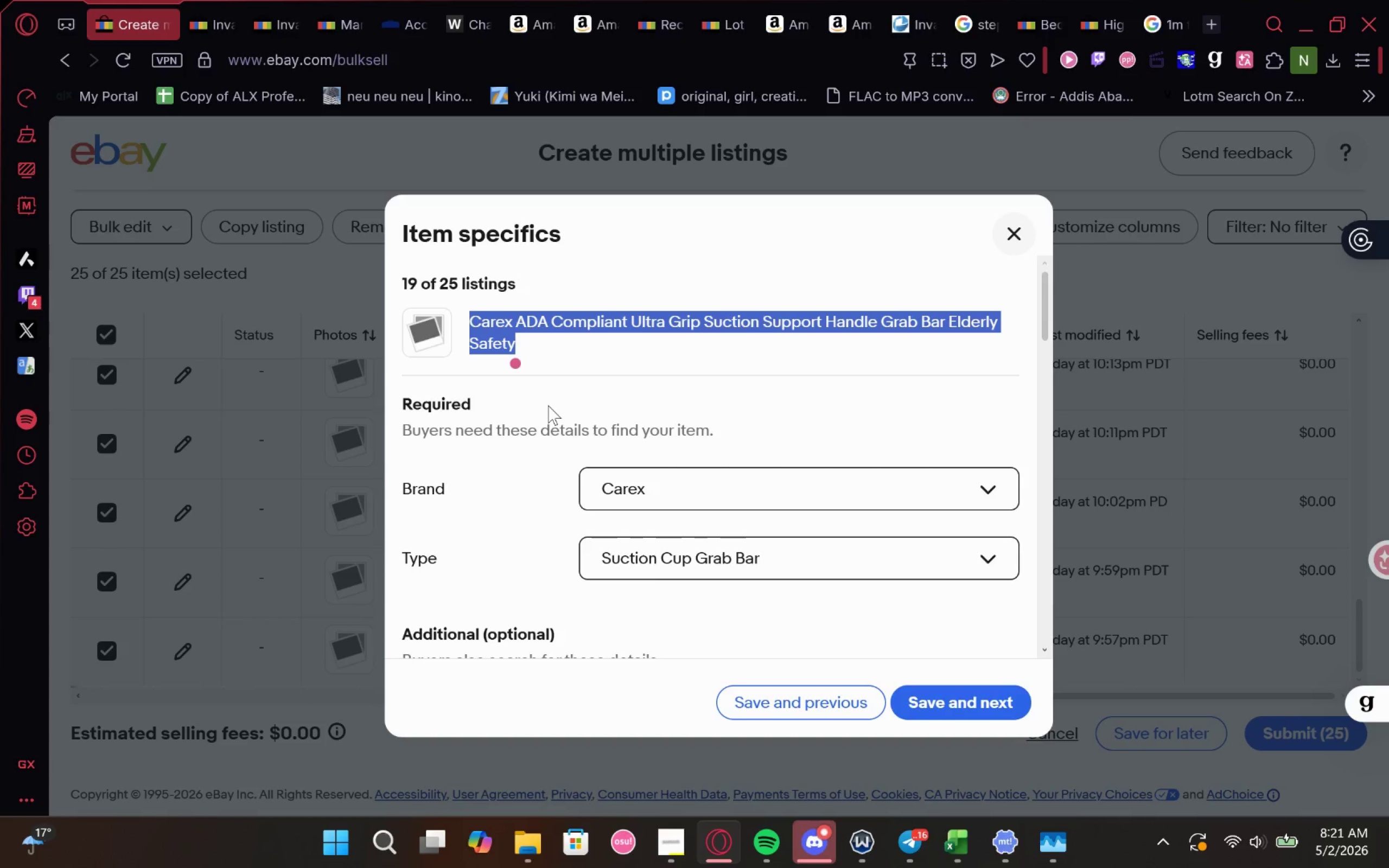 
wait(6.07)
 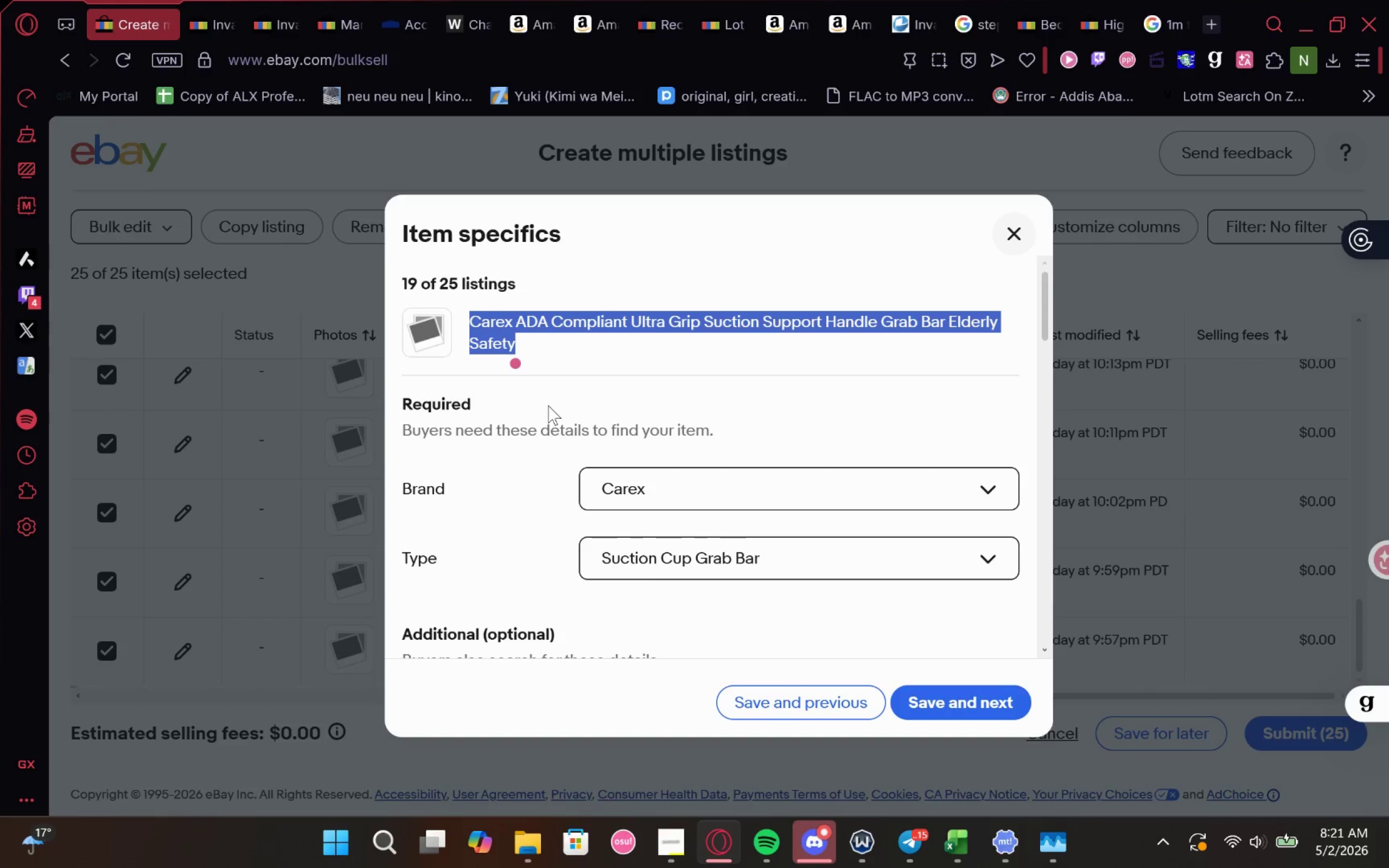 
left_click([215, 12])
 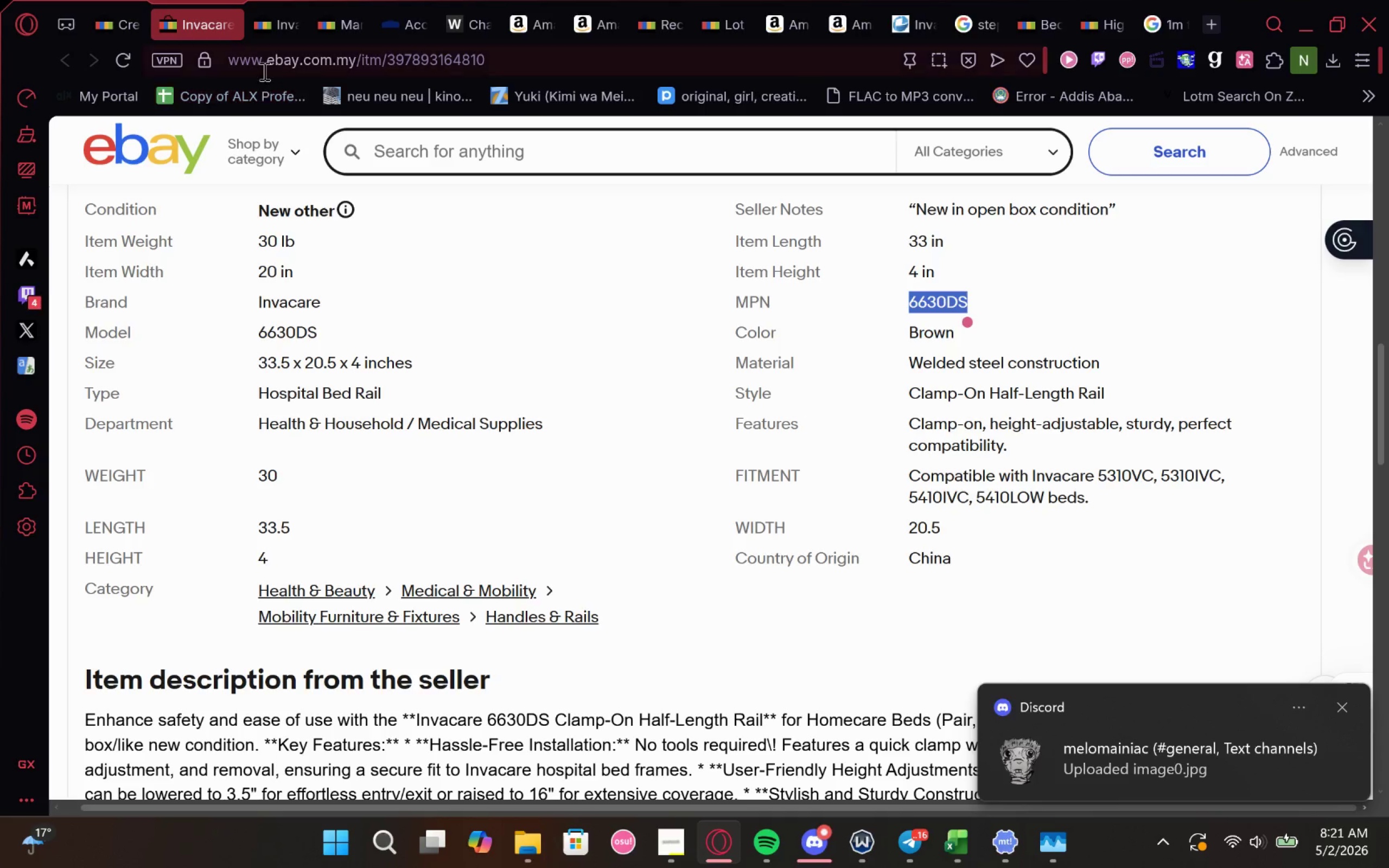 
key(Control+V)
 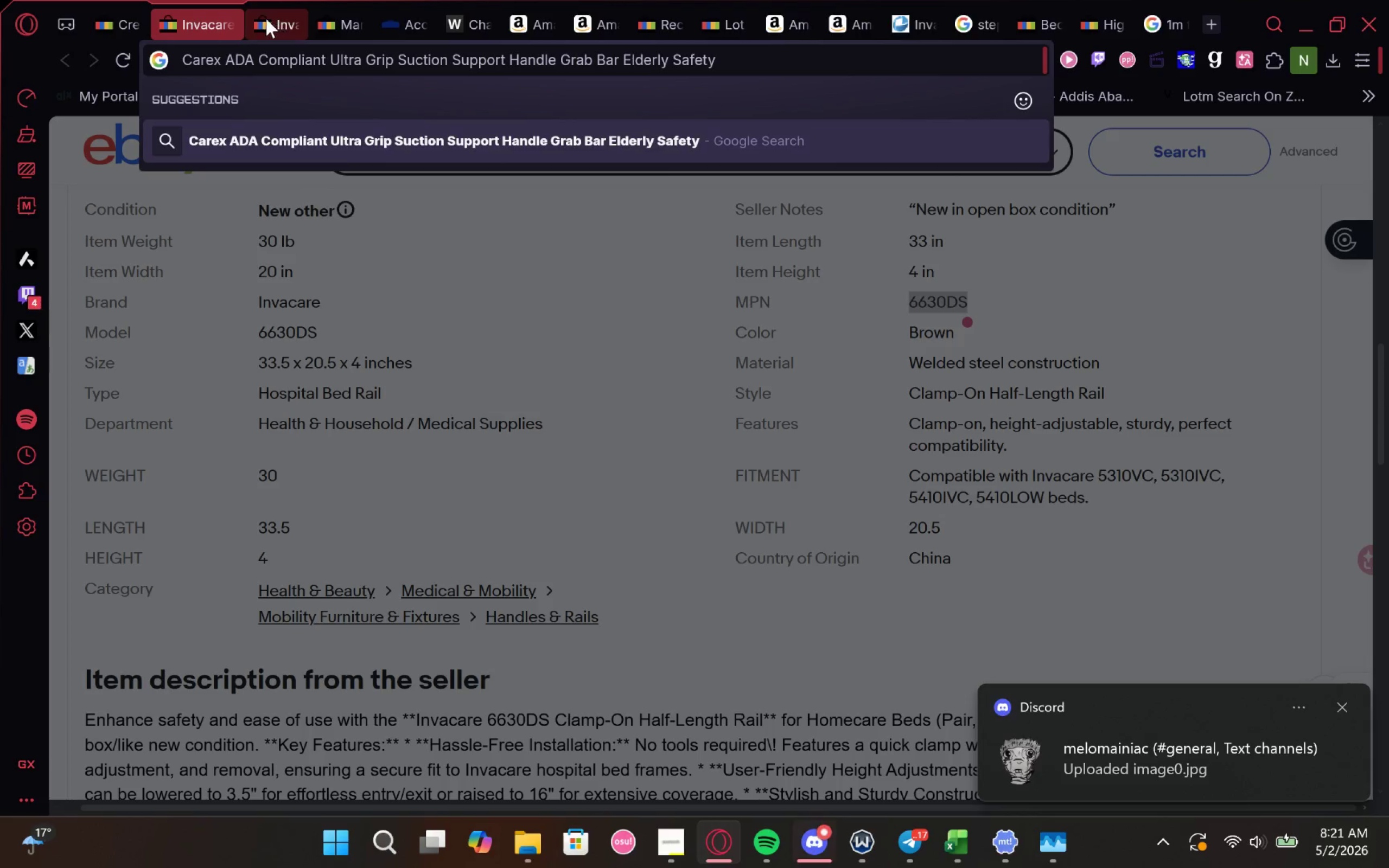 
key(Enter)
 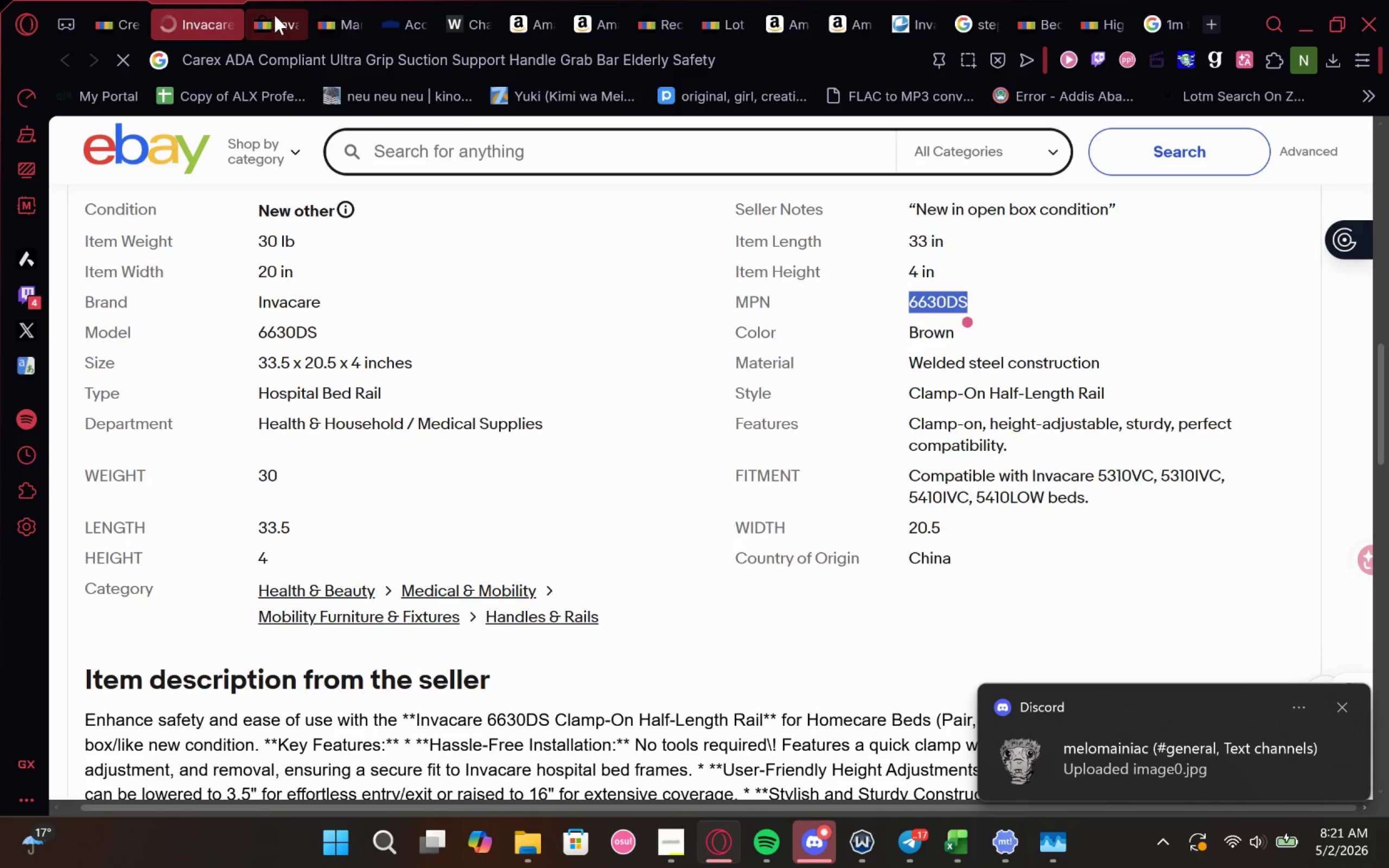 
left_click([275, 15])
 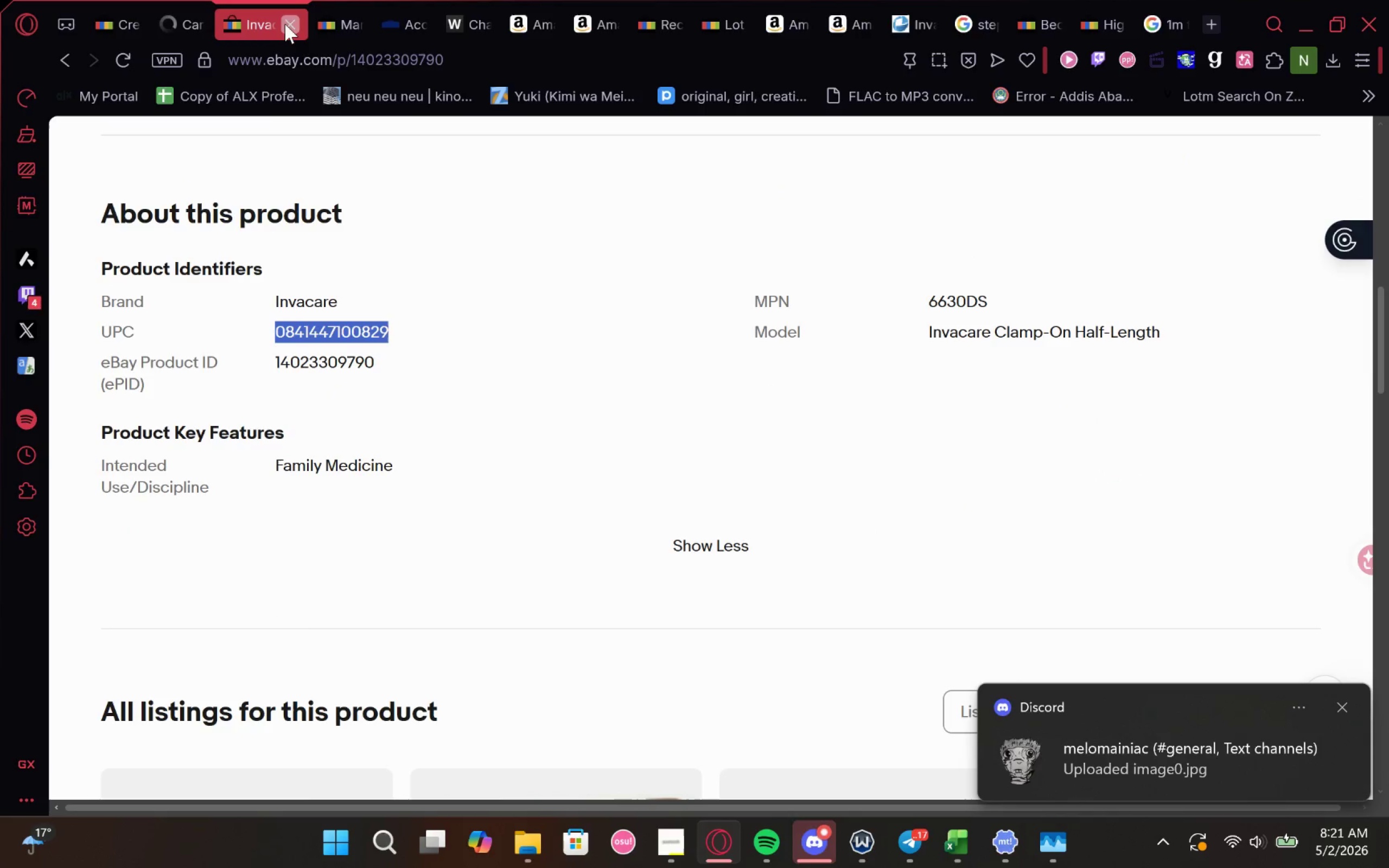 
double_click([285, 24])
 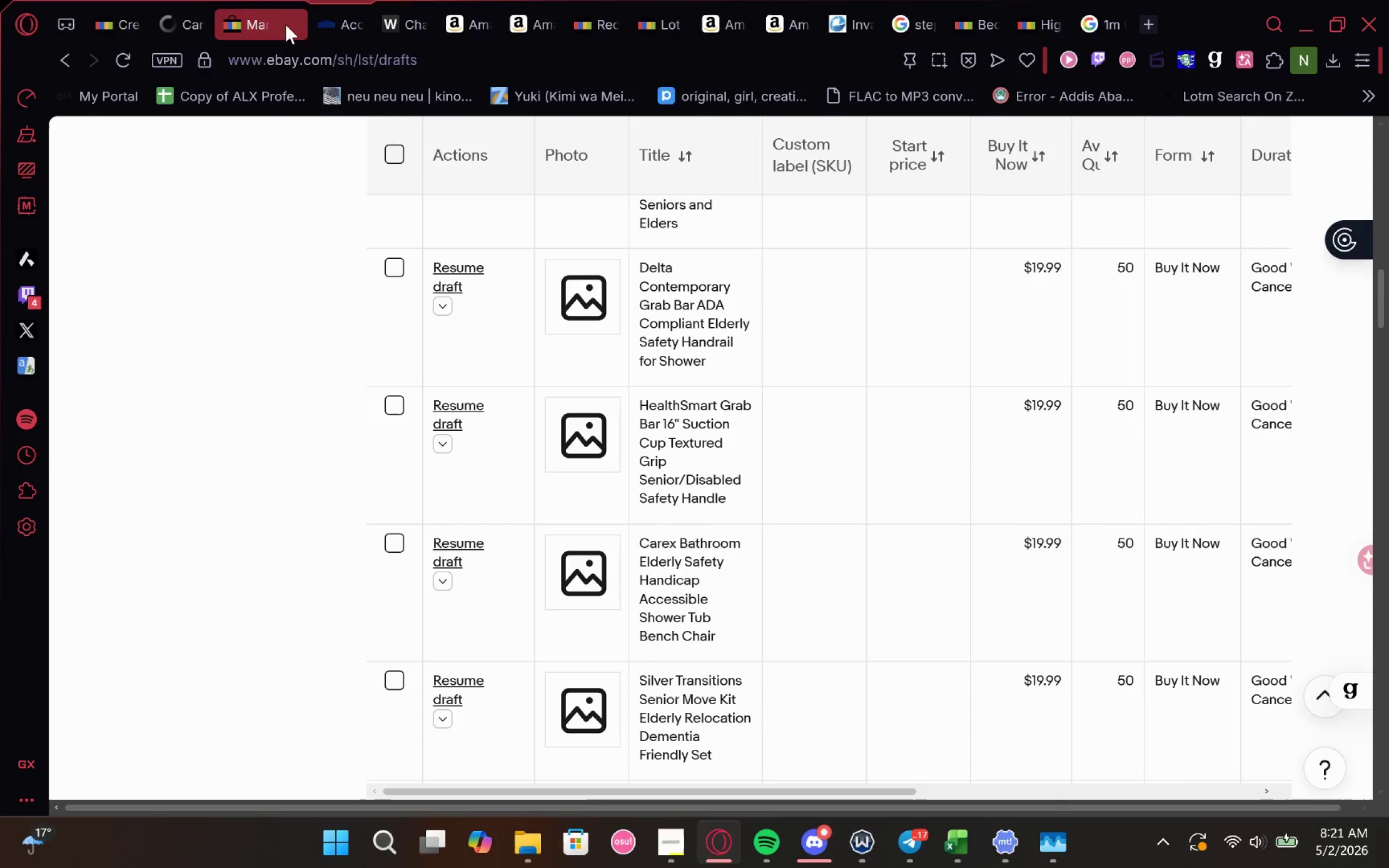 
triple_click([285, 24])
 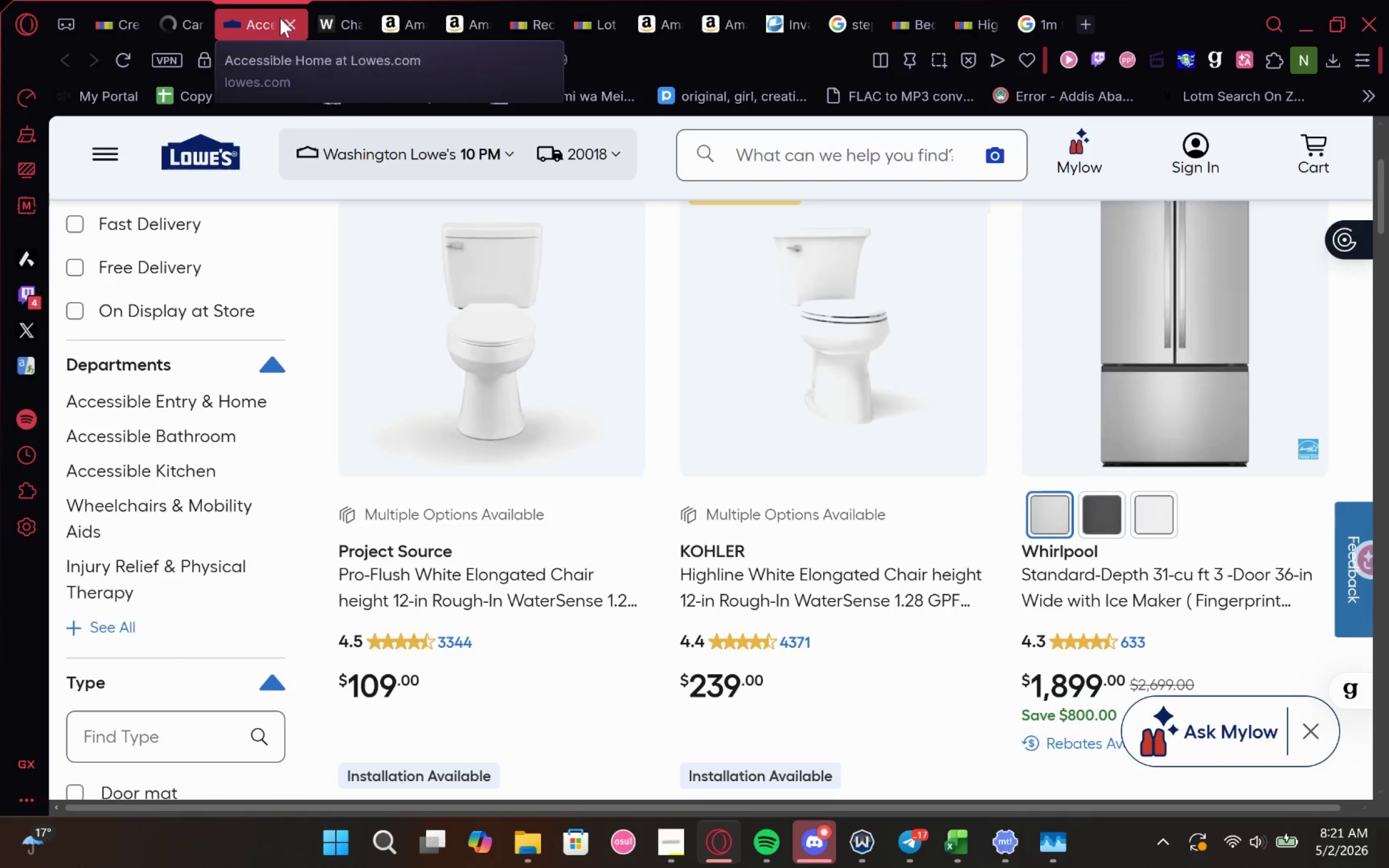 
left_click([289, 28])
 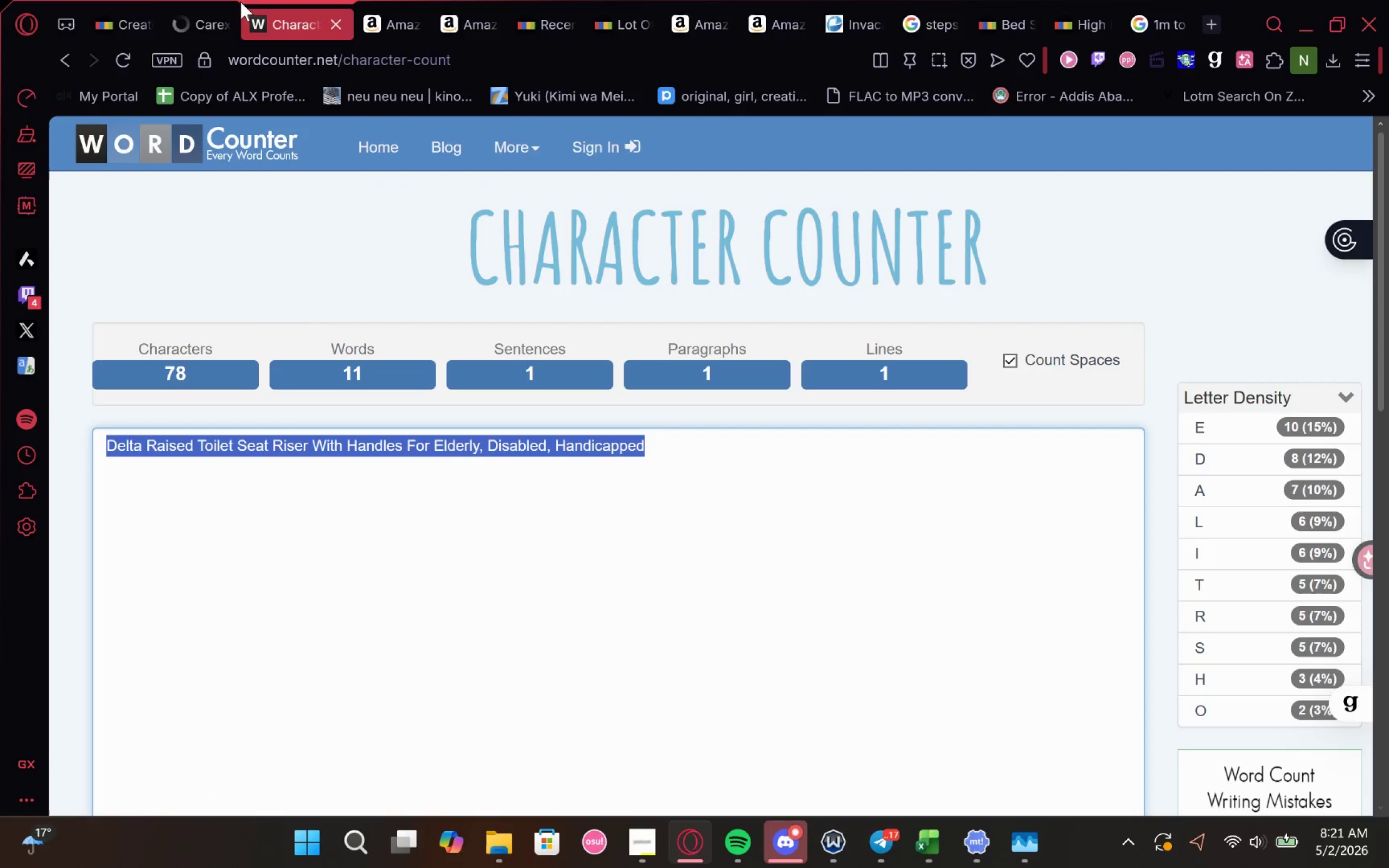 
left_click([231, 0])
 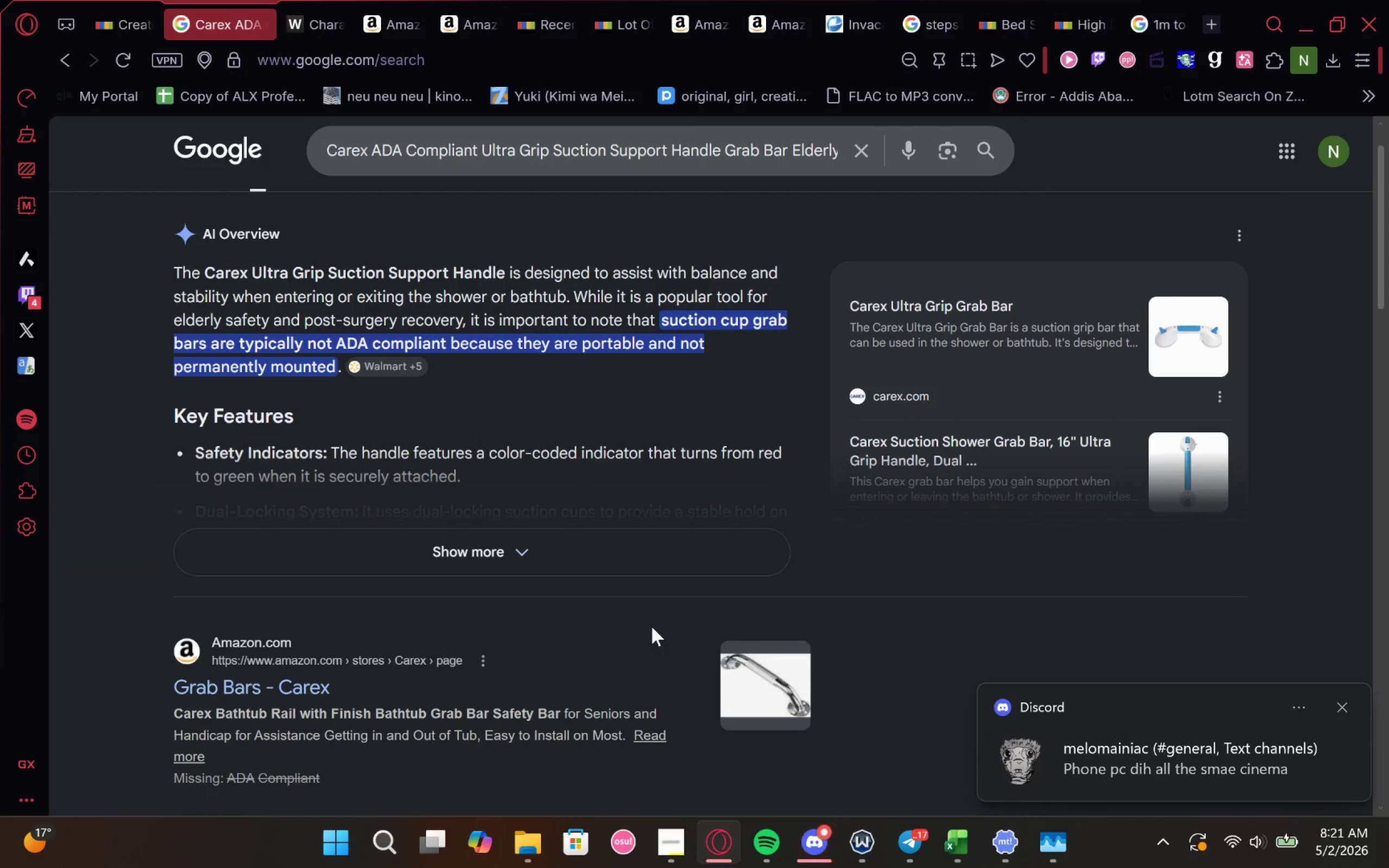 
wait(10.11)
 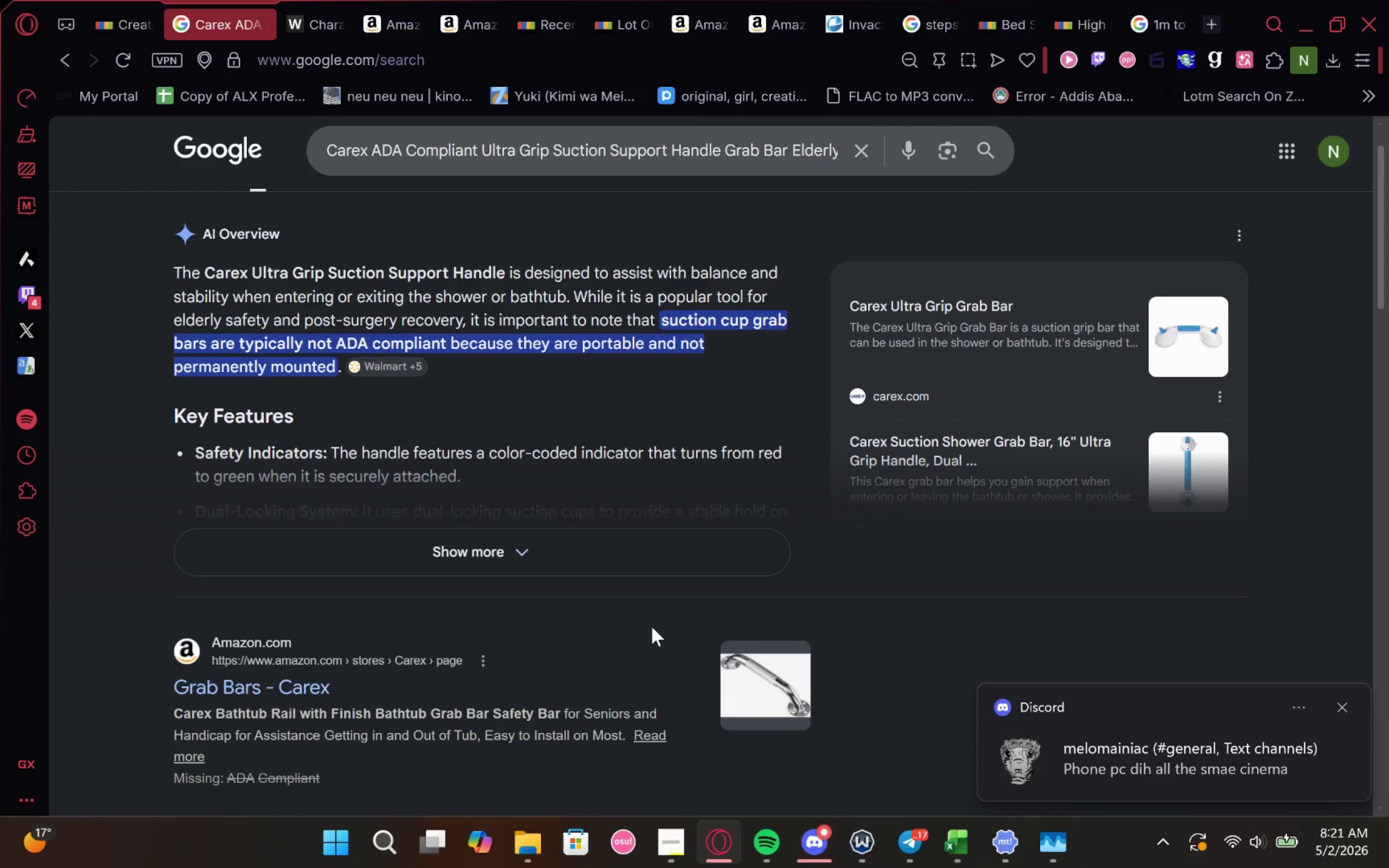 
mouse_move([477, 526])
 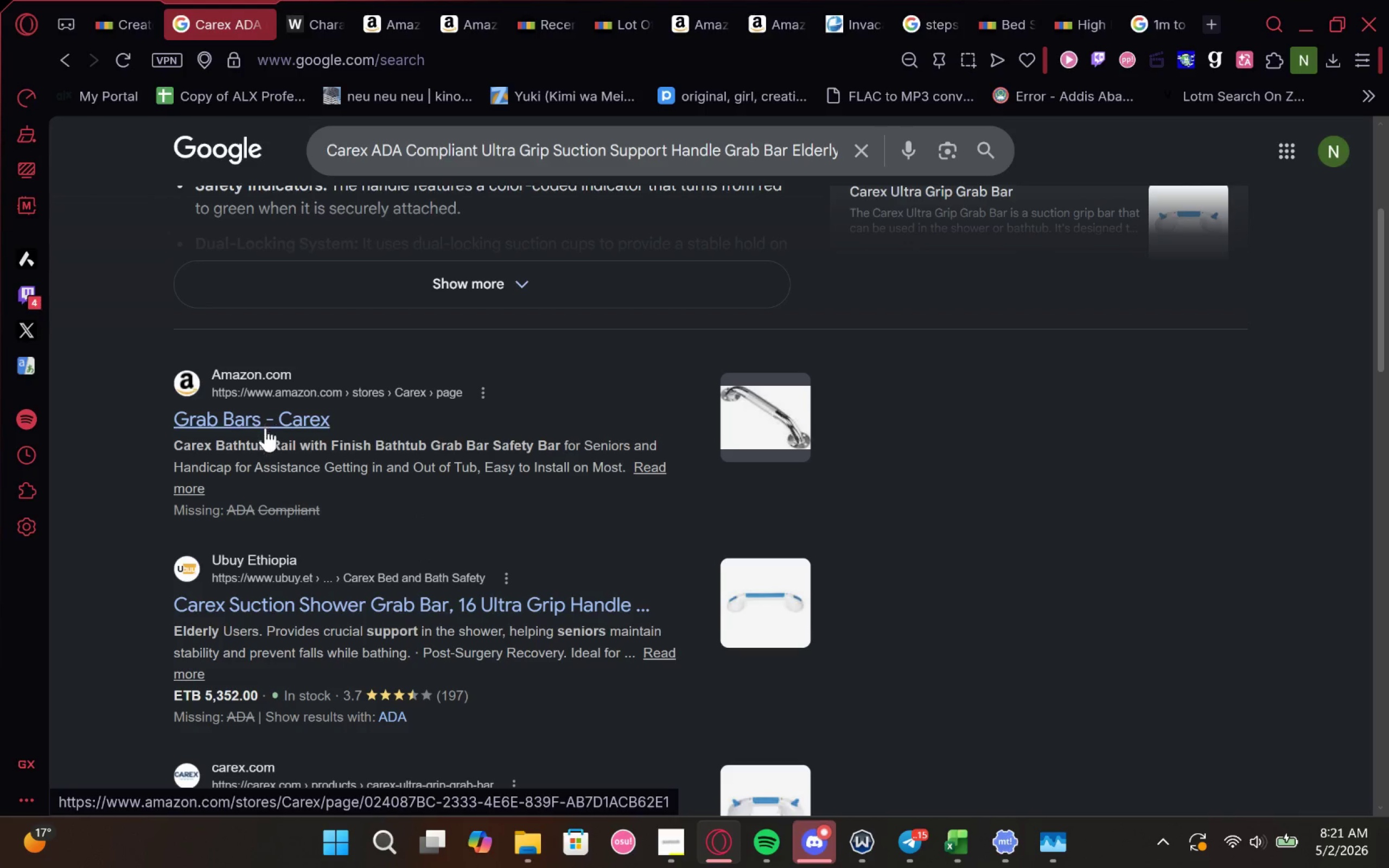 
wait(6.25)
 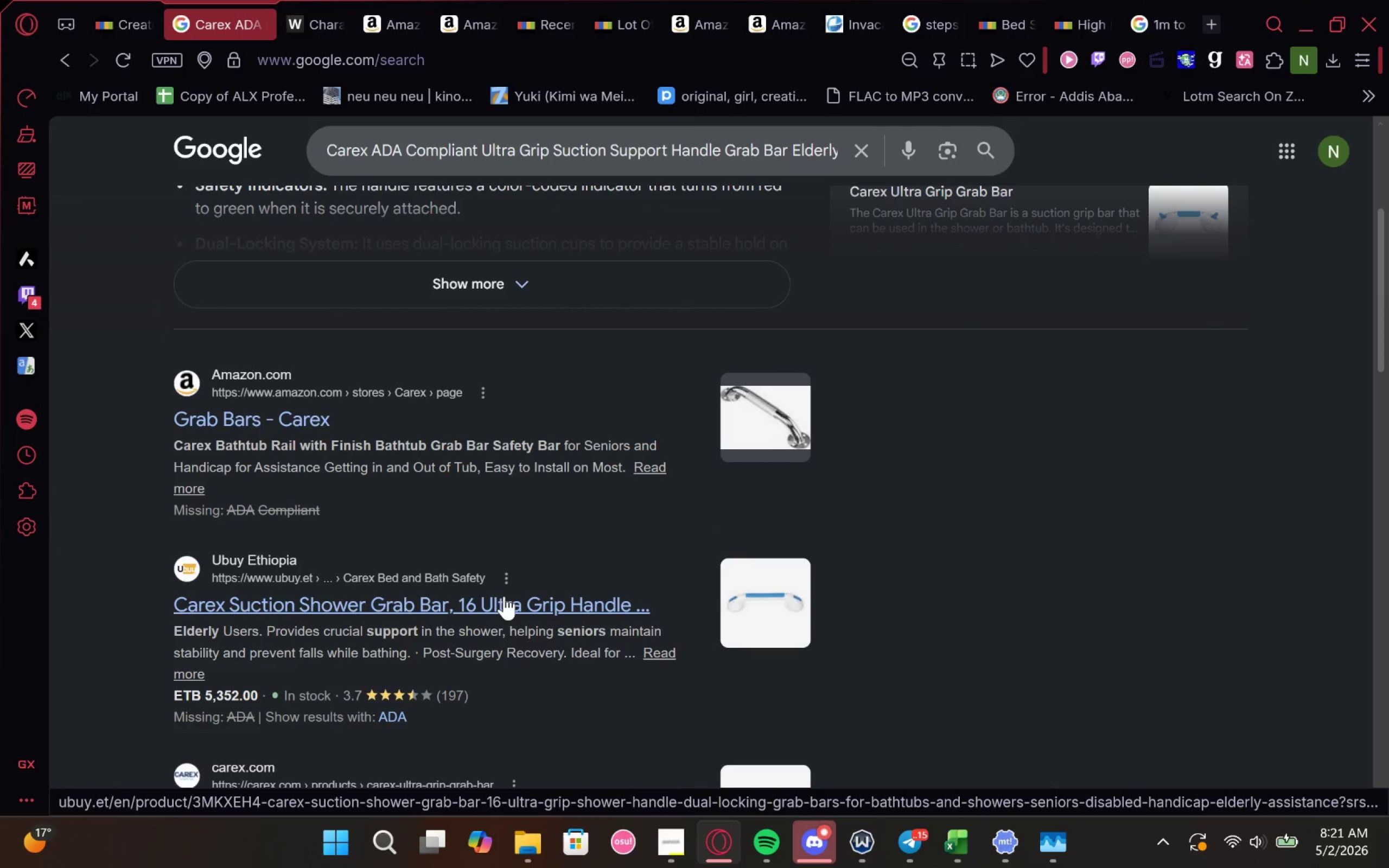 
left_click([313, 422])
 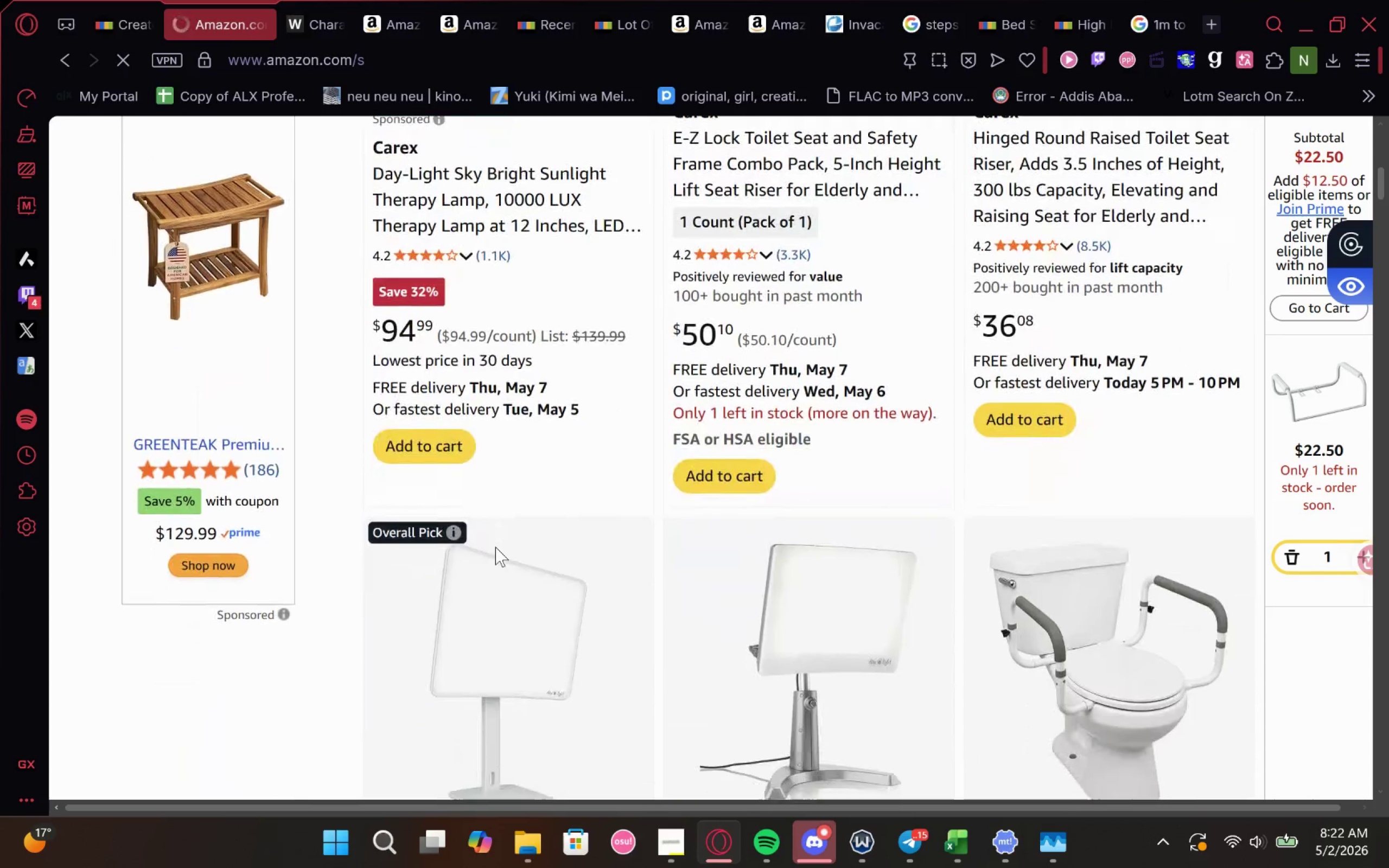 
wait(7.86)
 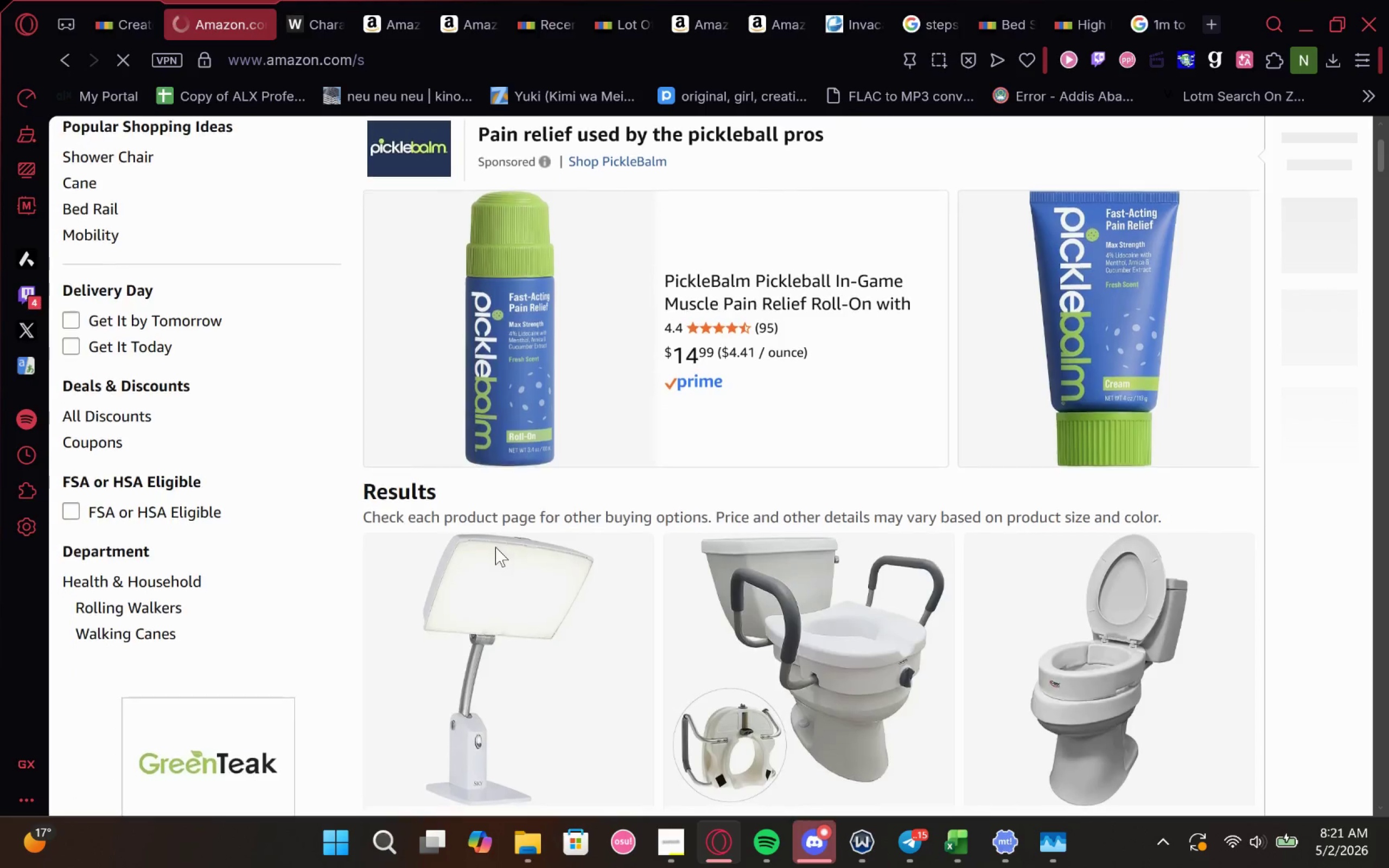 
left_click([65, 60])
 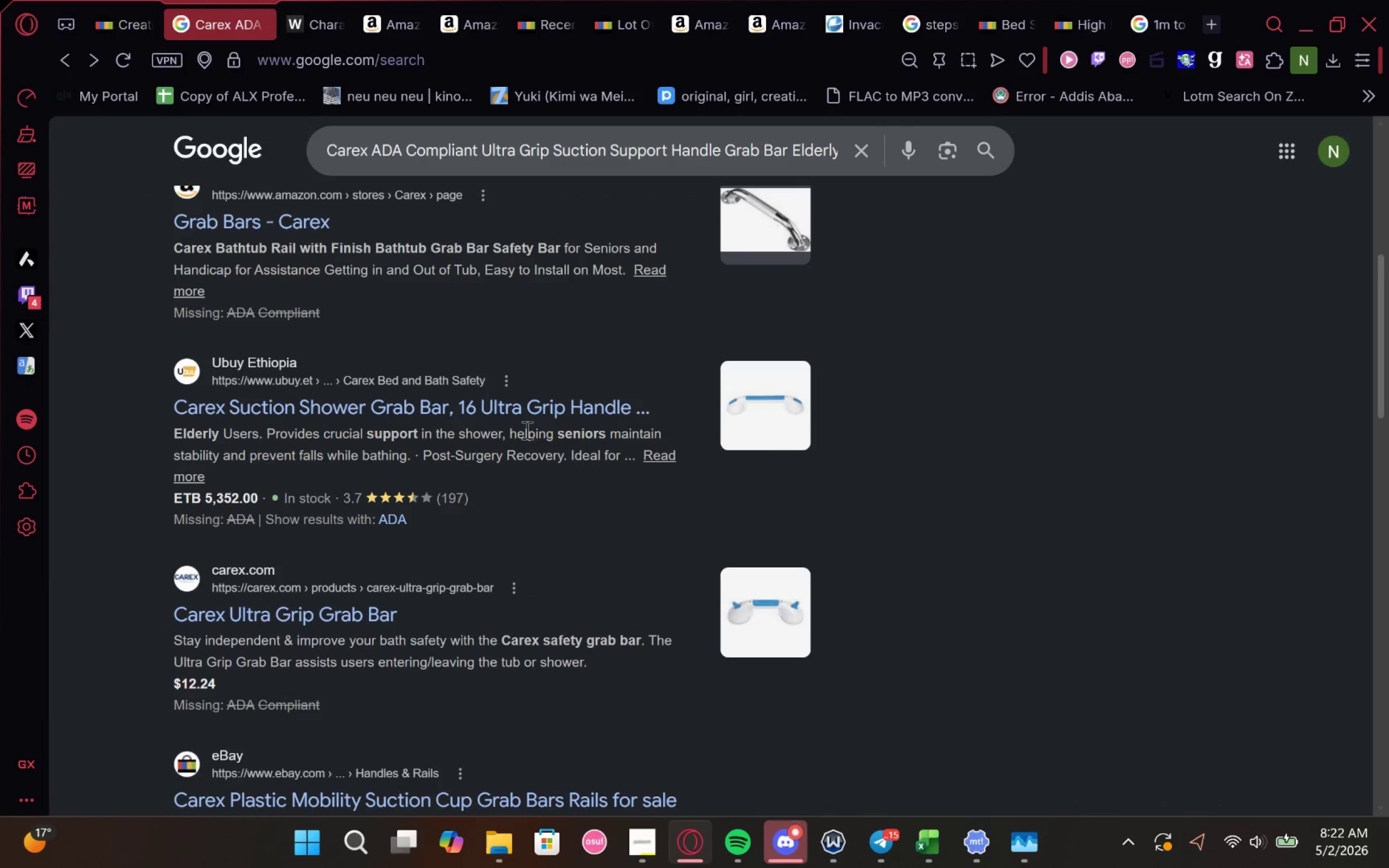 
left_click([514, 418])
 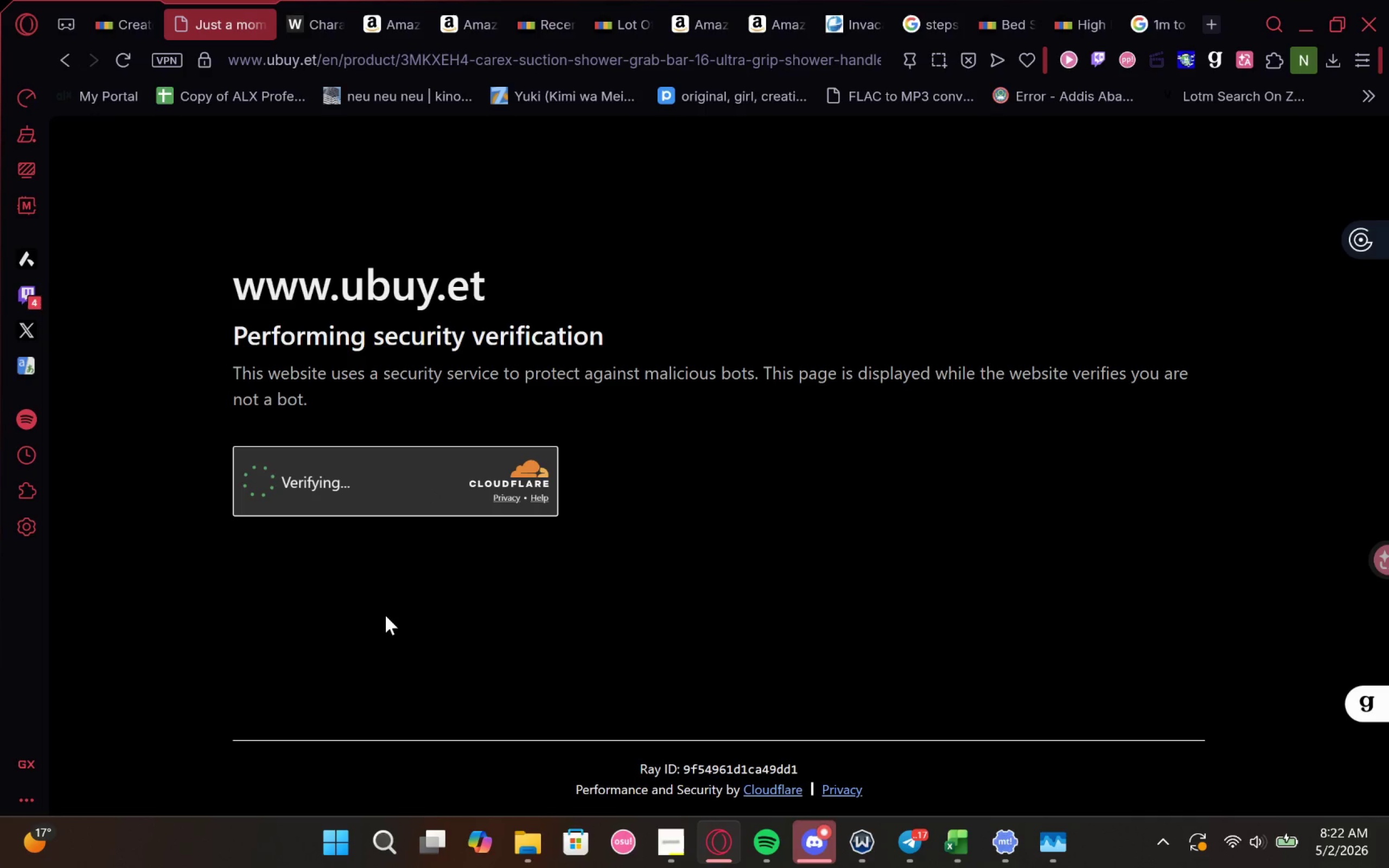 
wait(5.28)
 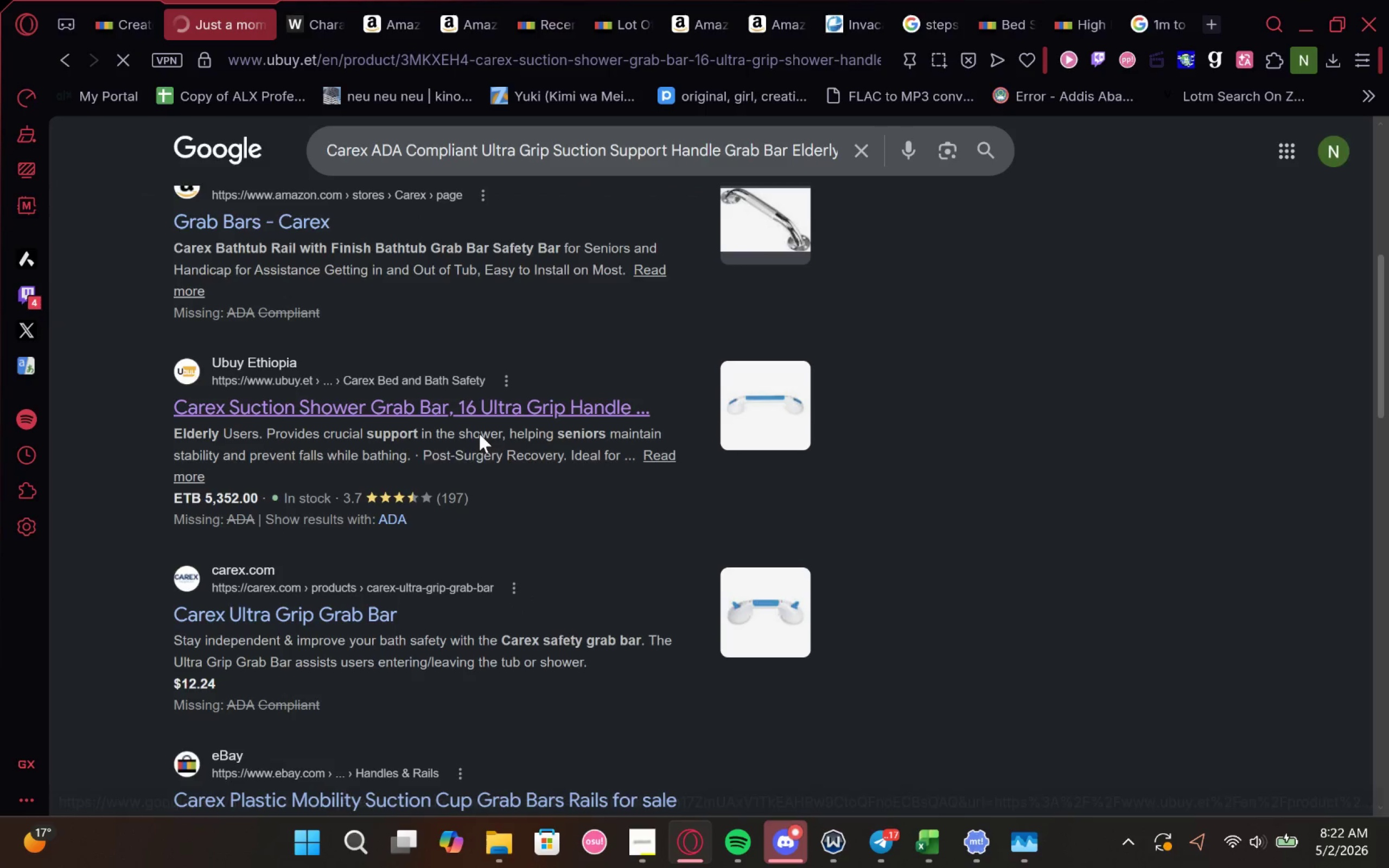 
left_click([141, 3])
 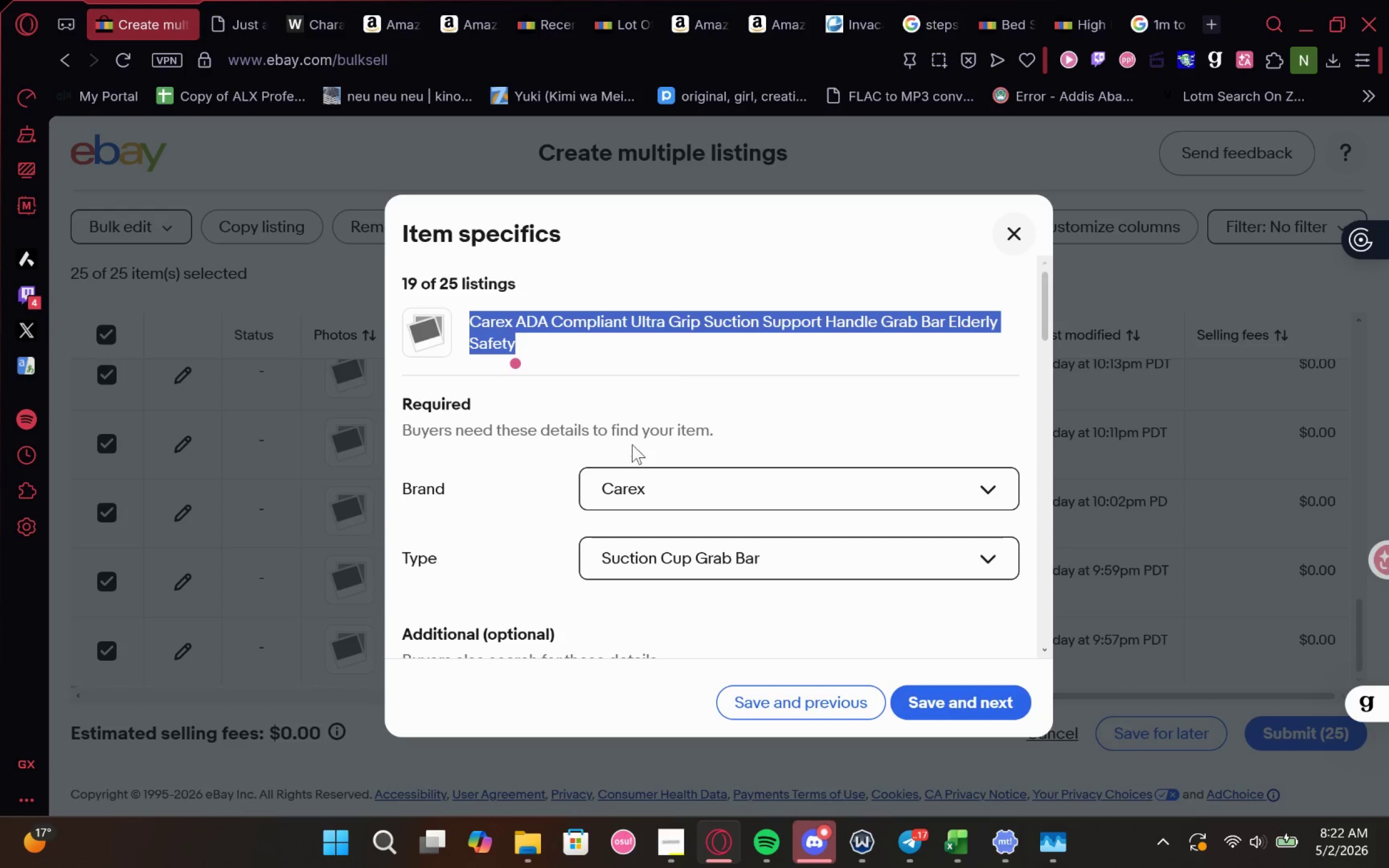 
left_click([636, 428])
 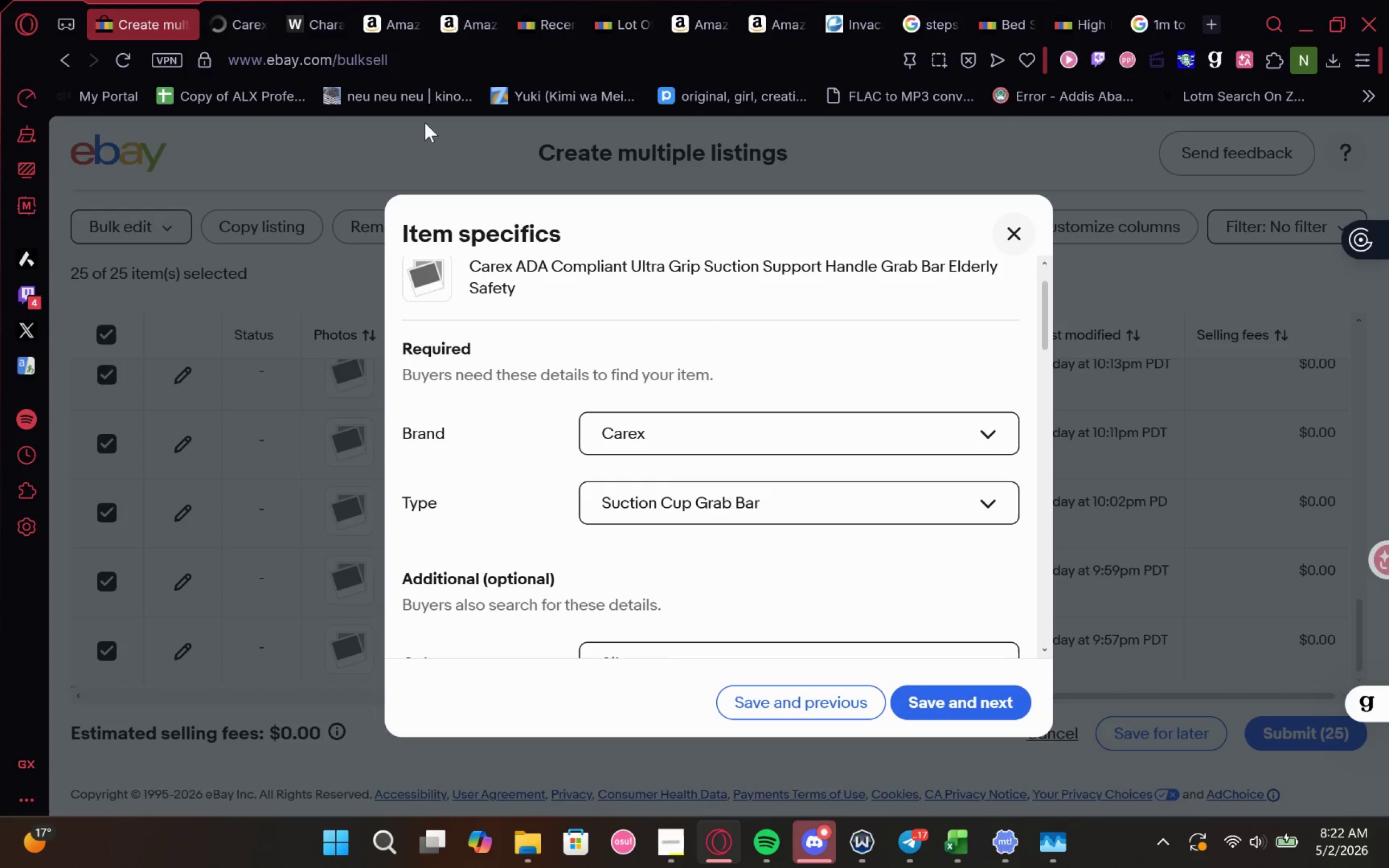 
wait(5.18)
 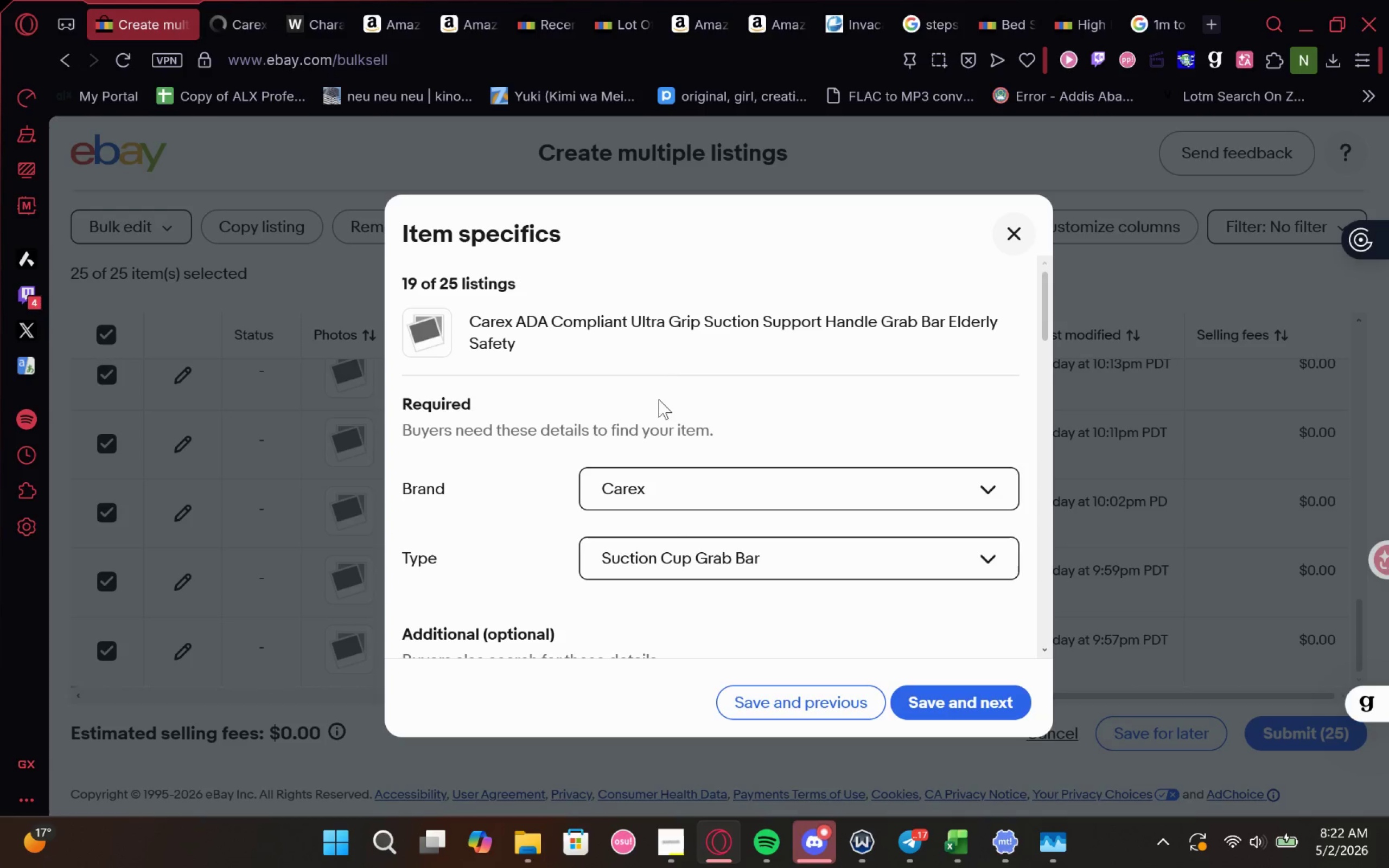 
left_click([236, 8])
 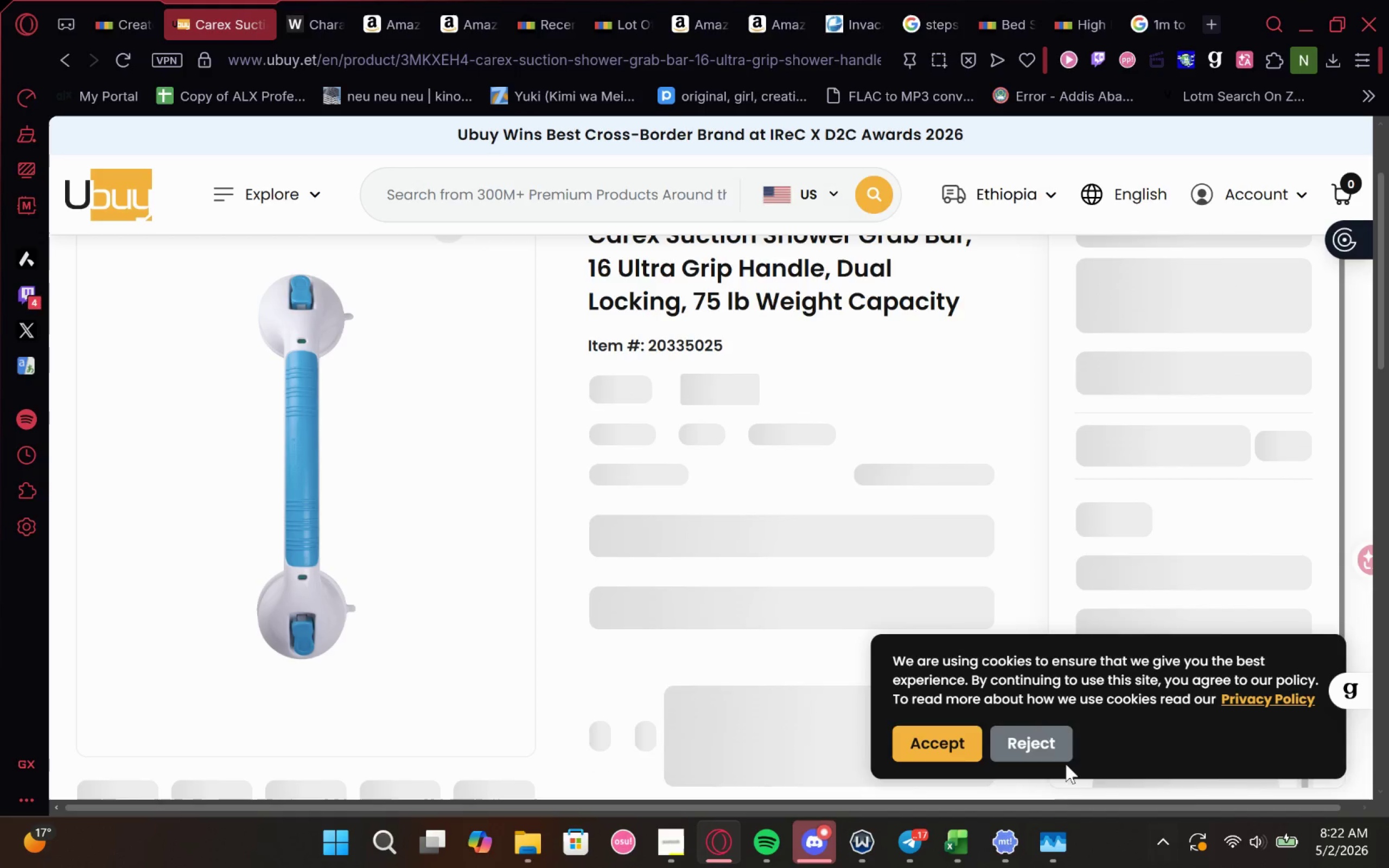 
left_click([1037, 732])
 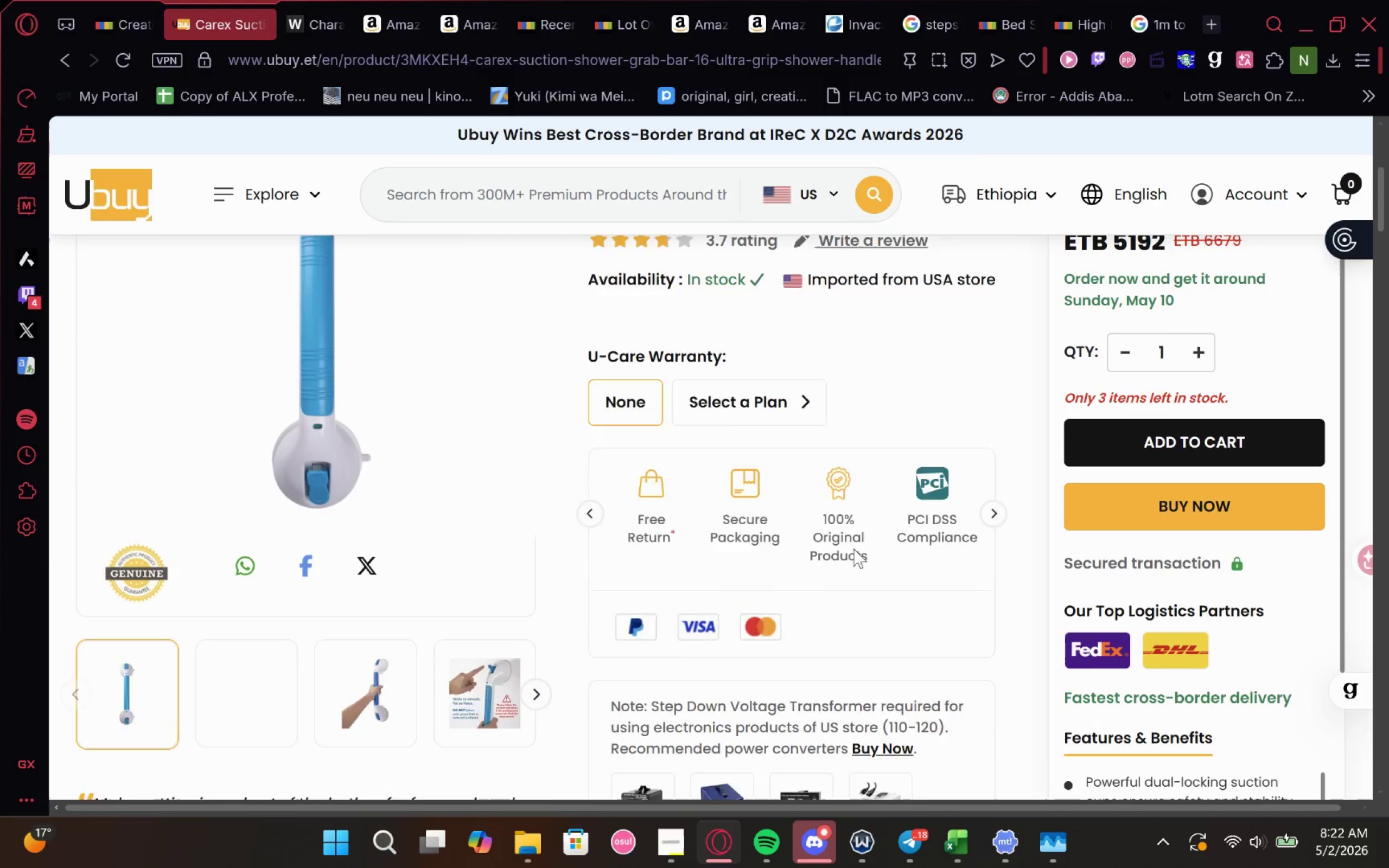 
wait(9.73)
 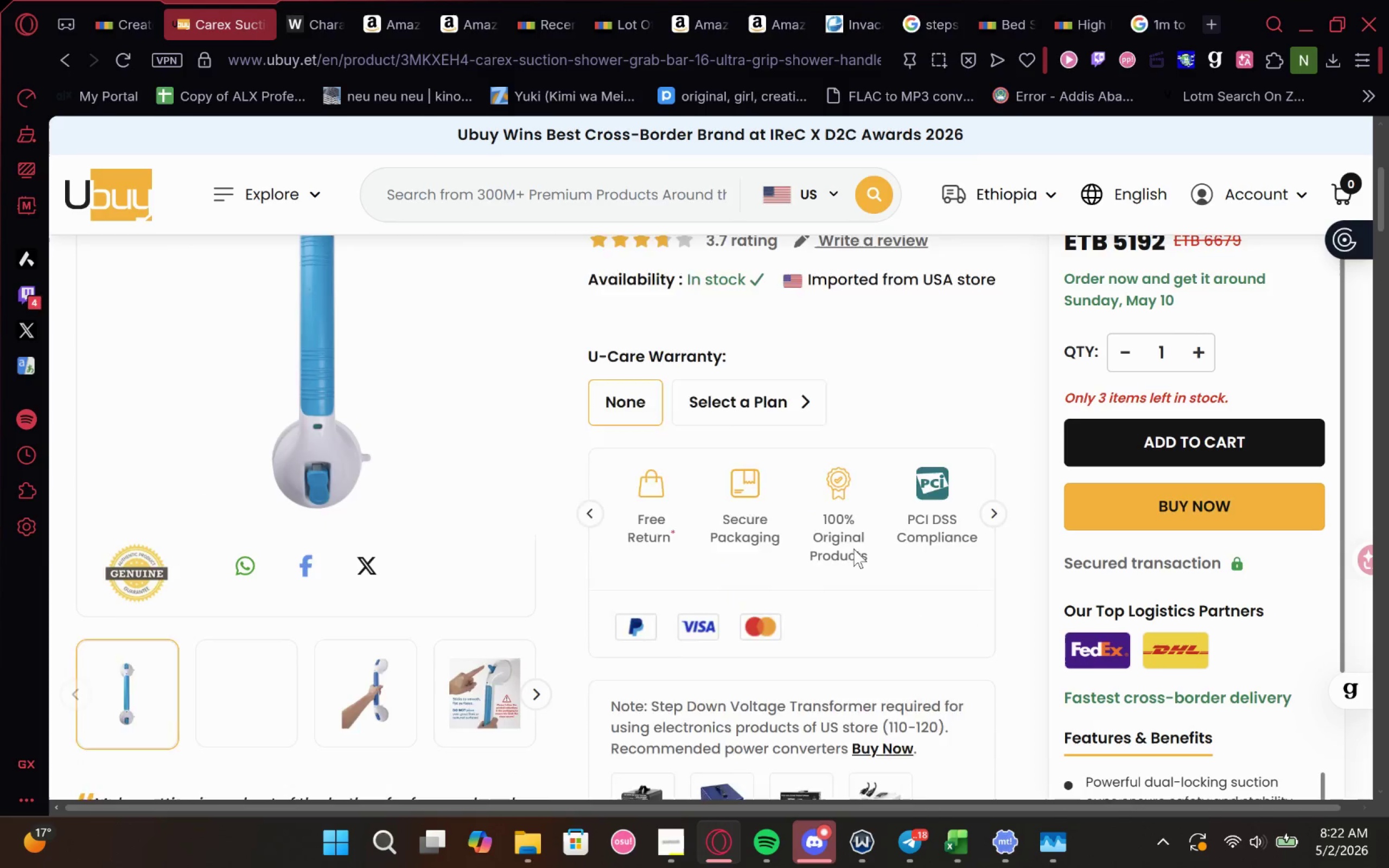 
scroll: coordinate [865, 539], scroll_direction: none, amount: 0.0
 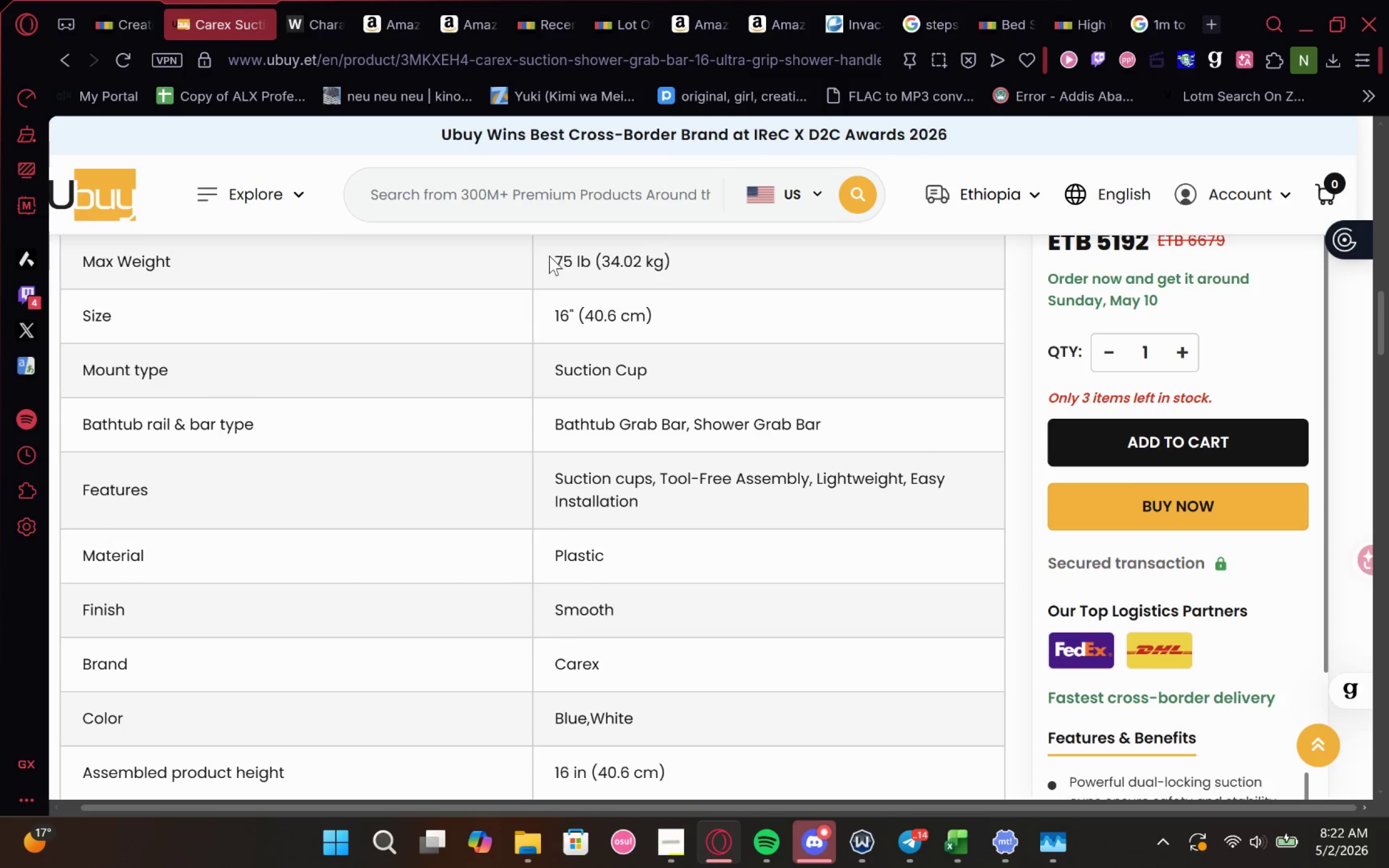 
double_click([563, 259])
 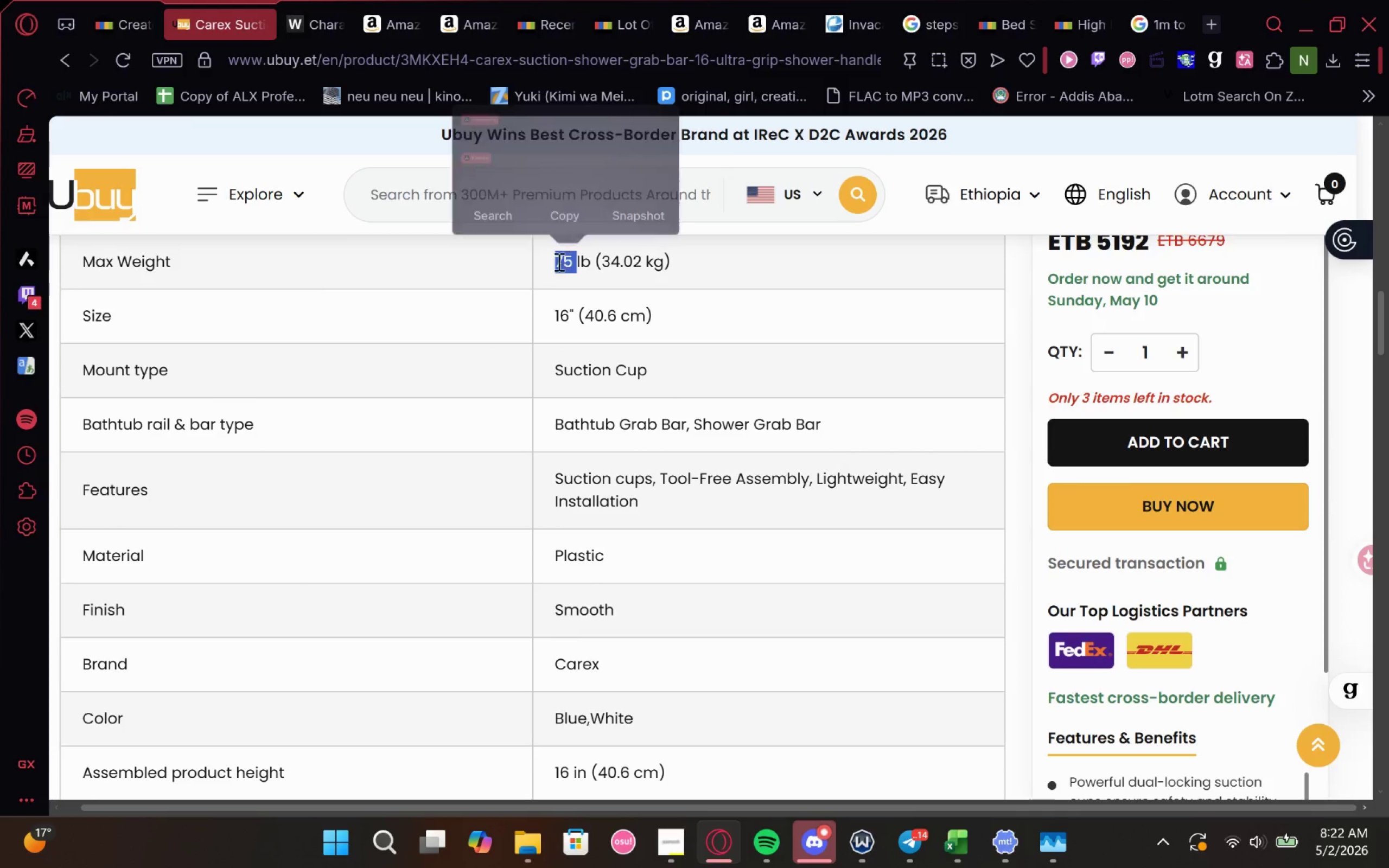 
key(Control+C)
 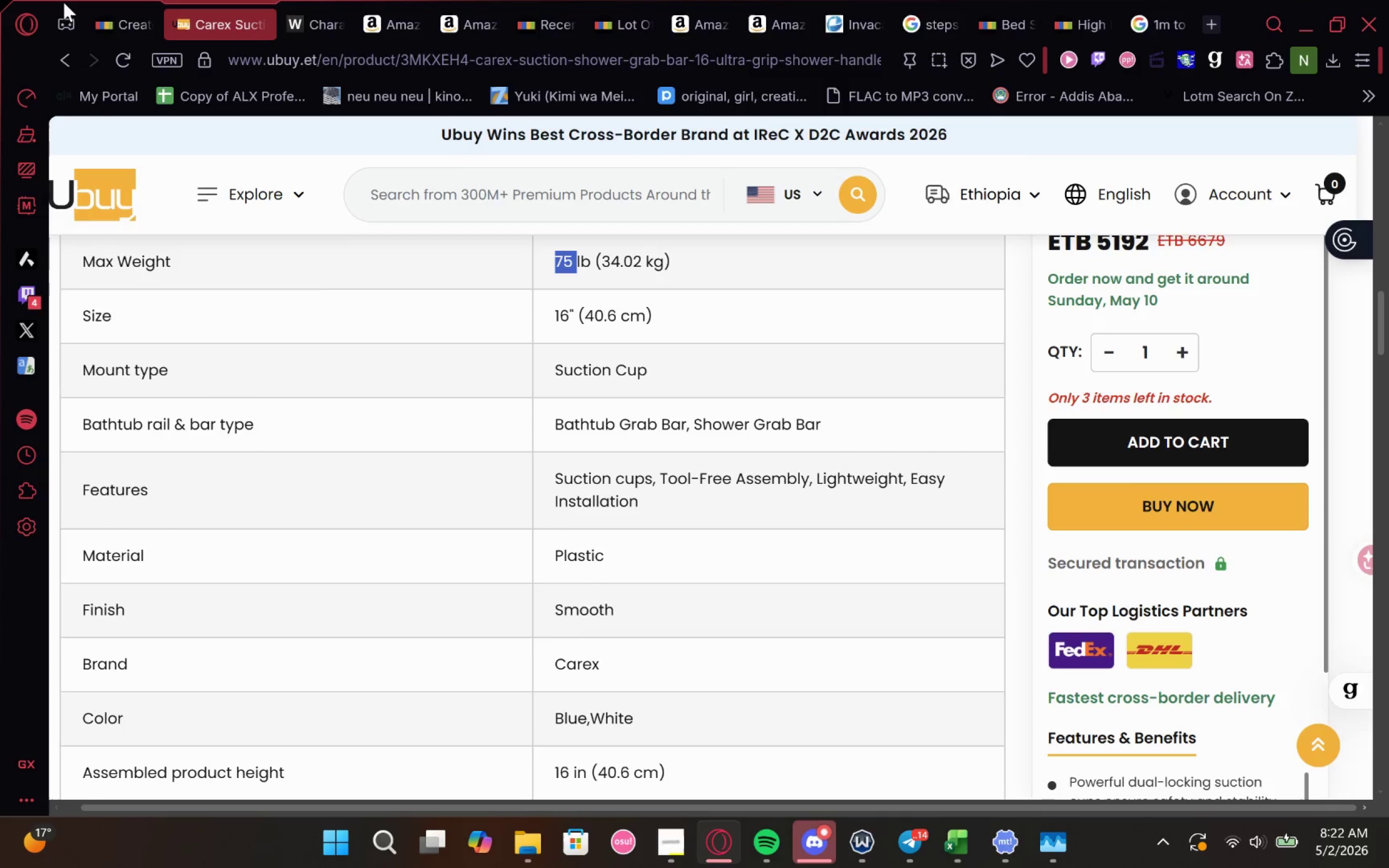 
key(Control+C)
 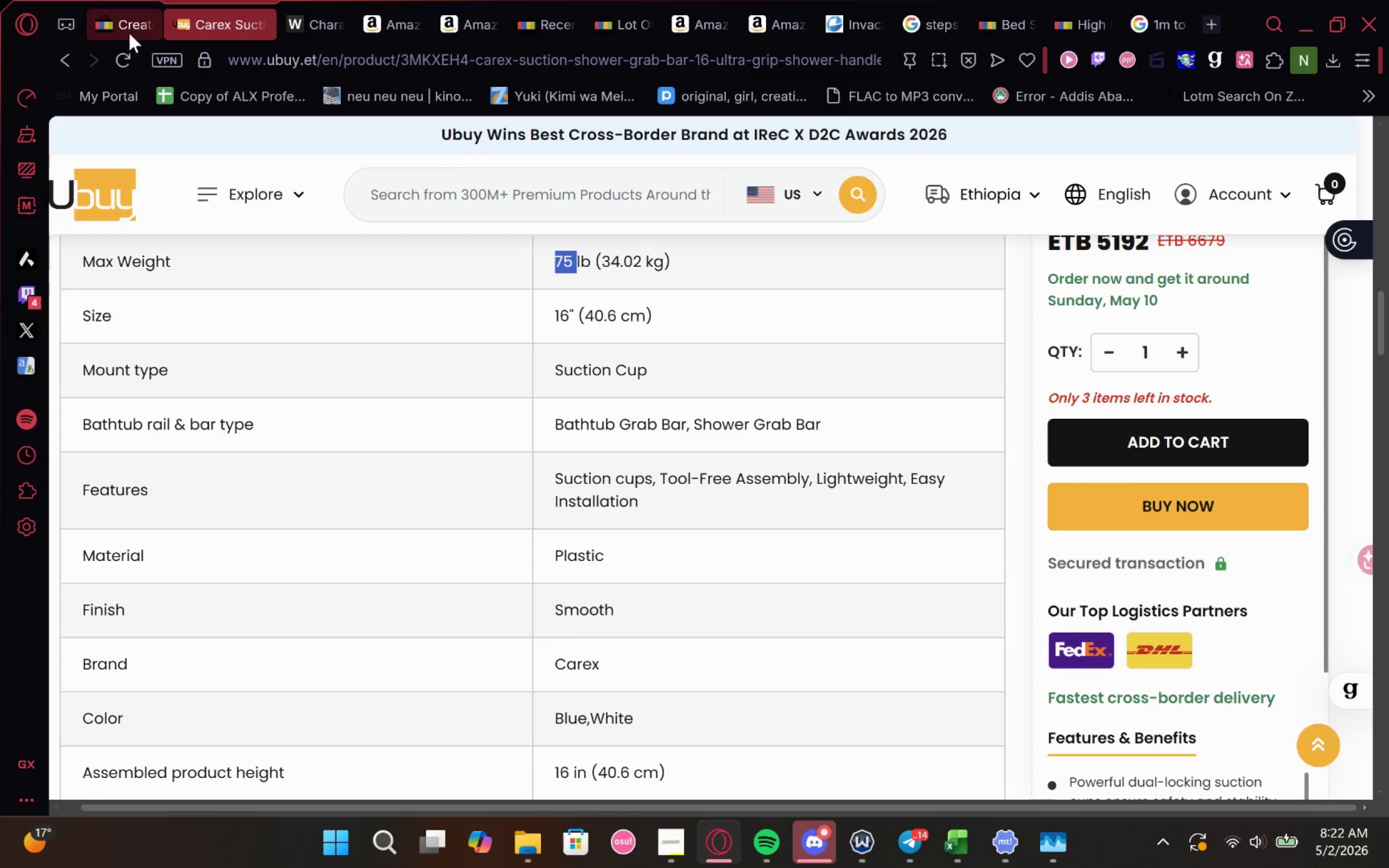 
left_click([129, 31])
 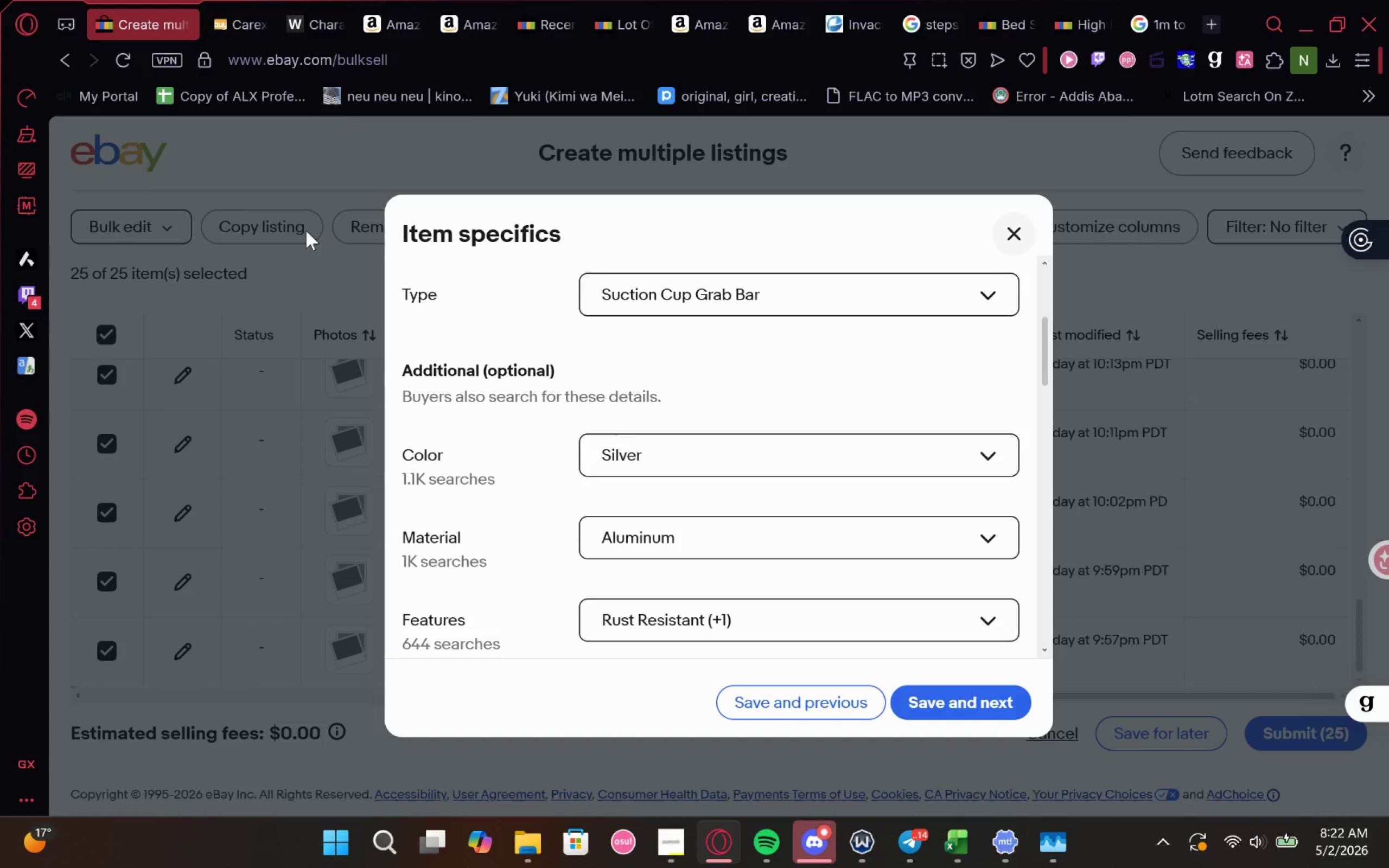 
left_click([857, 454])
 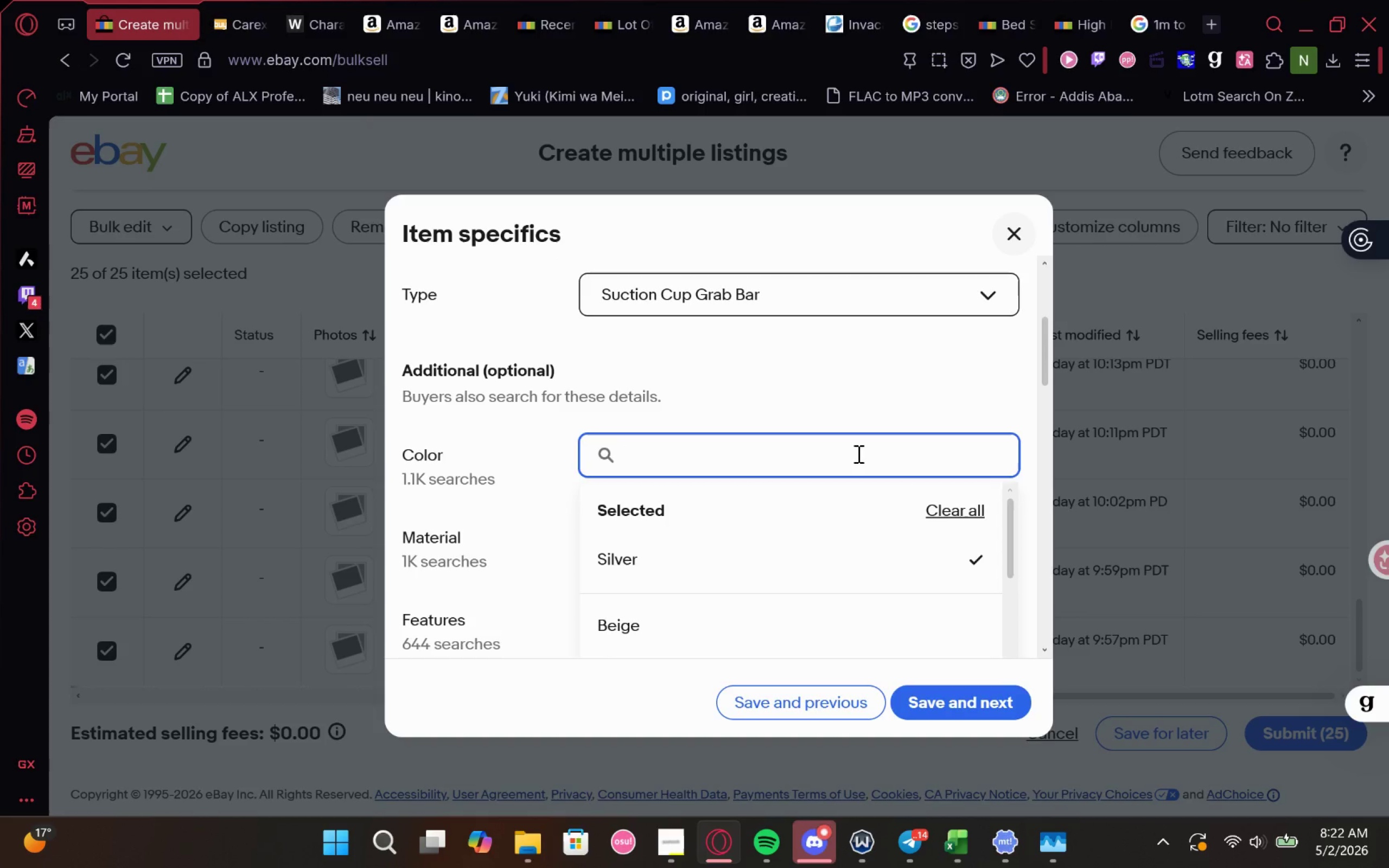 
type(Whi)
 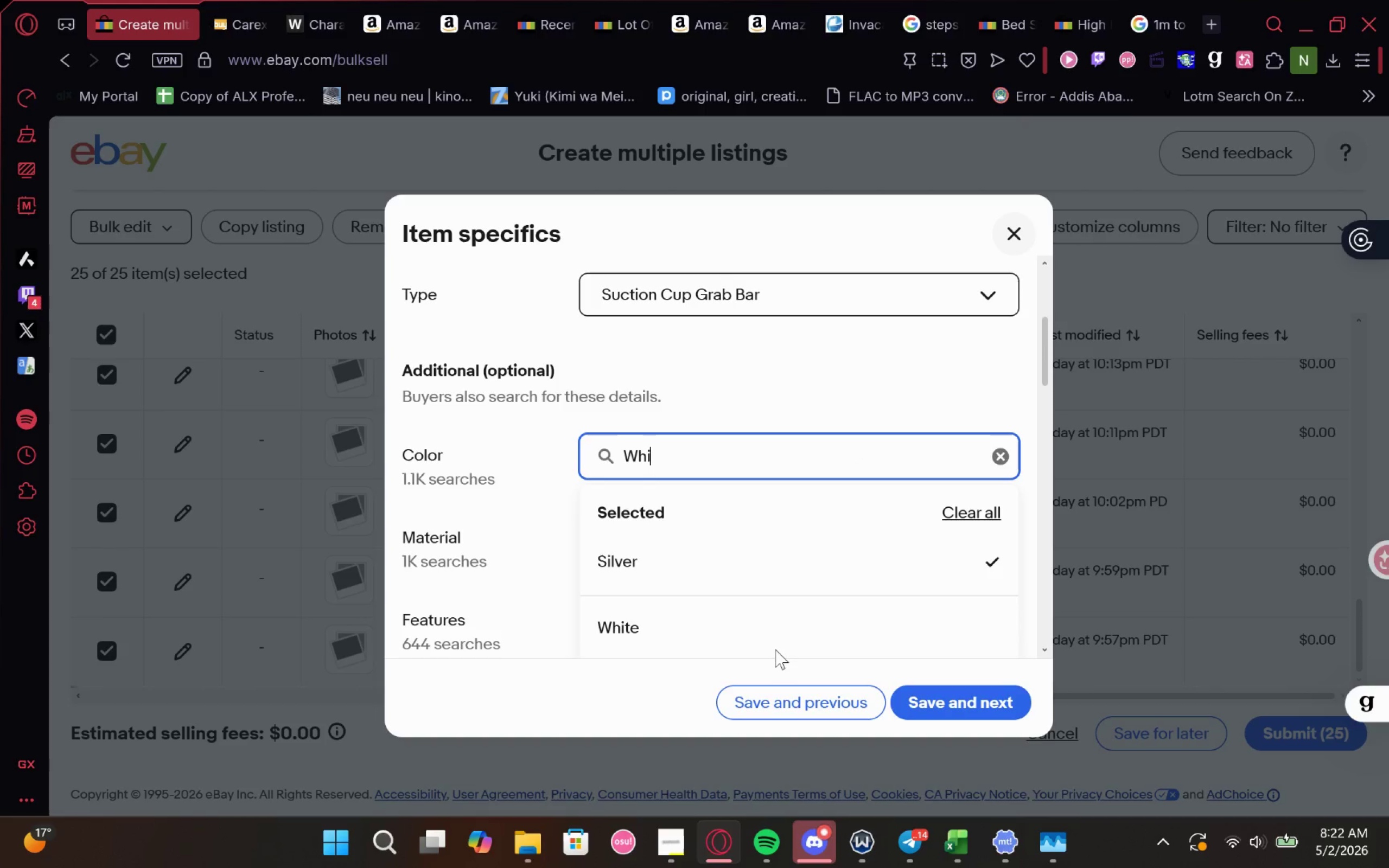 
left_click([775, 637])
 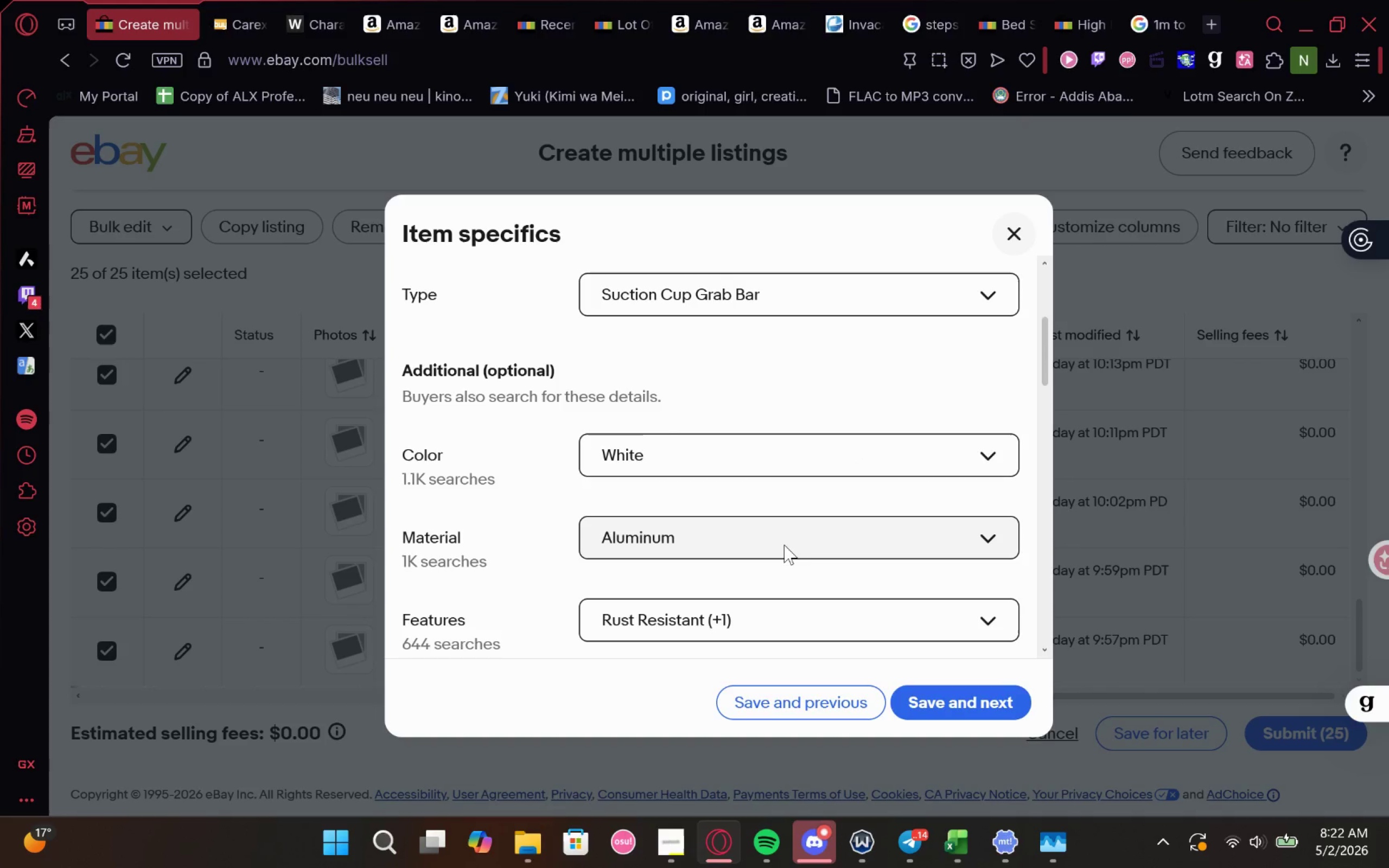 
left_click([783, 545])
 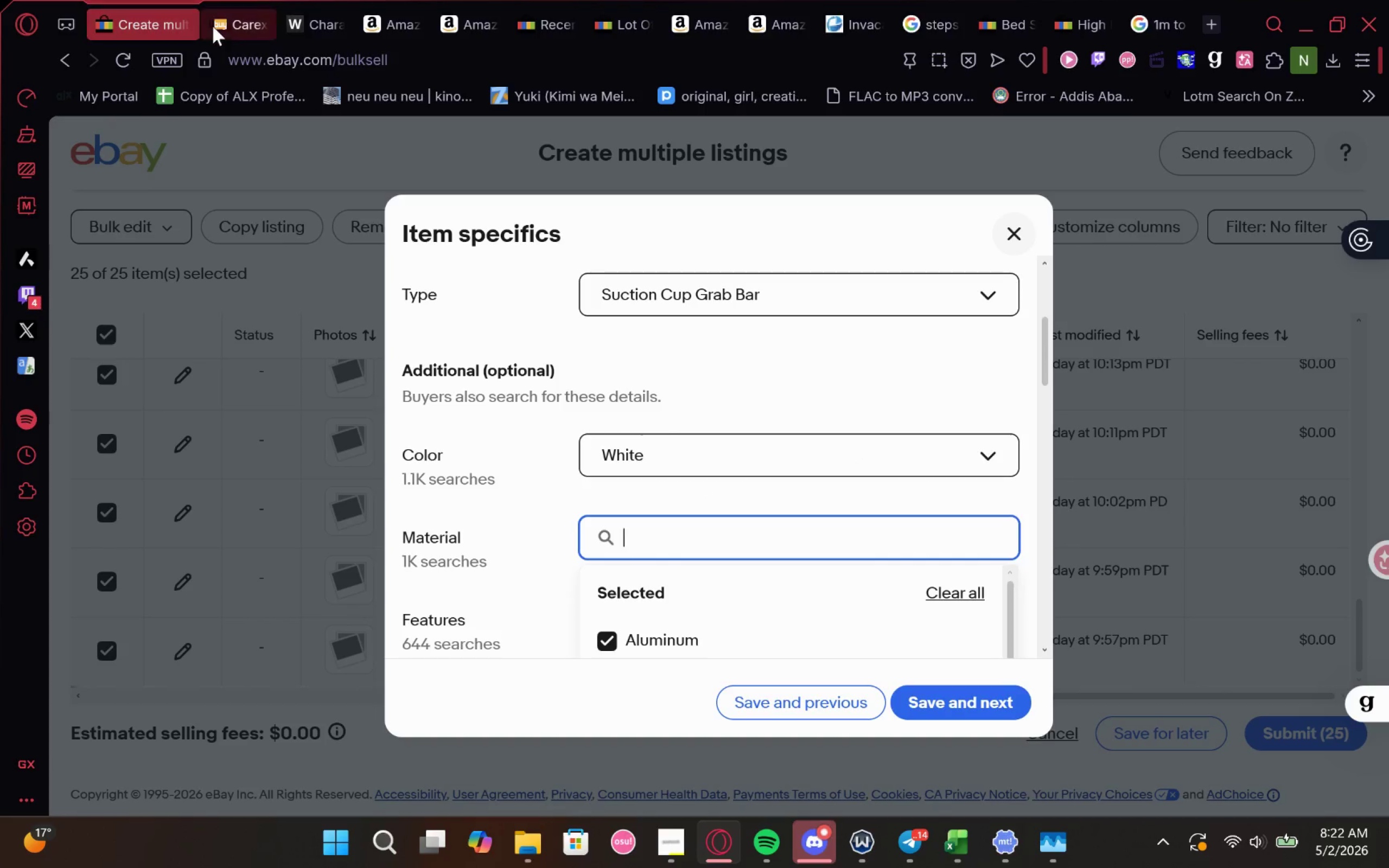 
left_click([214, 20])
 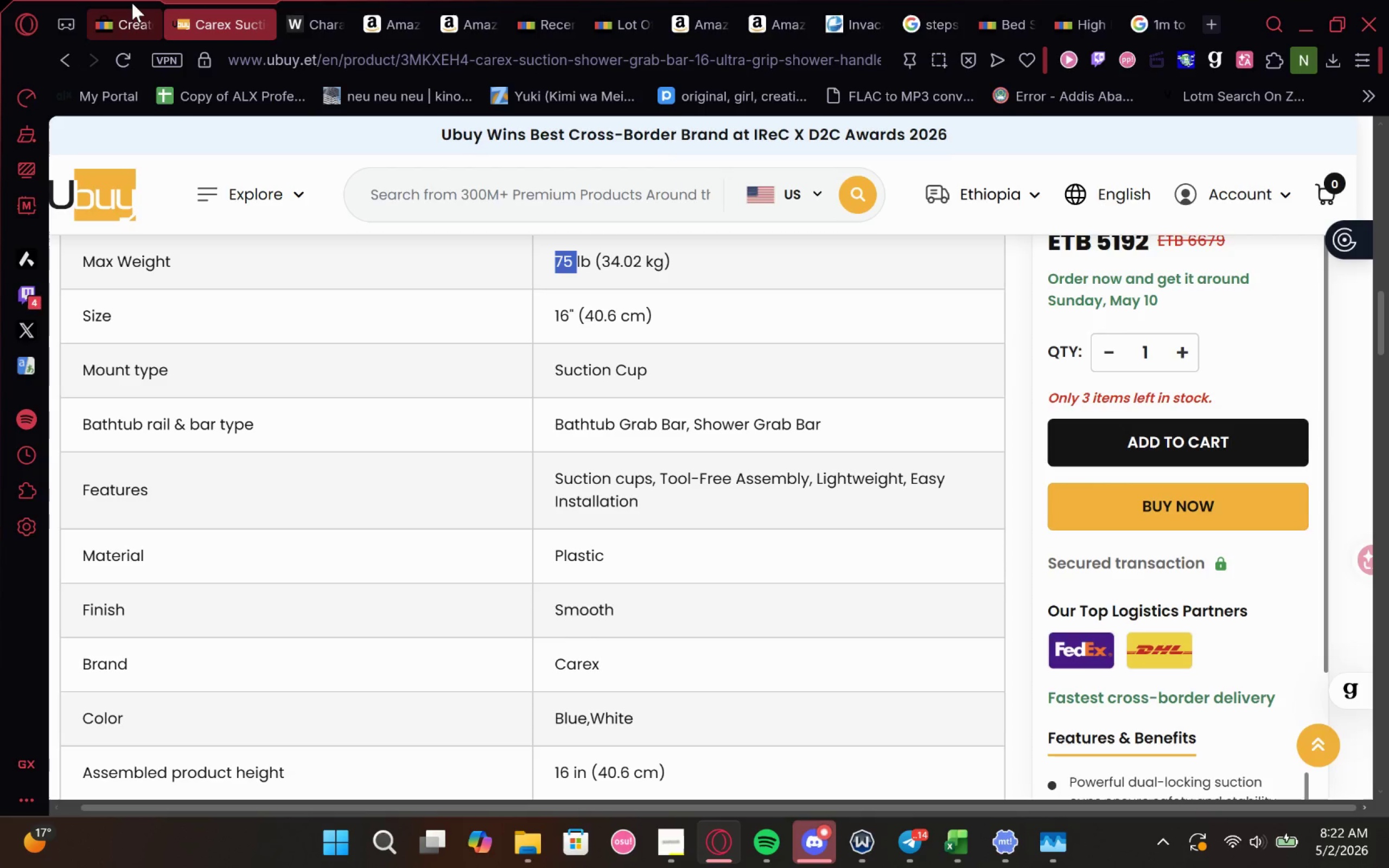 
left_click([116, 11])
 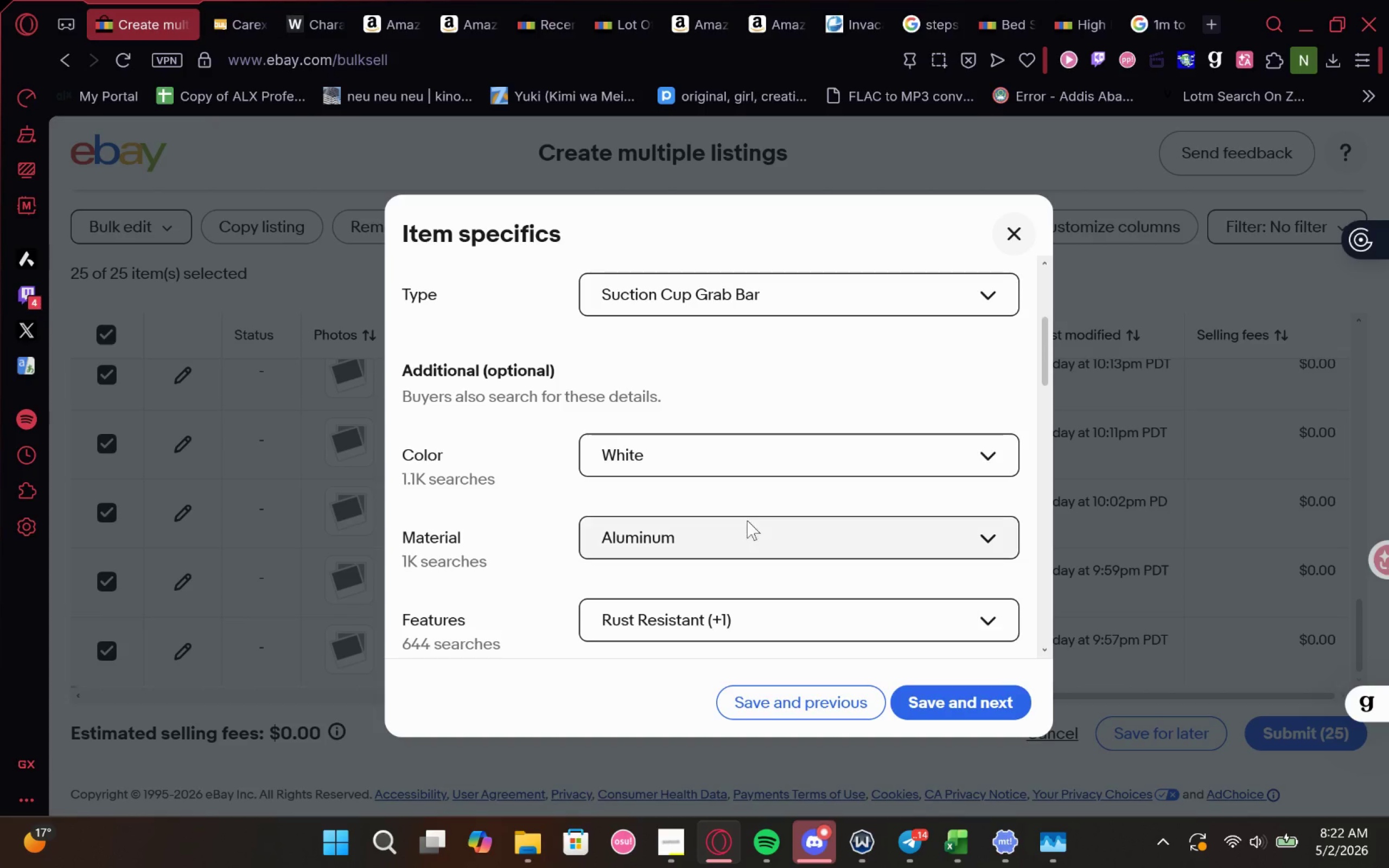 
left_click([746, 521])
 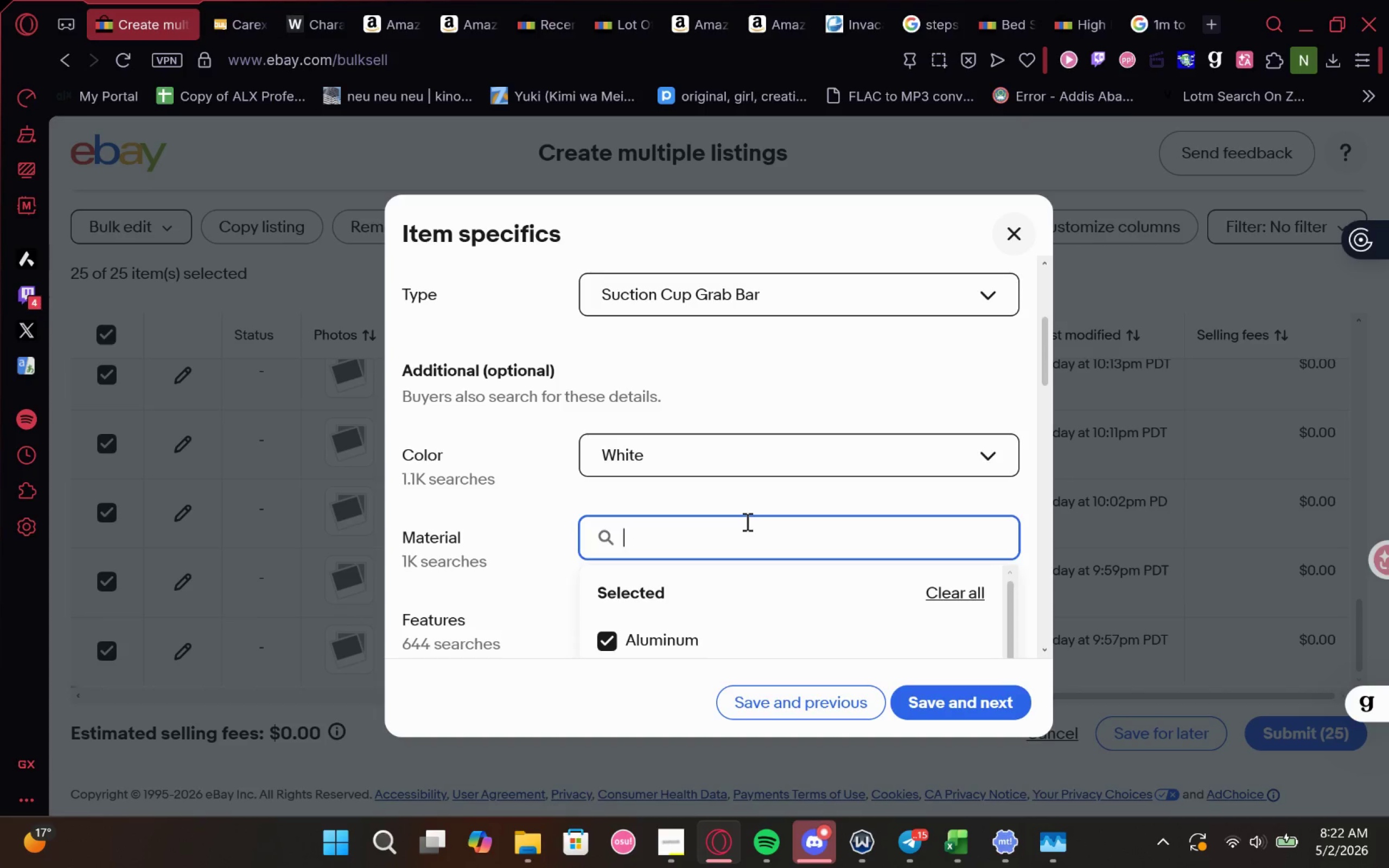 
type(Pa)
key(Backspace)
type(la)
 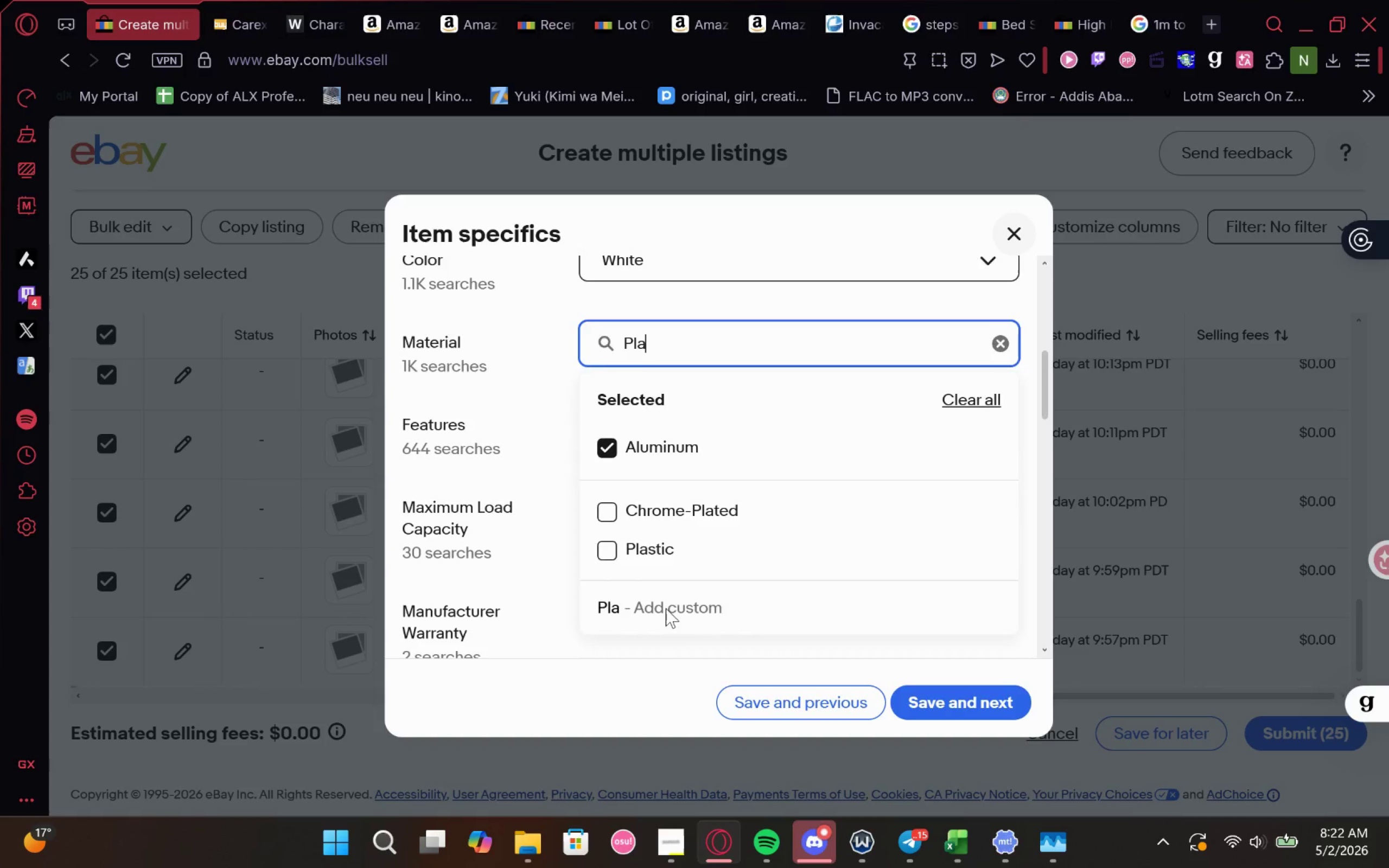 
left_click([668, 551])
 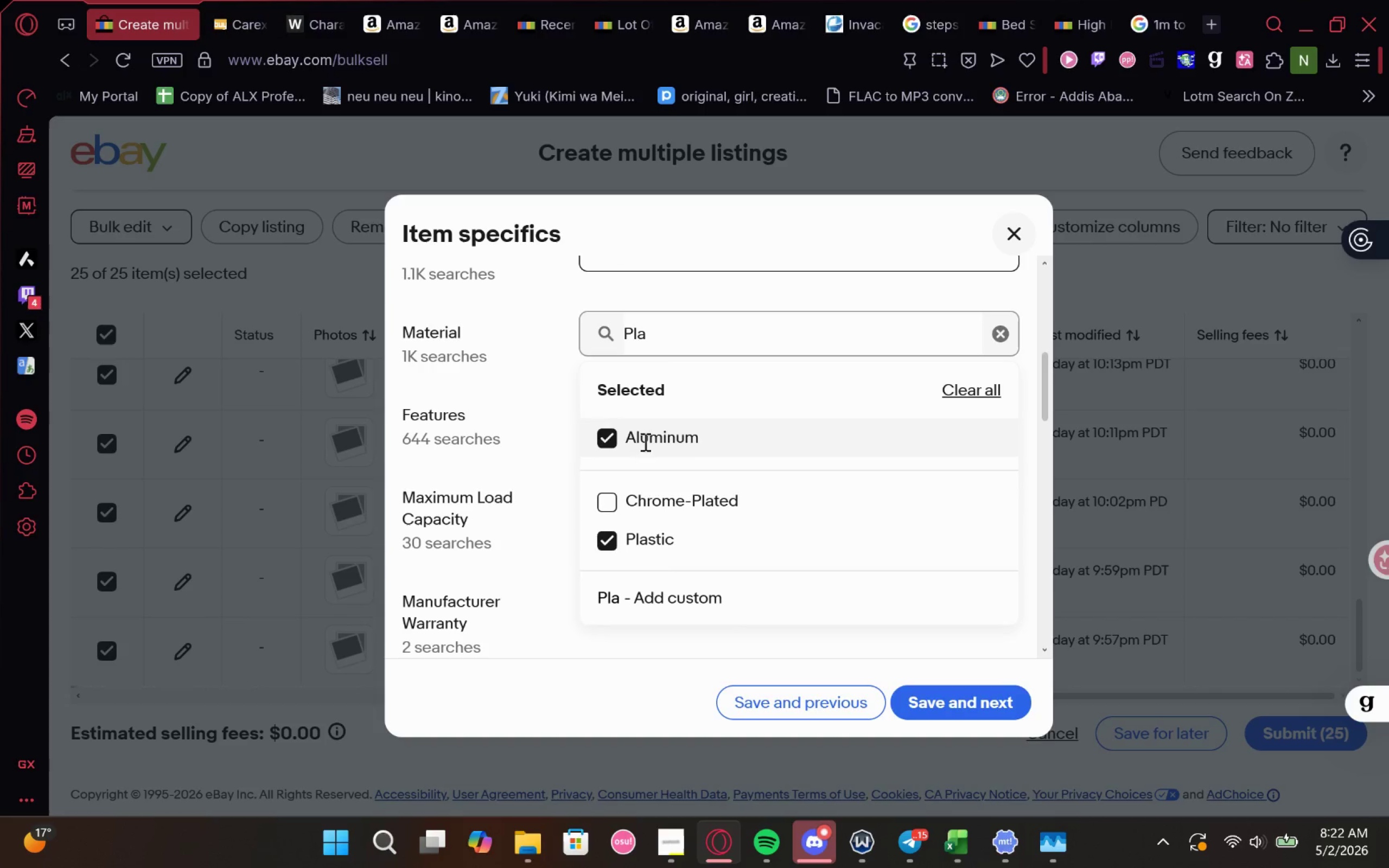 
left_click([644, 437])
 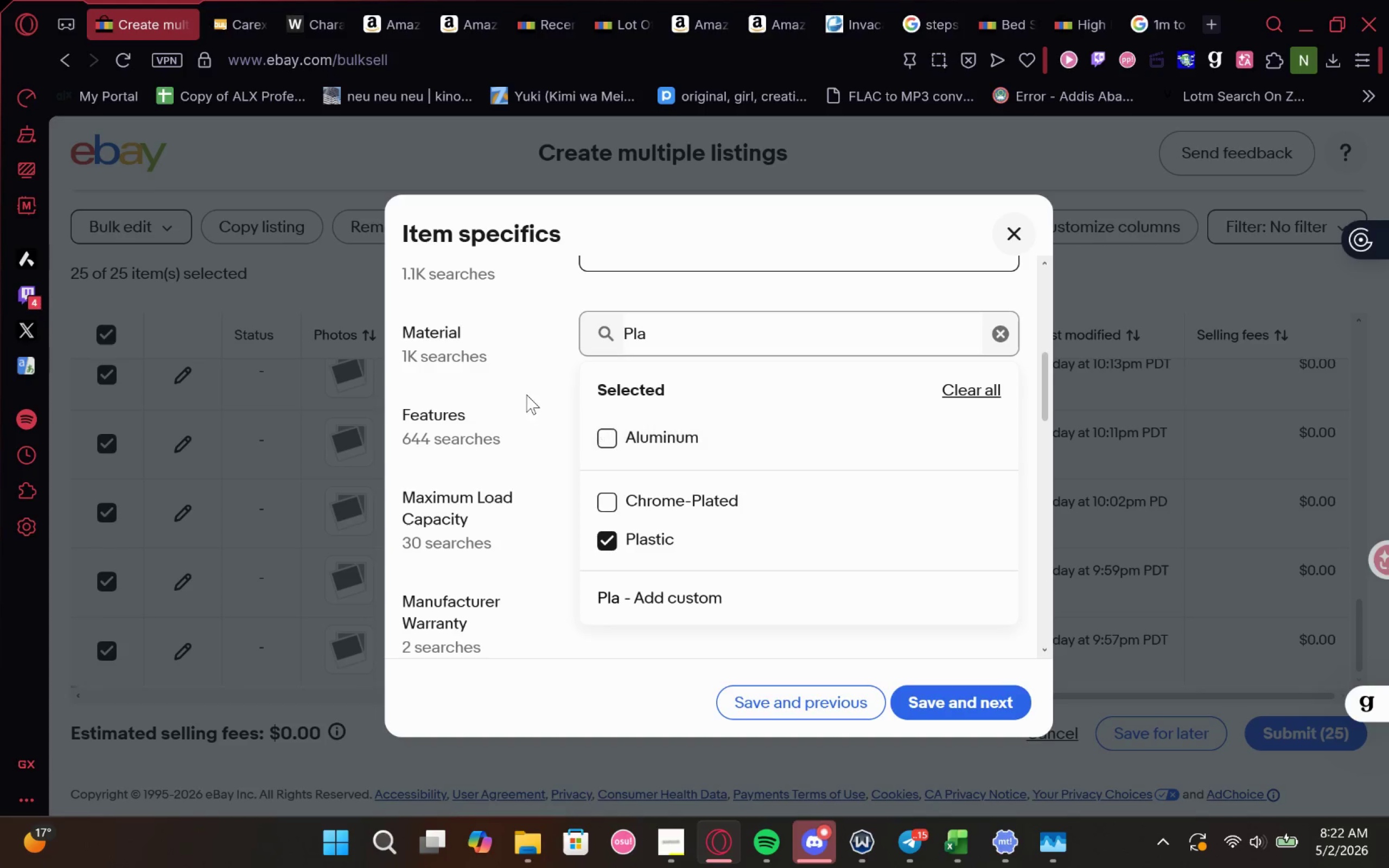 
left_click([526, 394])
 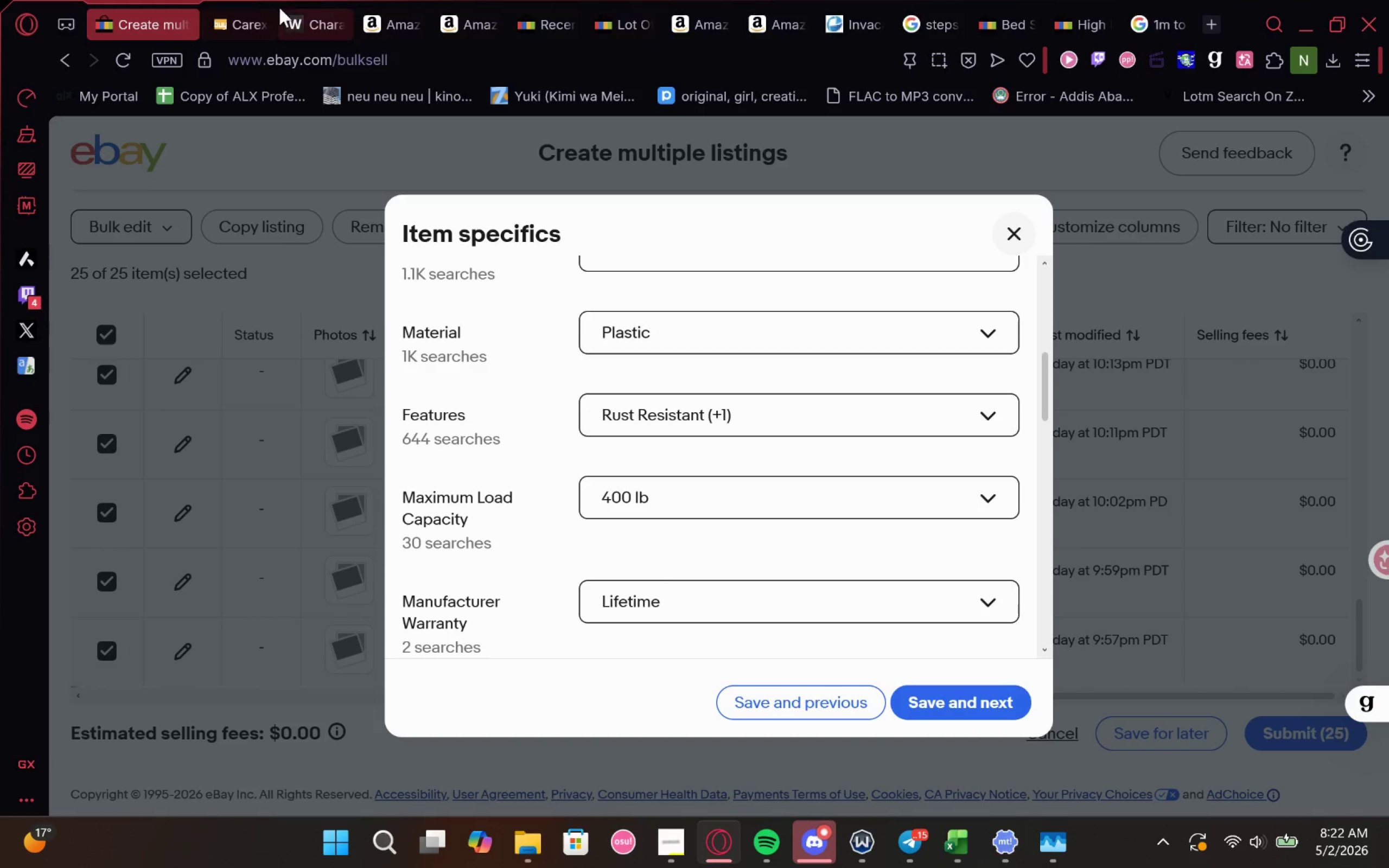 
left_click([238, 4])
 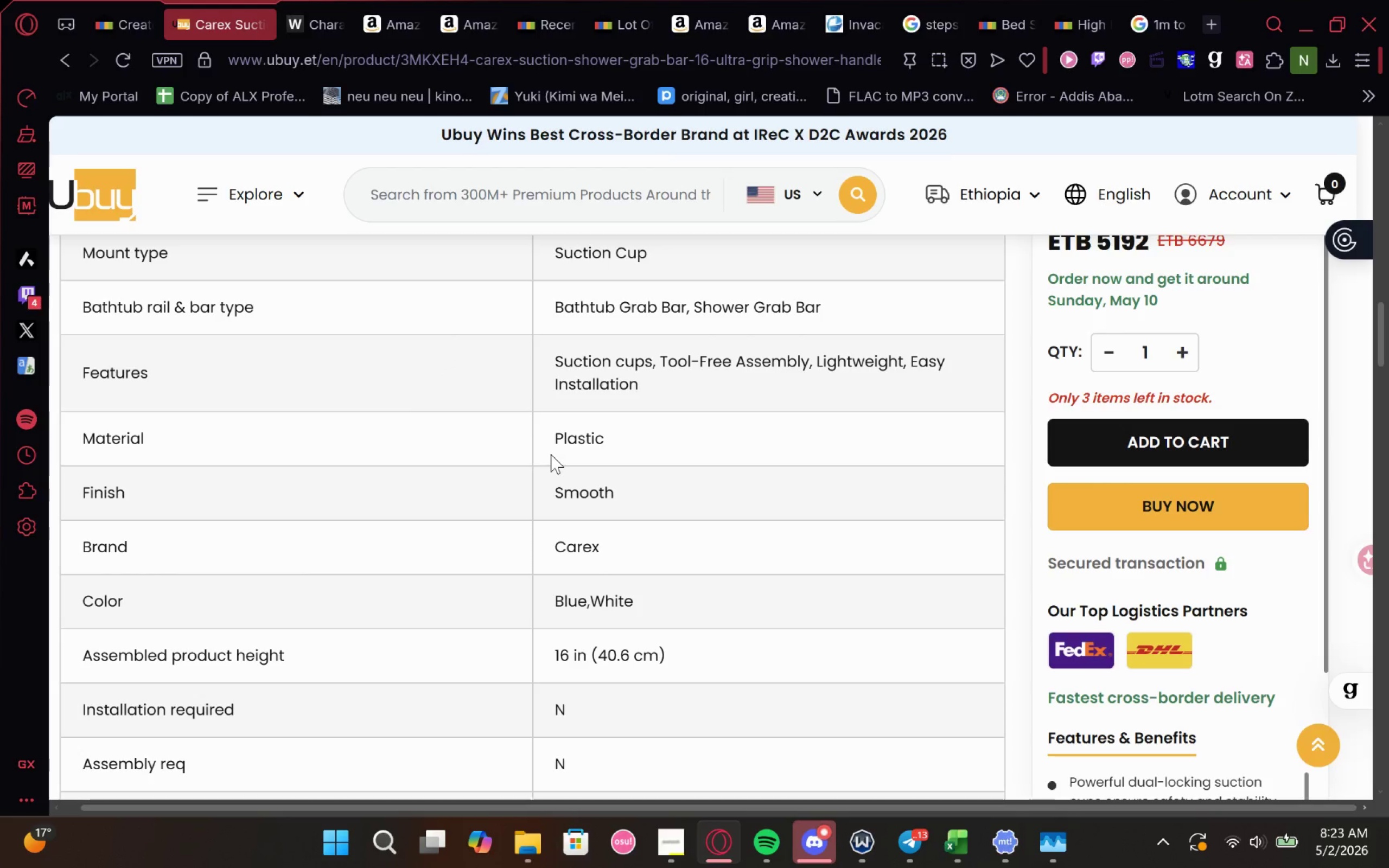 
wait(26.24)
 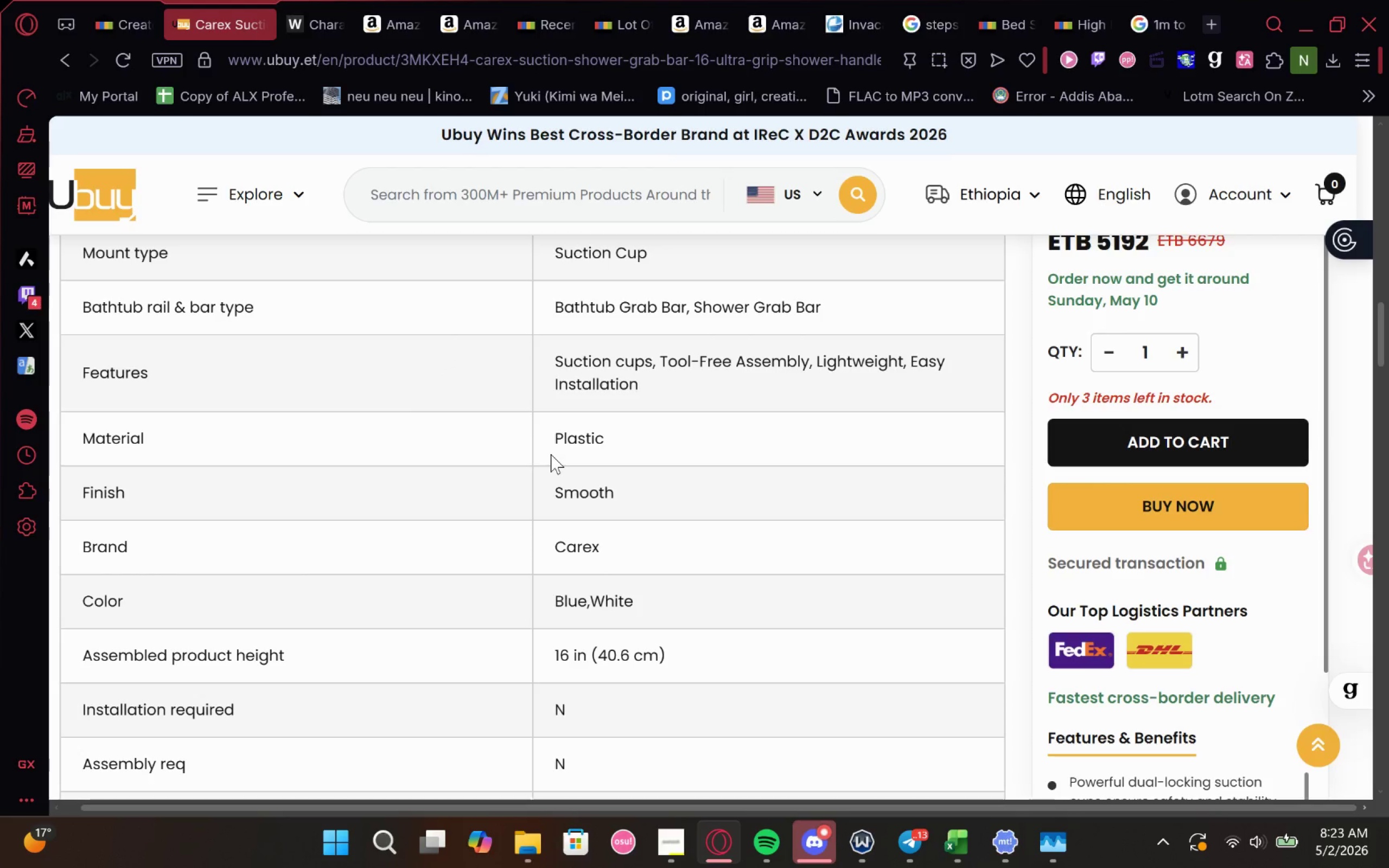 
mouse_move([704, 518])
 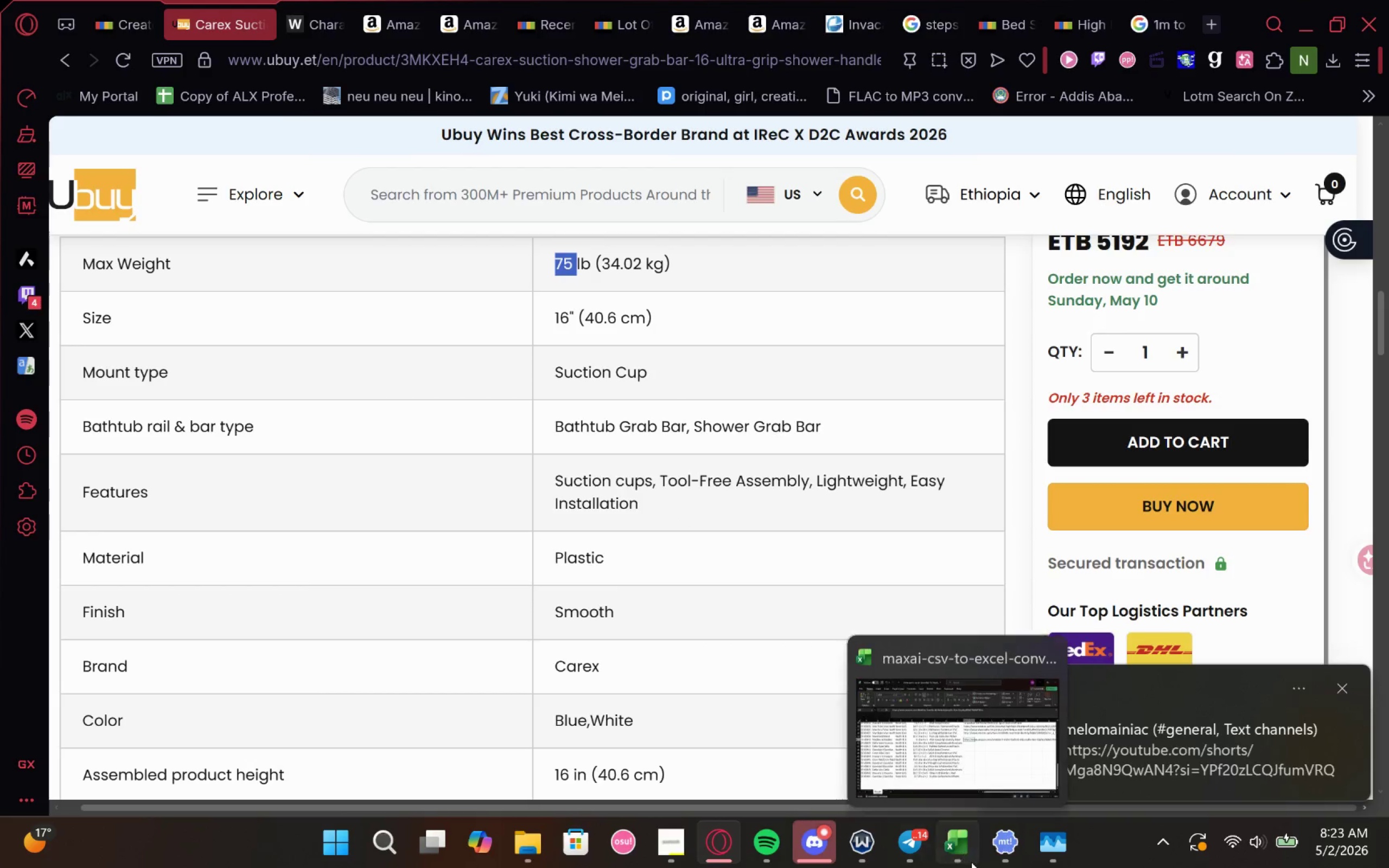 
left_click([971, 862])
 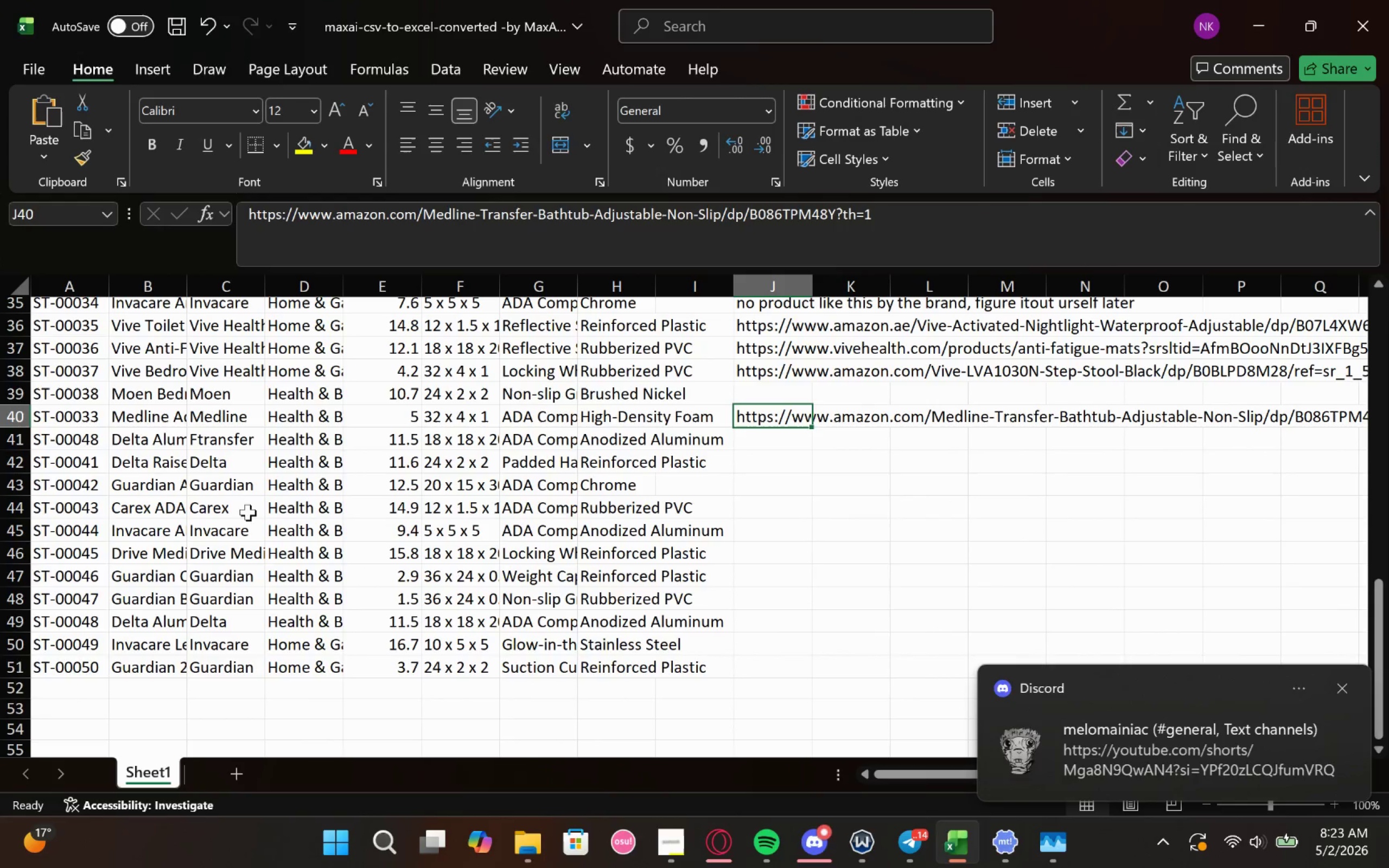 
left_click([247, 515])
 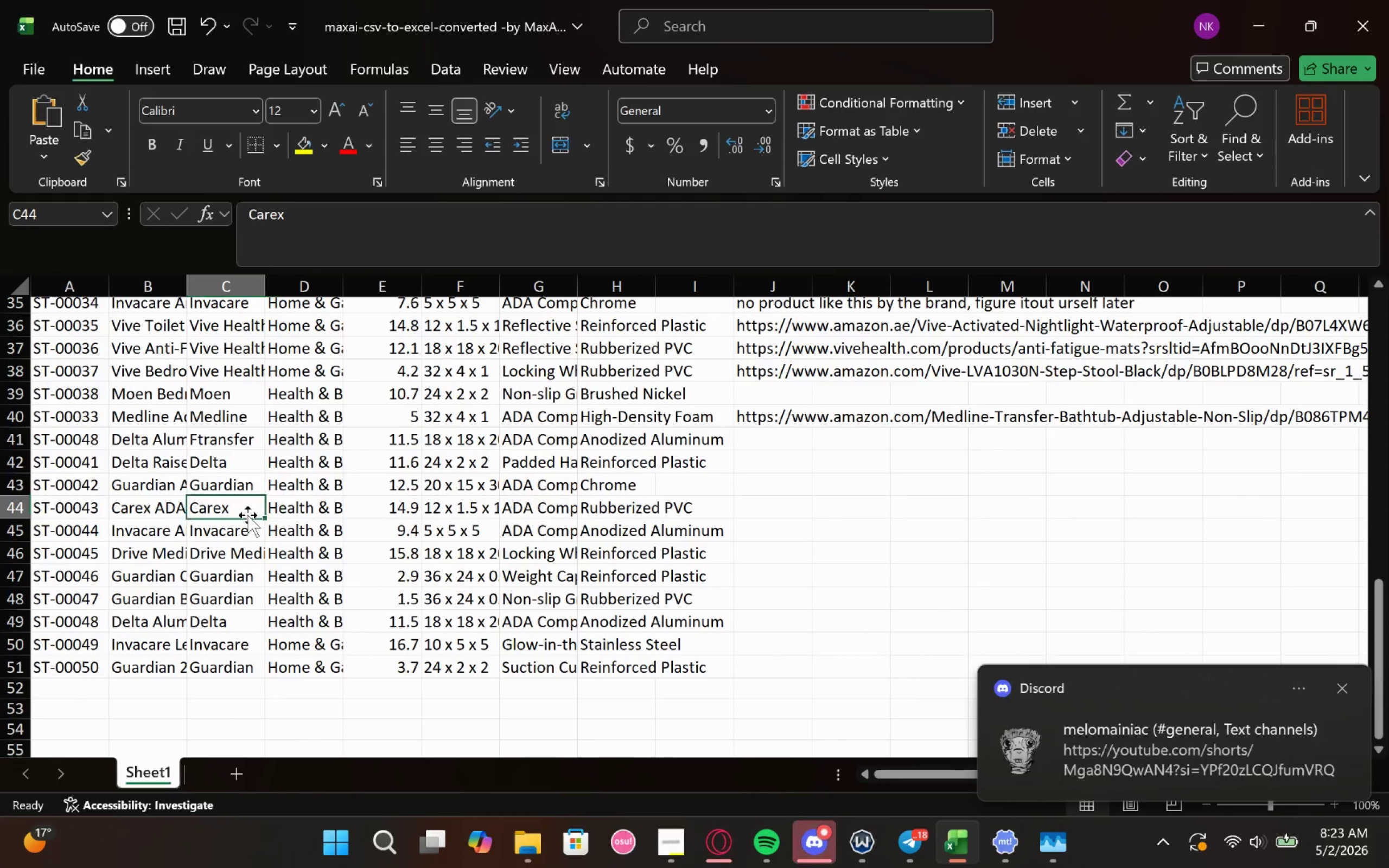 
key(Control+F)
 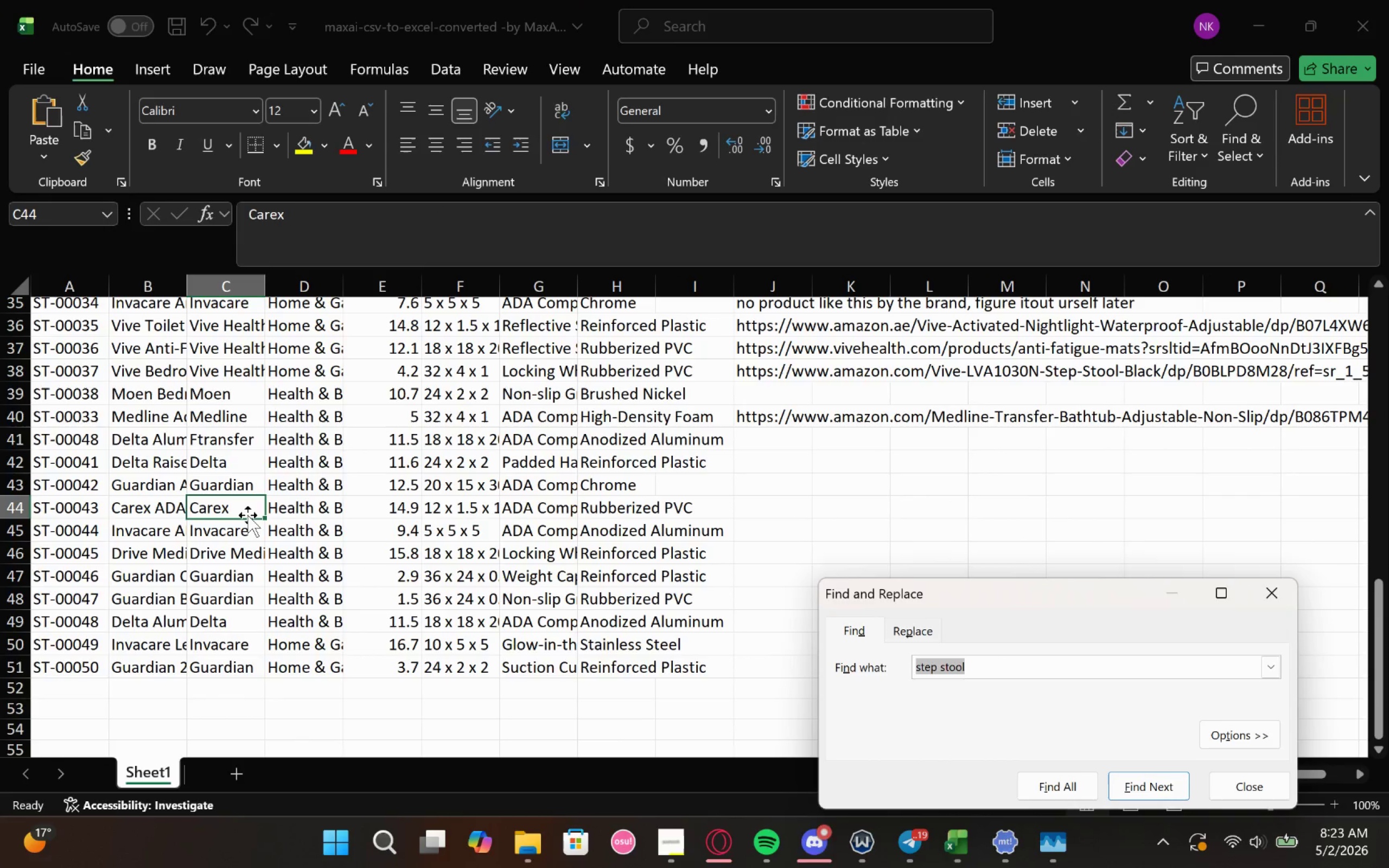 
type(carex)
 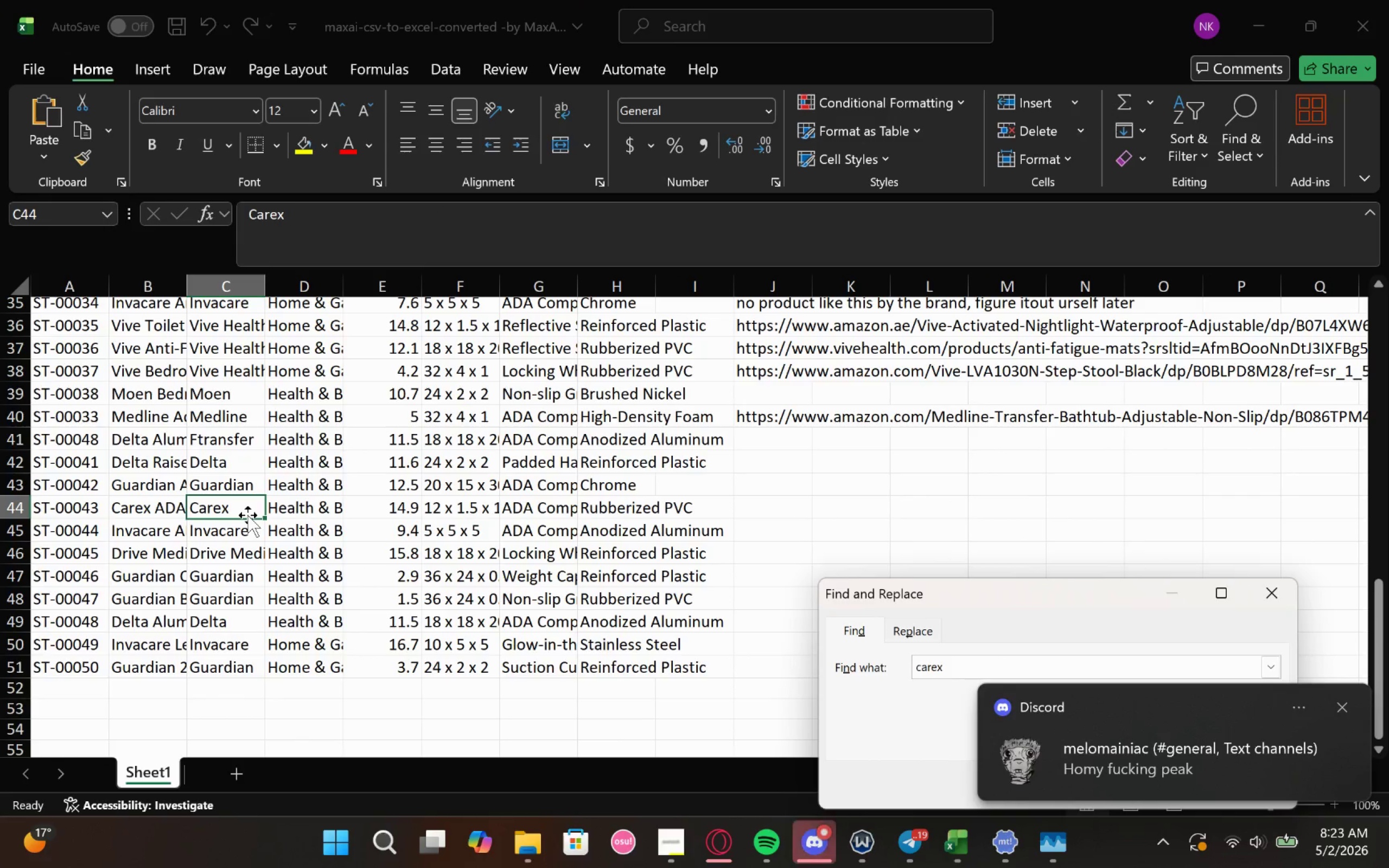 
key(Enter)
 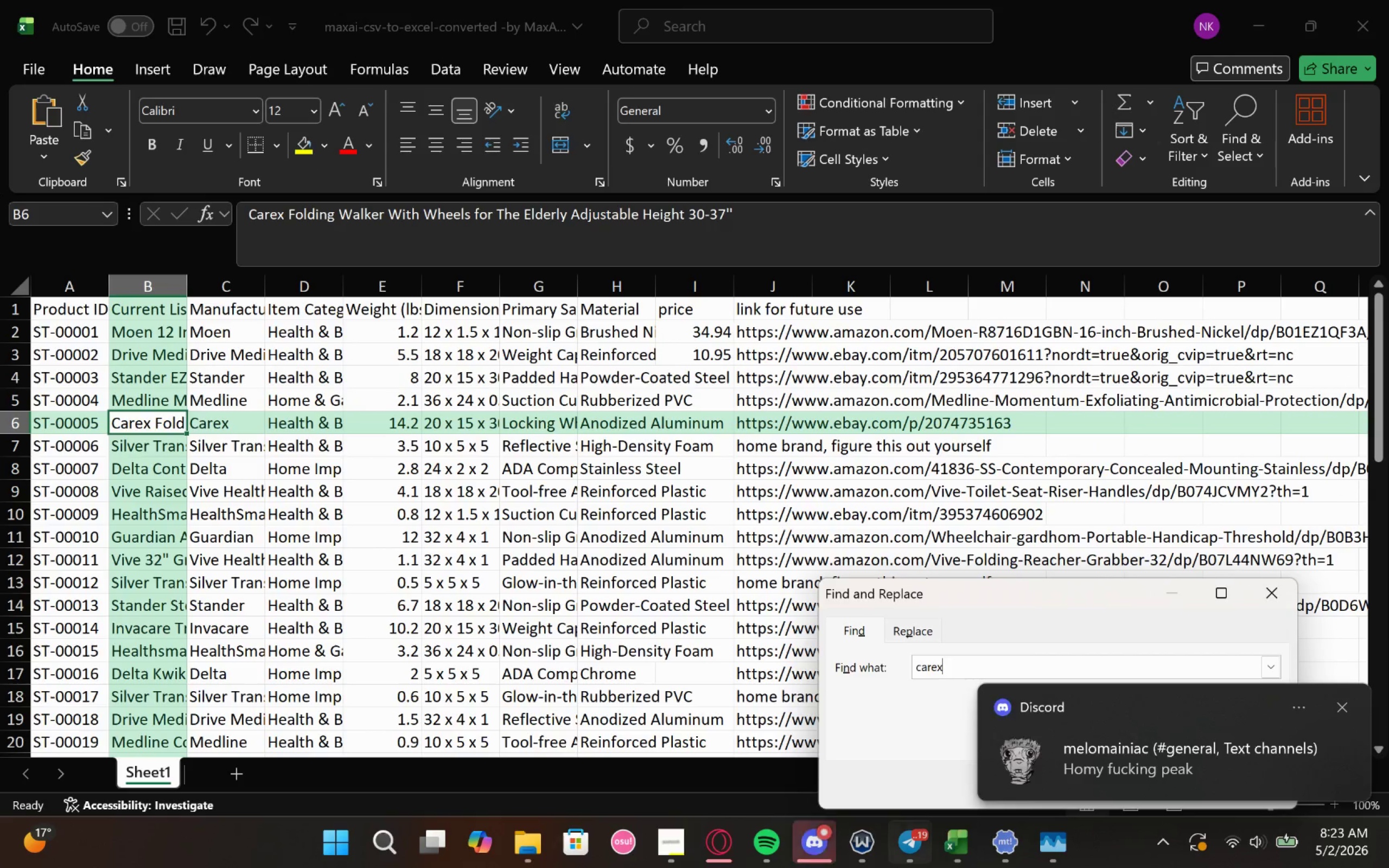 
right_click([822, 840])
 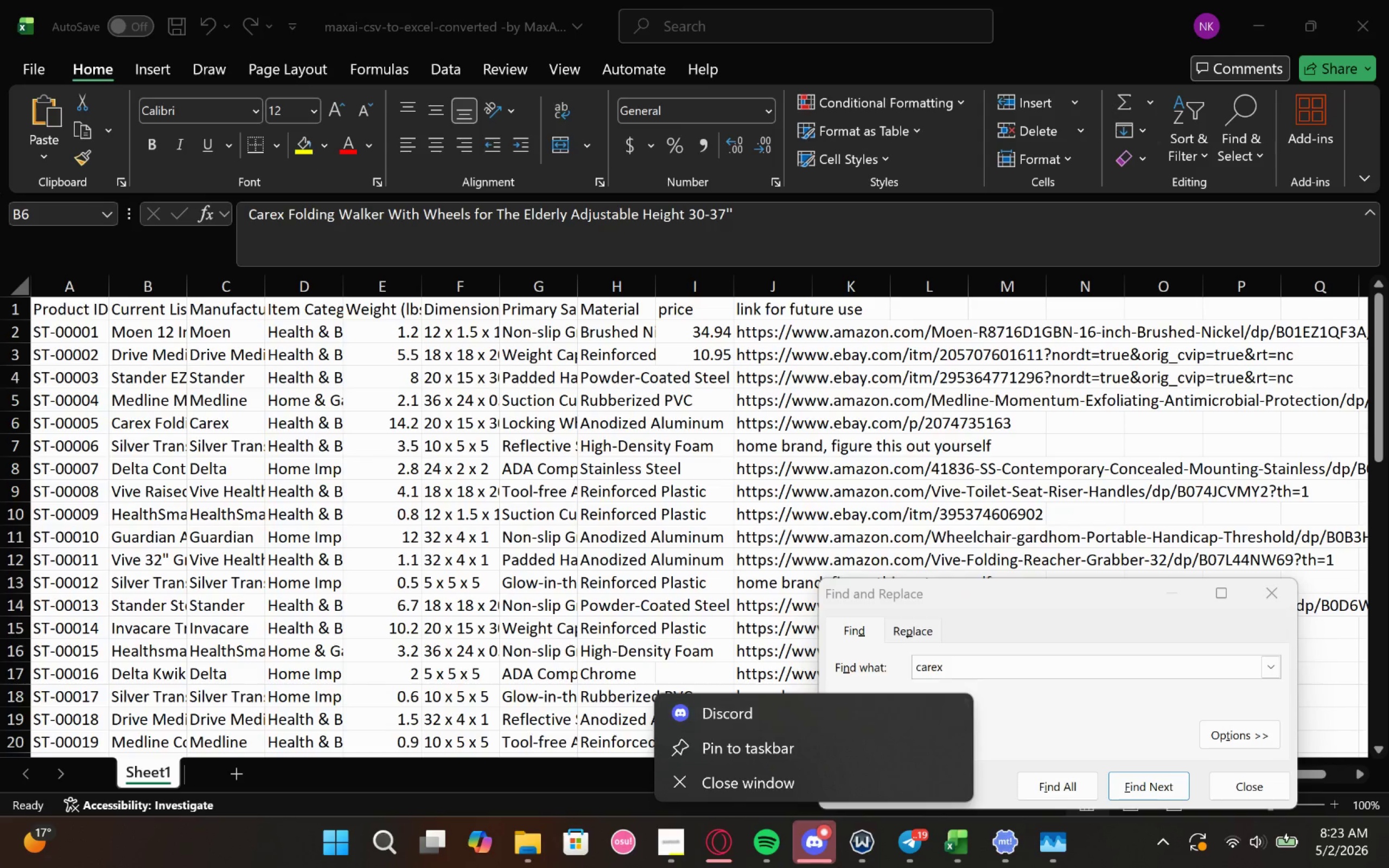 
left_click([811, 834])
 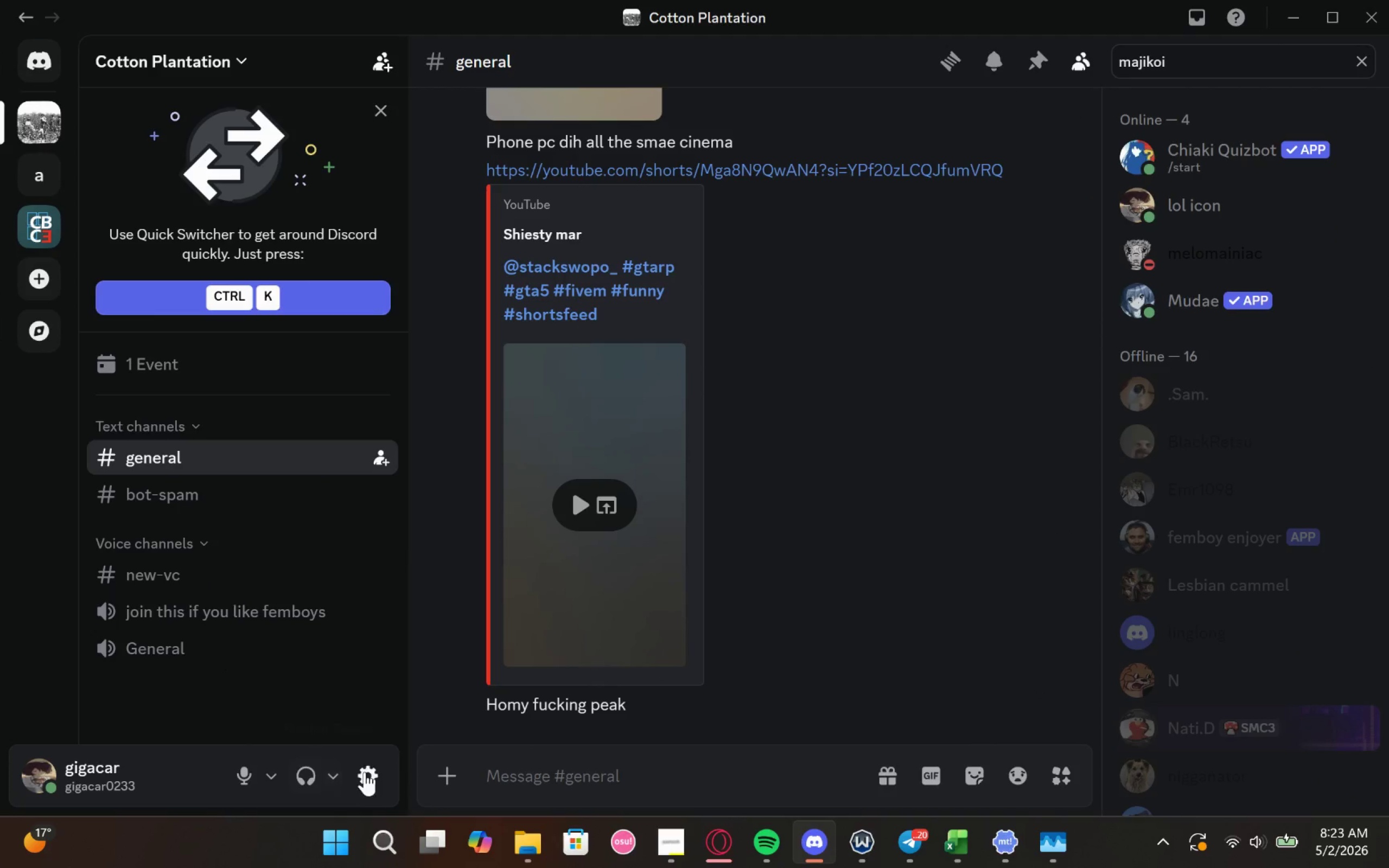 
left_click([44, 789])
 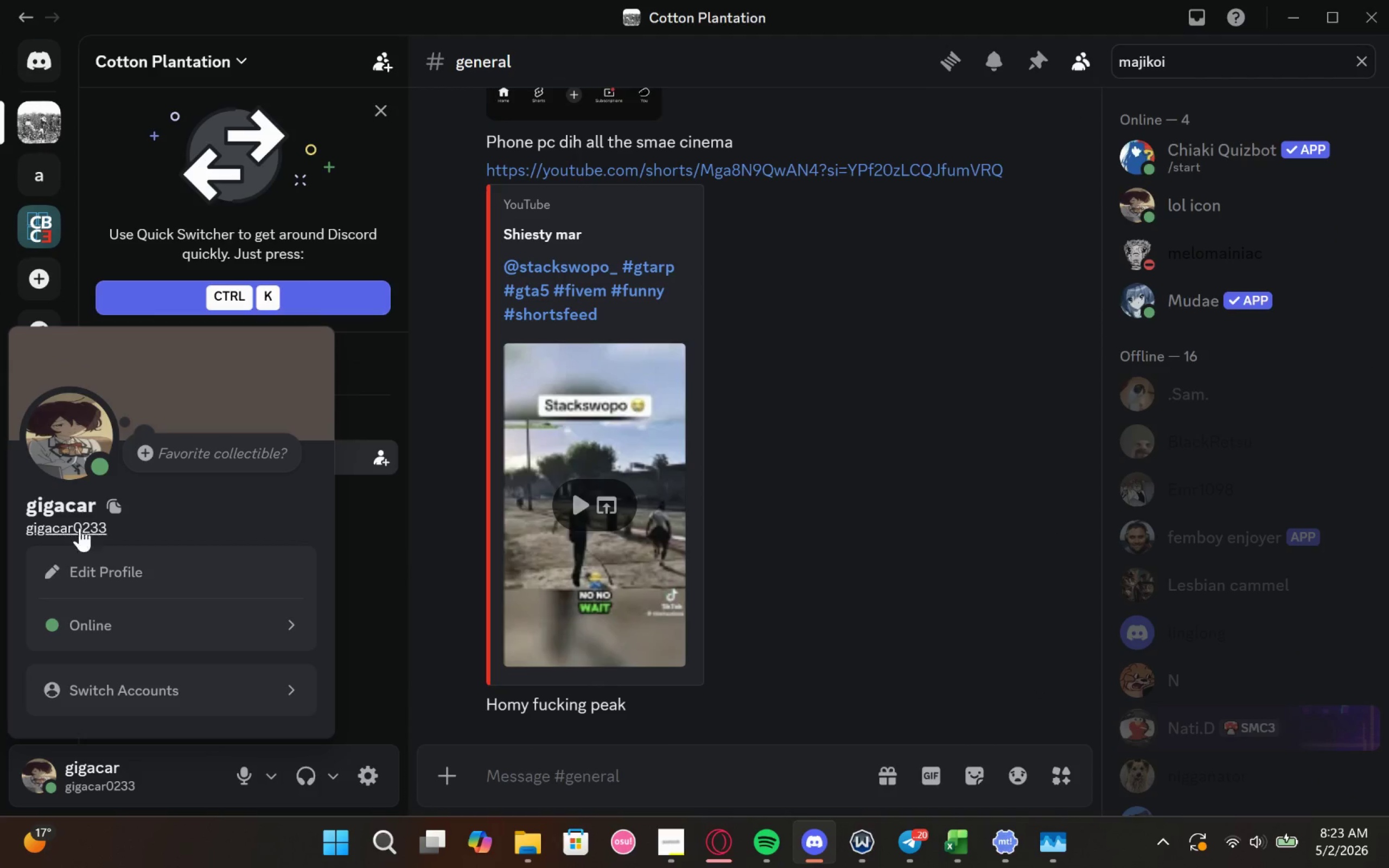 
left_click([100, 630])
 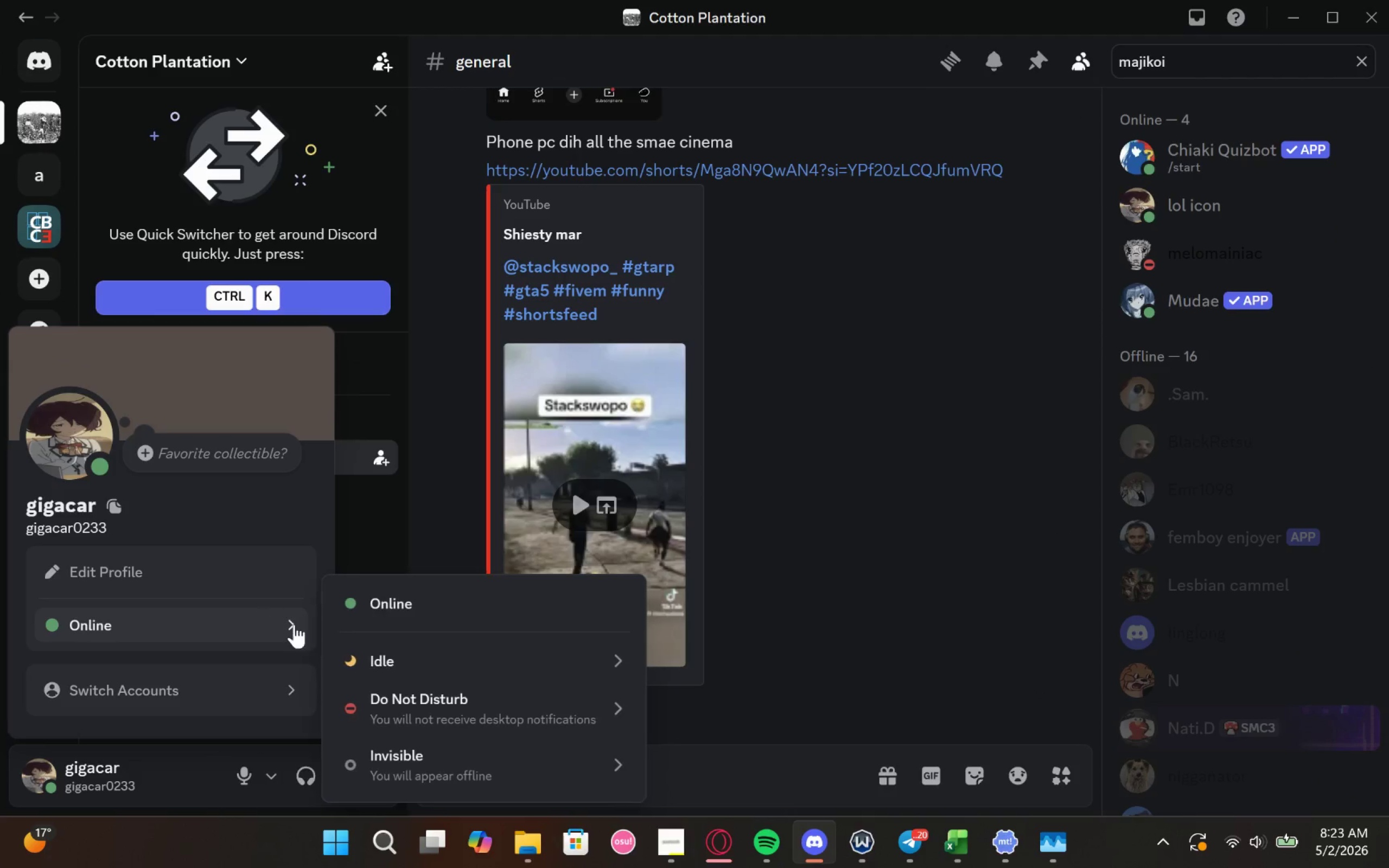 
left_click([378, 705])
 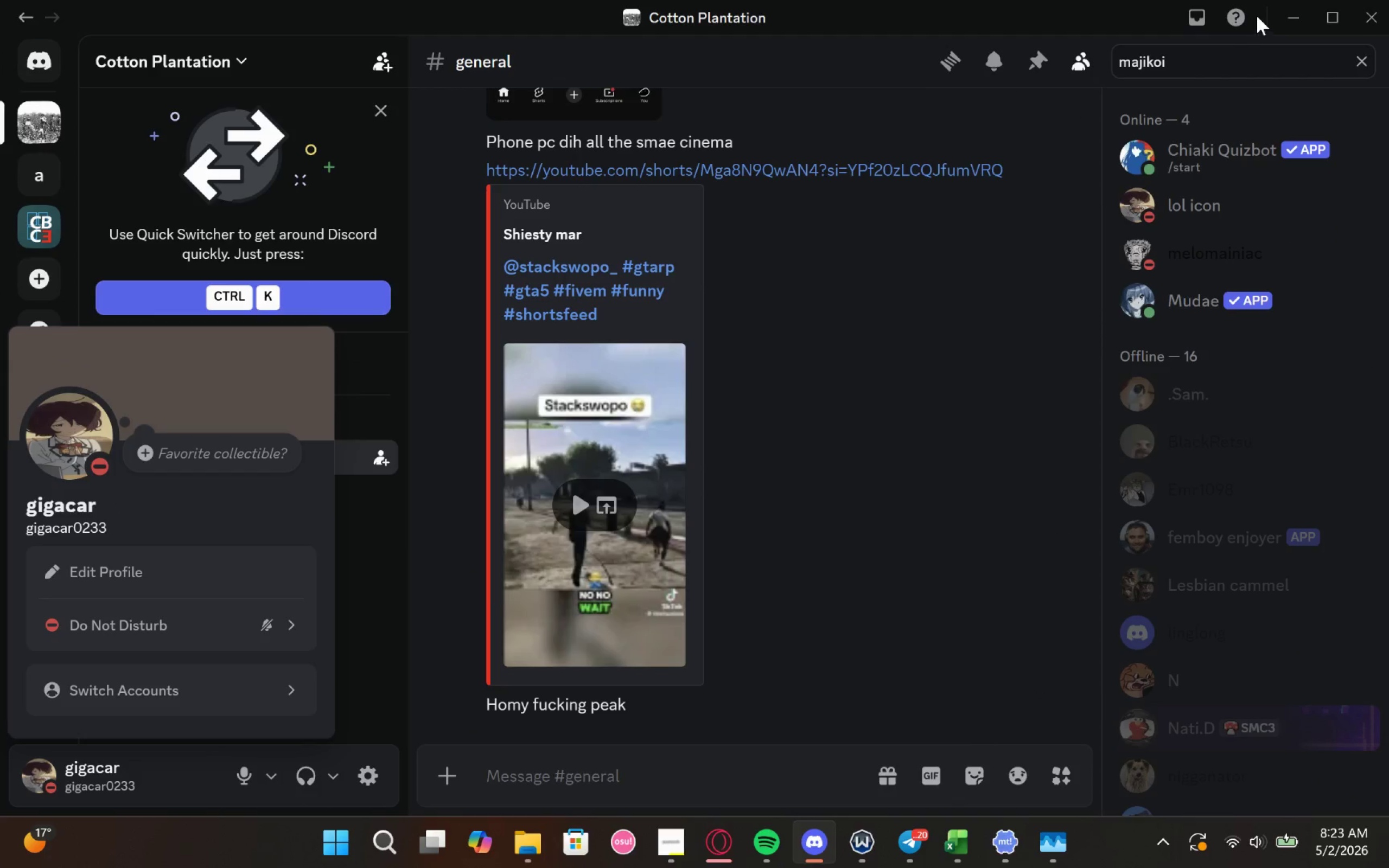 
left_click([1275, 9])
 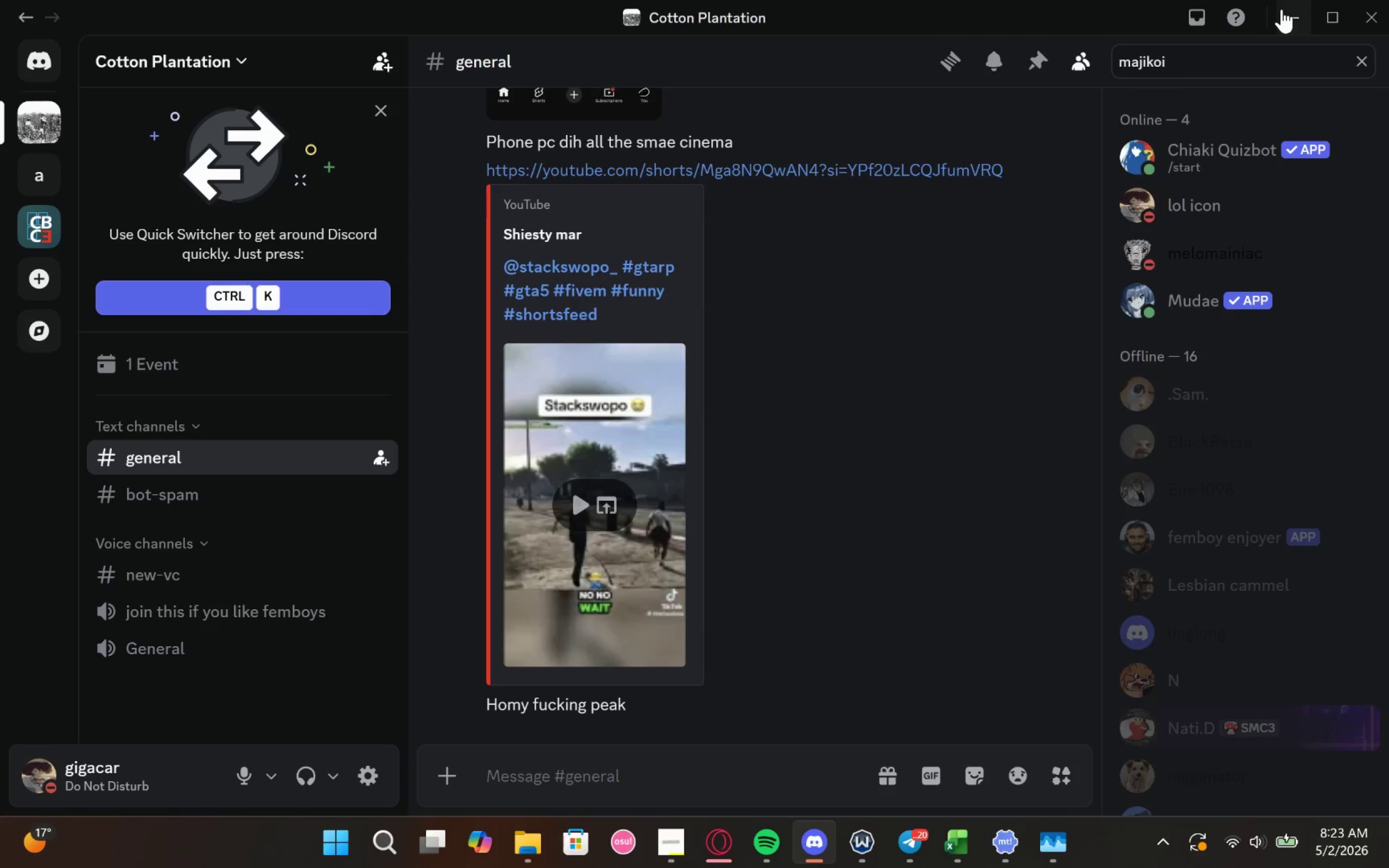 
left_click_drag(start_coordinate=[1282, 13], to_coordinate=[1282, 16])
 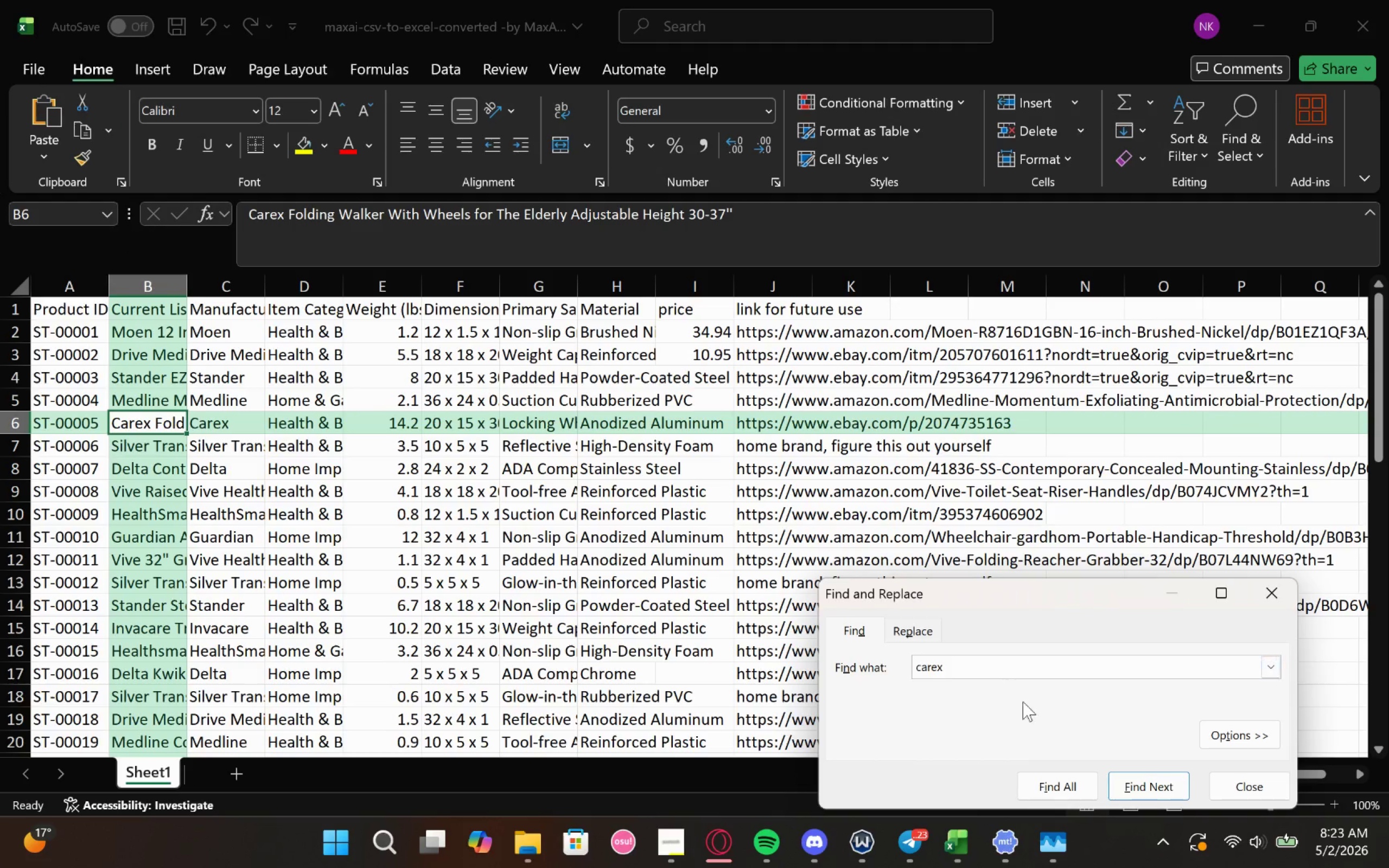 
wait(7.97)
 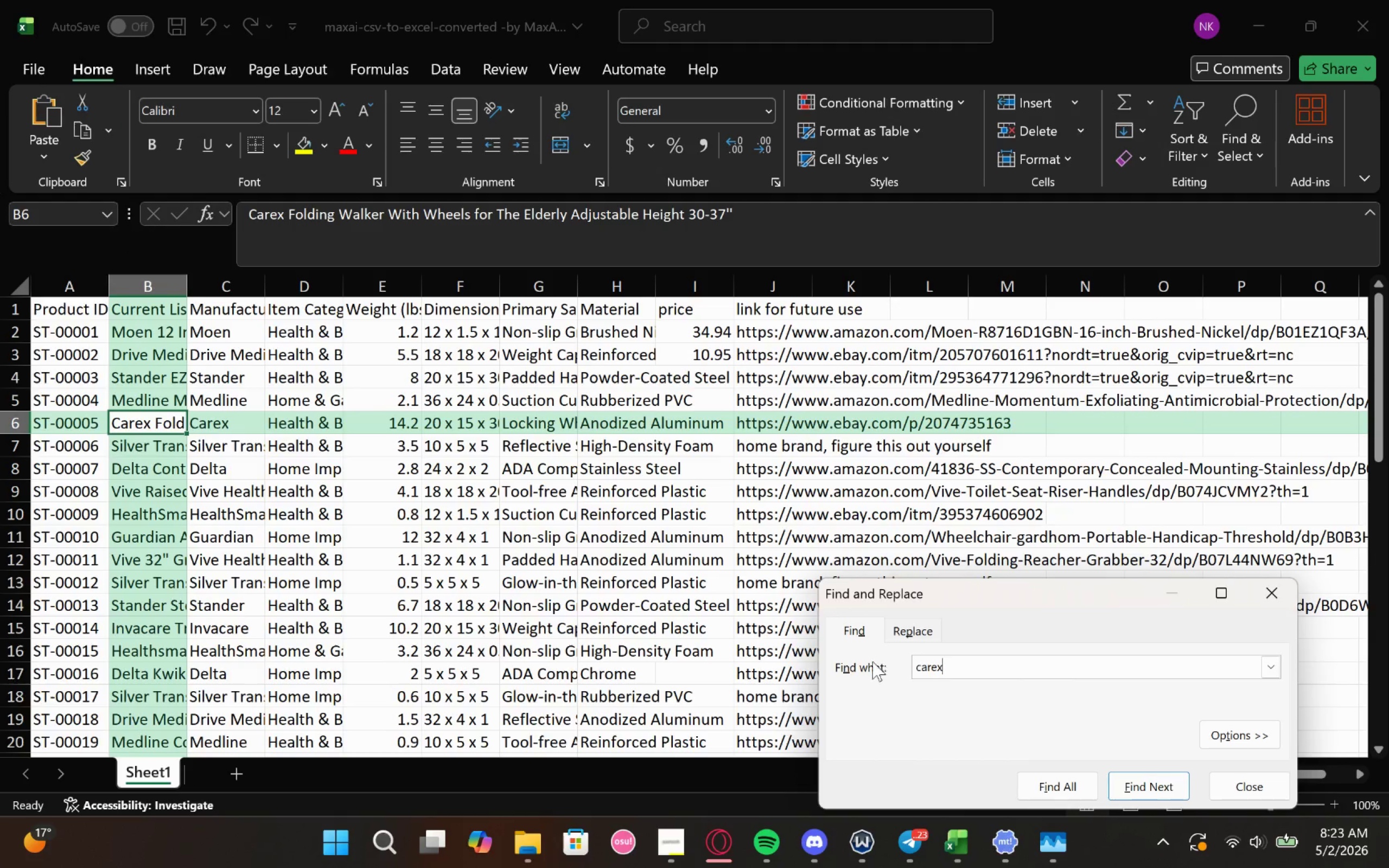 
left_click([1118, 775])
 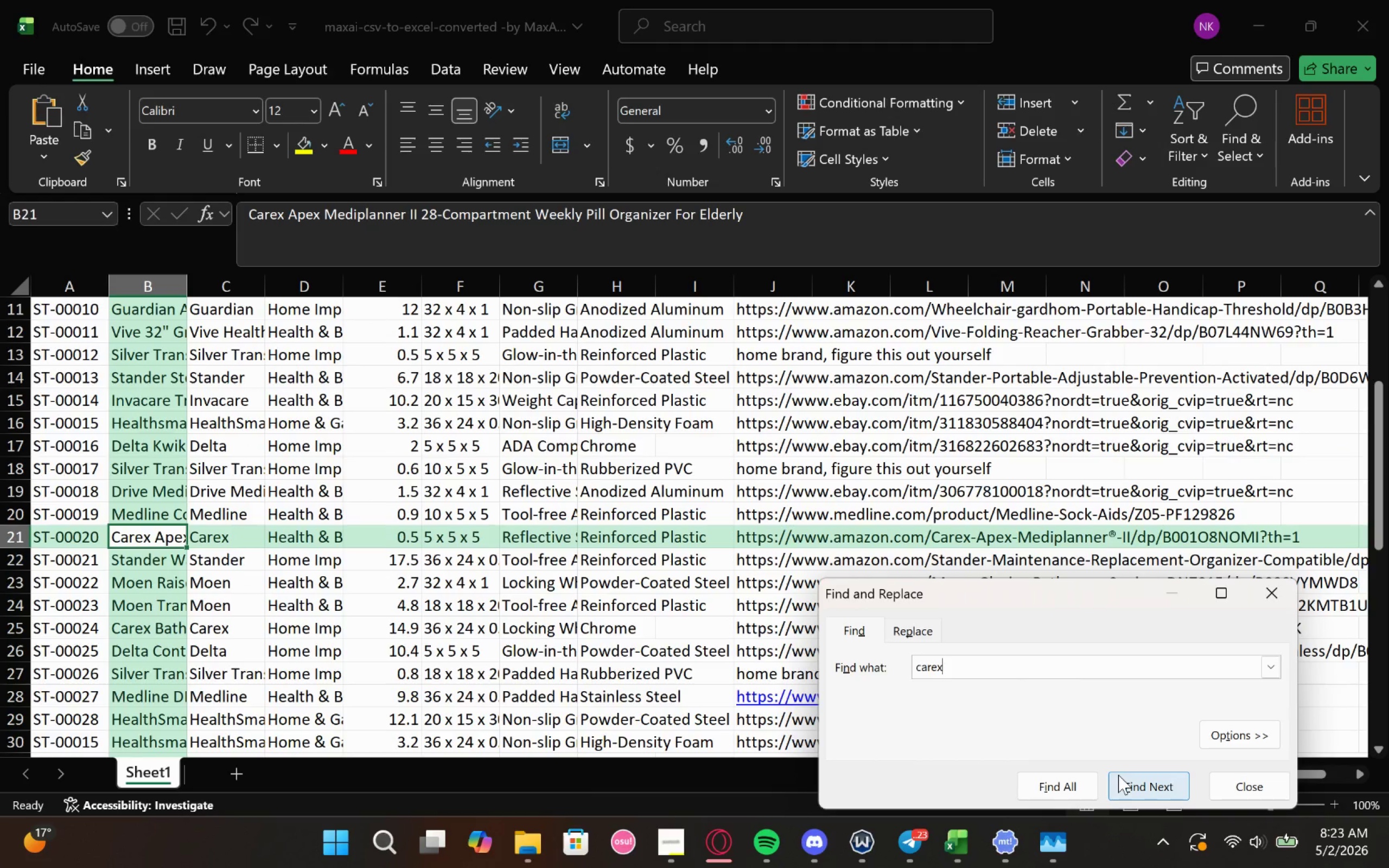 
left_click([1118, 775])
 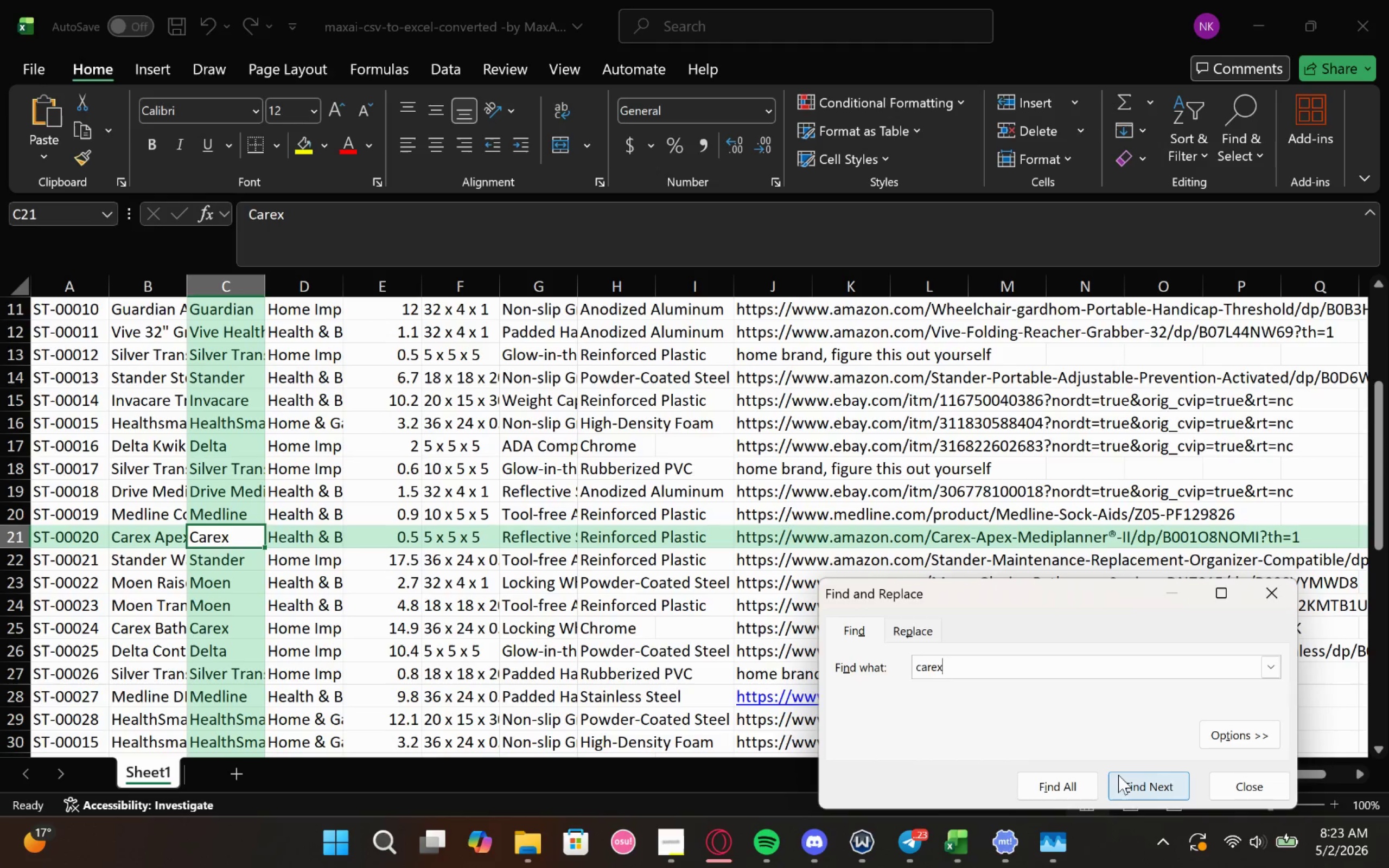 
left_click([1118, 775])
 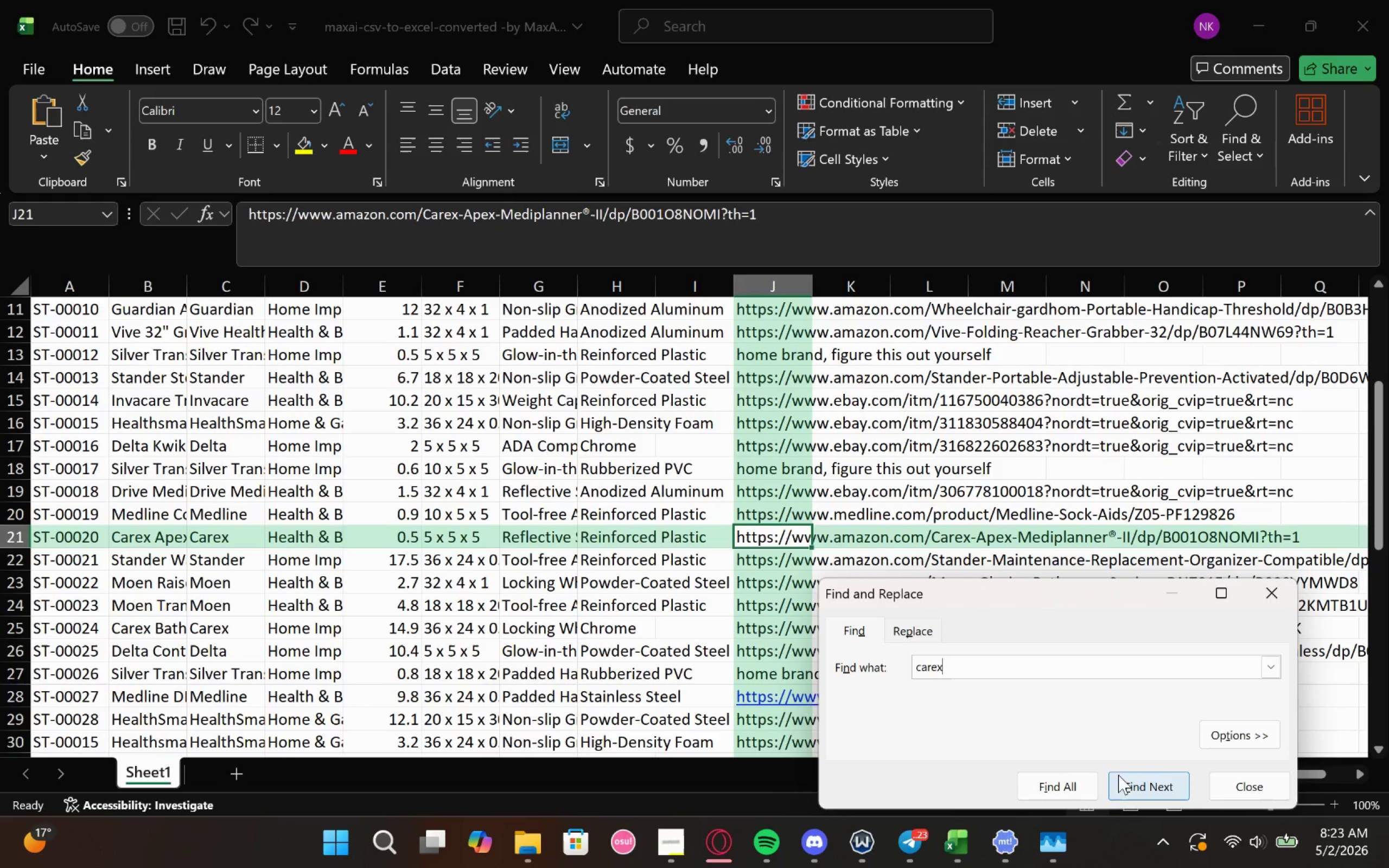 
left_click([1118, 775])
 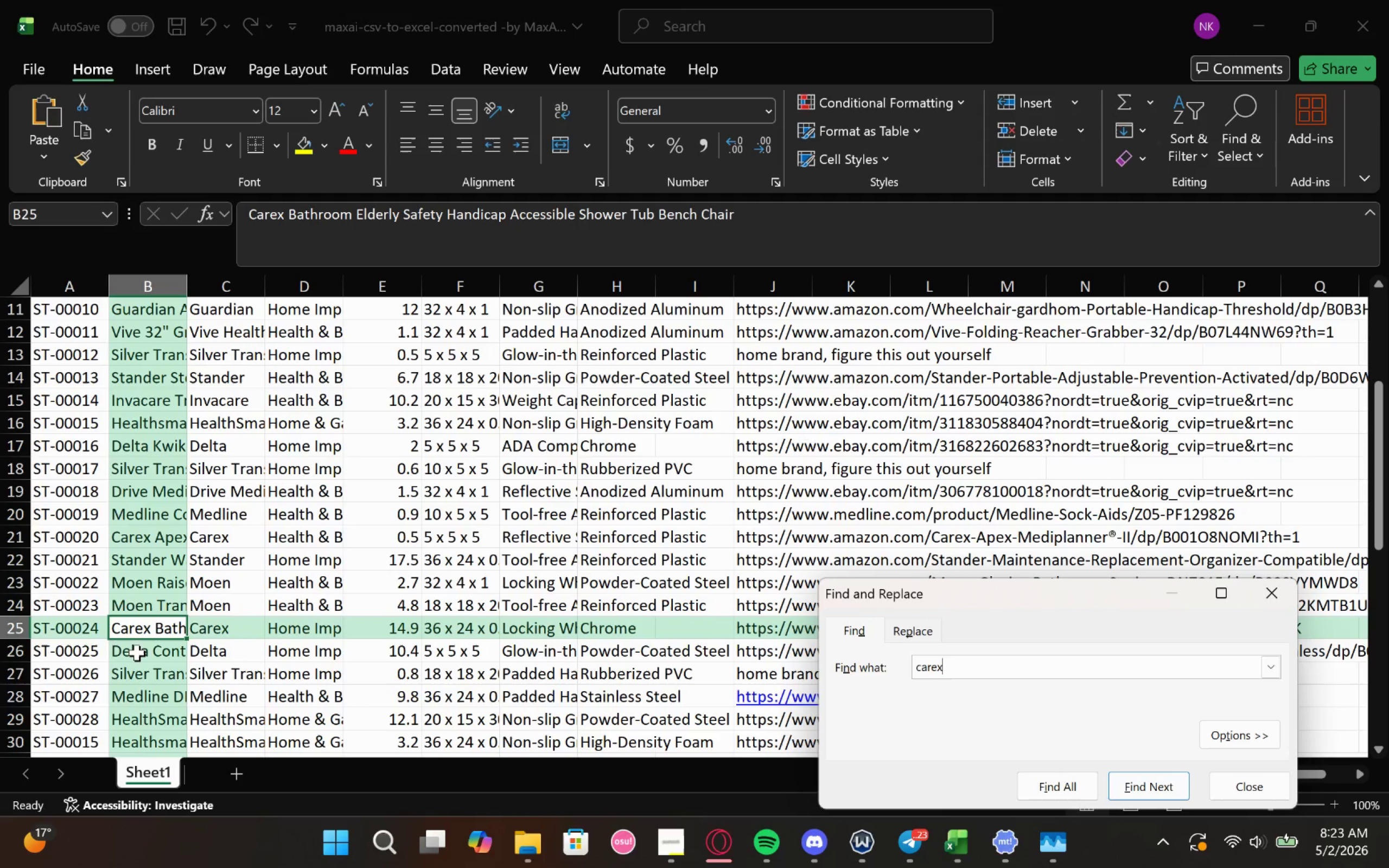 
double_click([145, 637])
 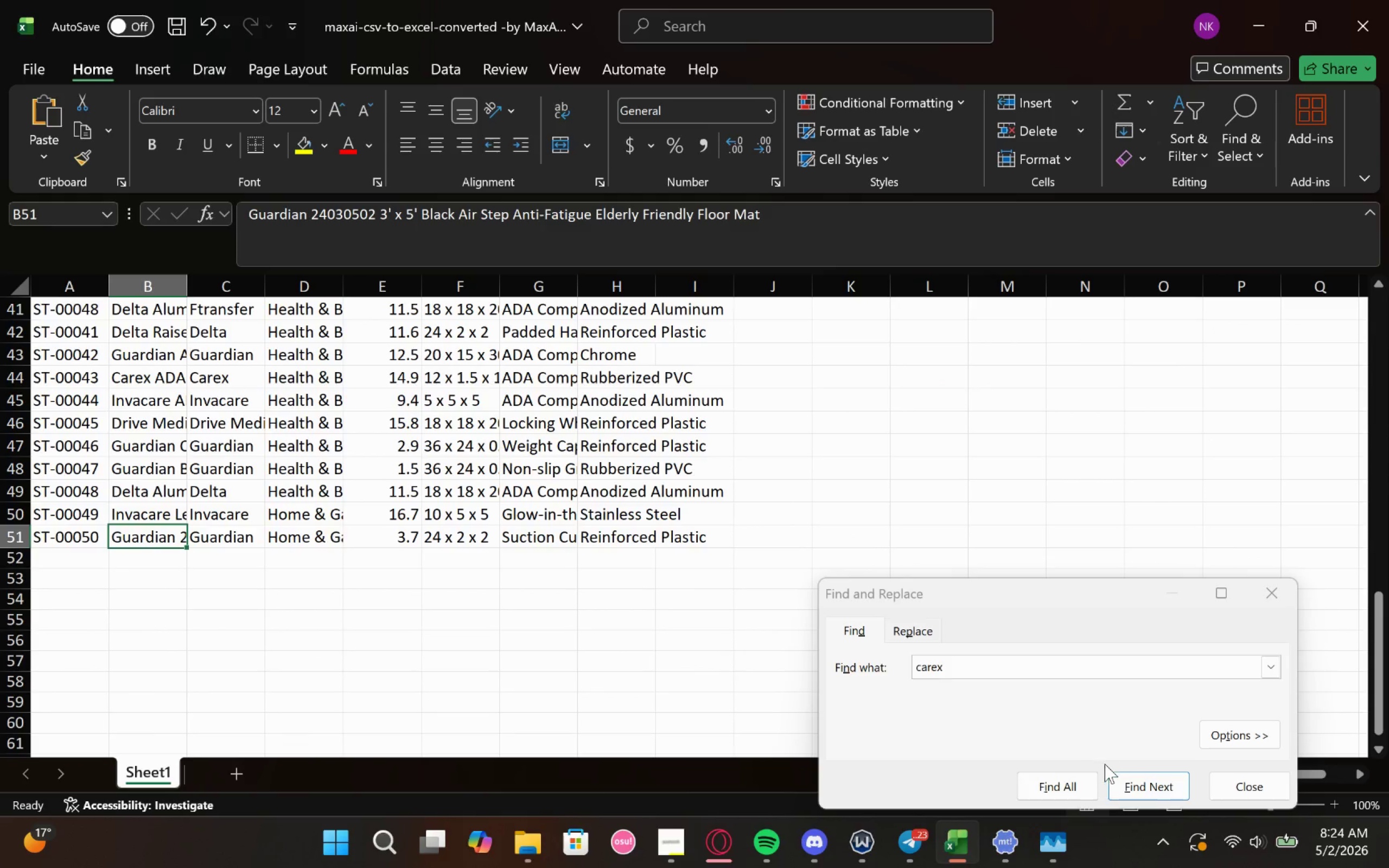 
left_click([1137, 787])
 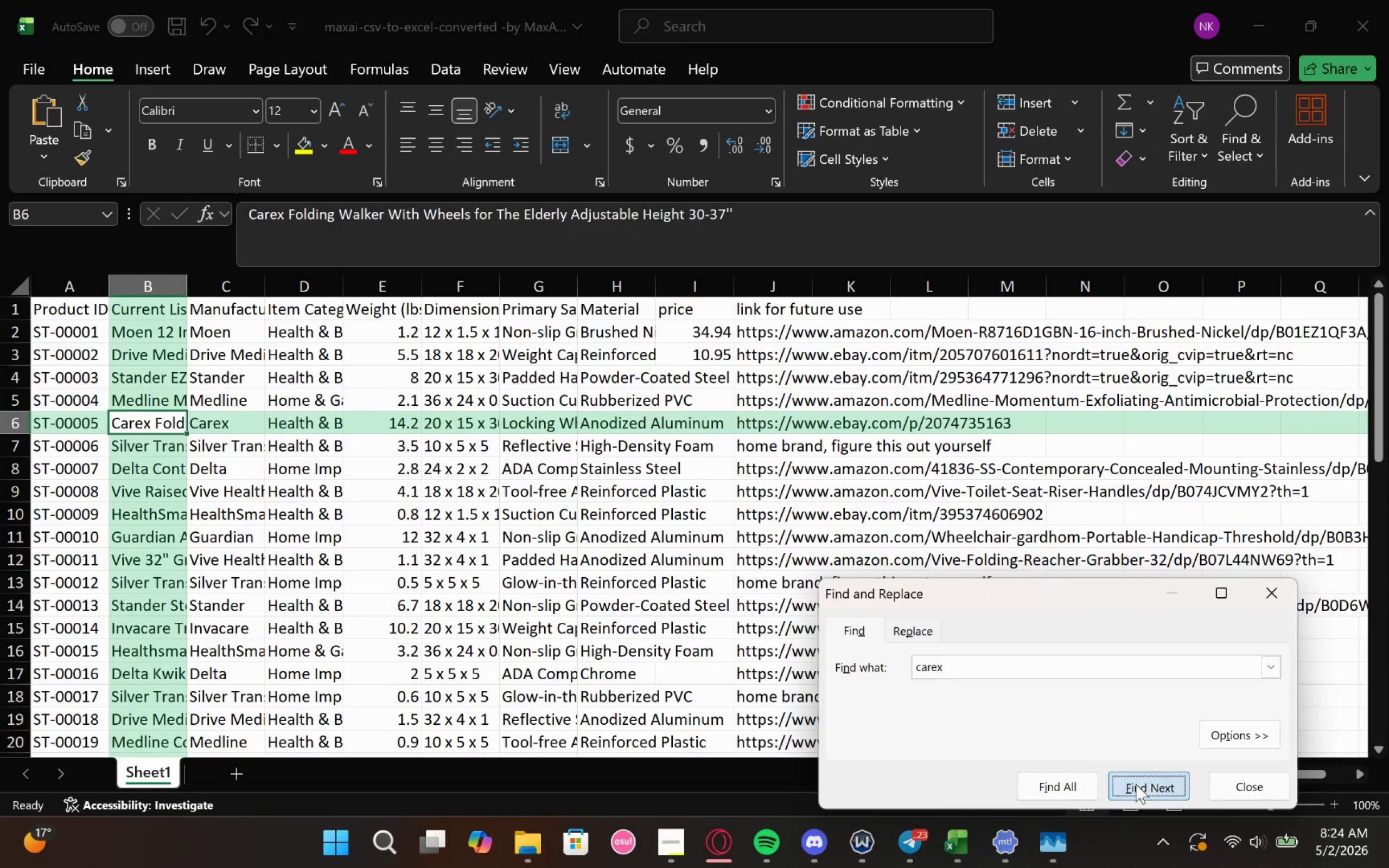 
double_click([1136, 784])
 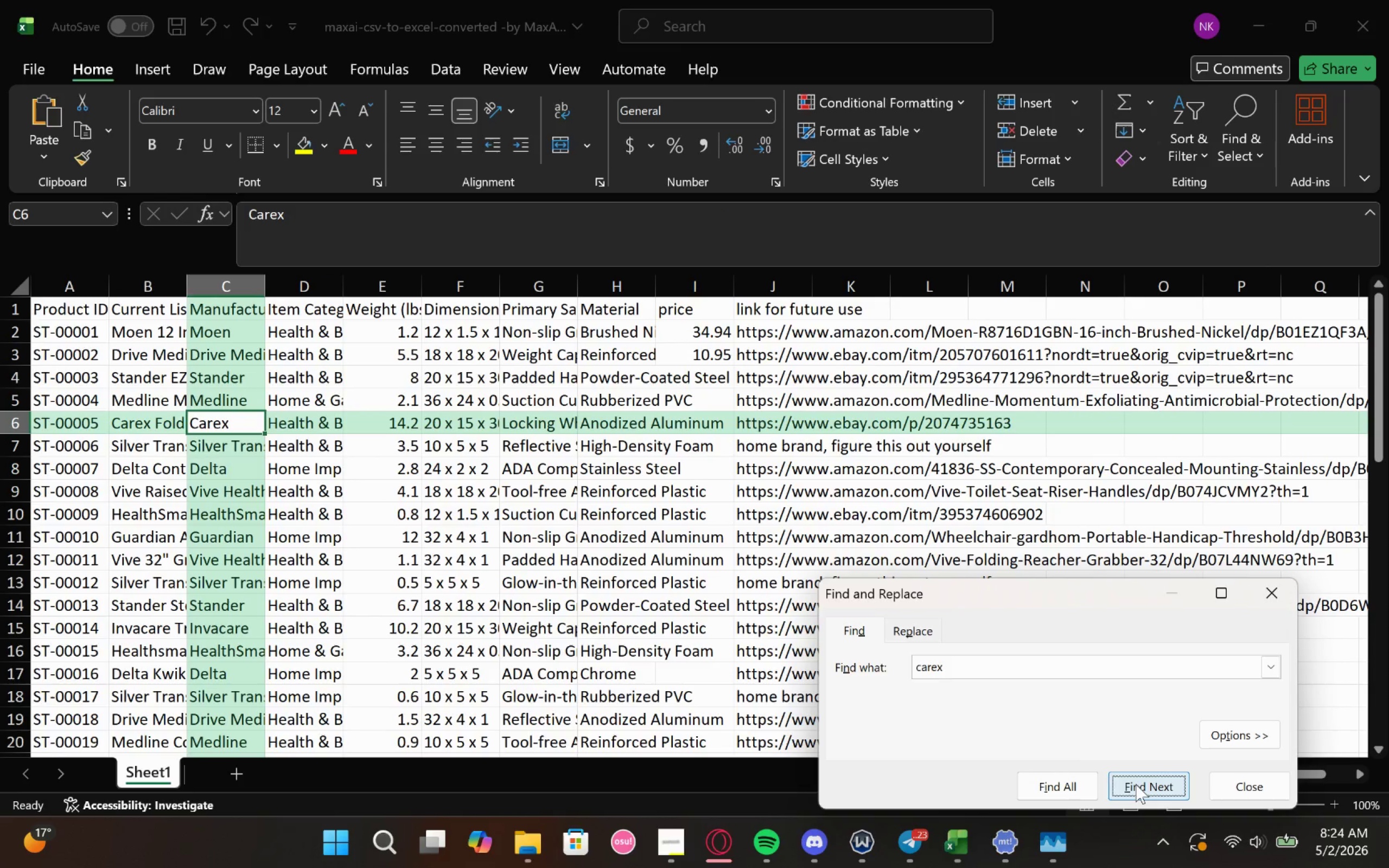 
triple_click([1136, 784])
 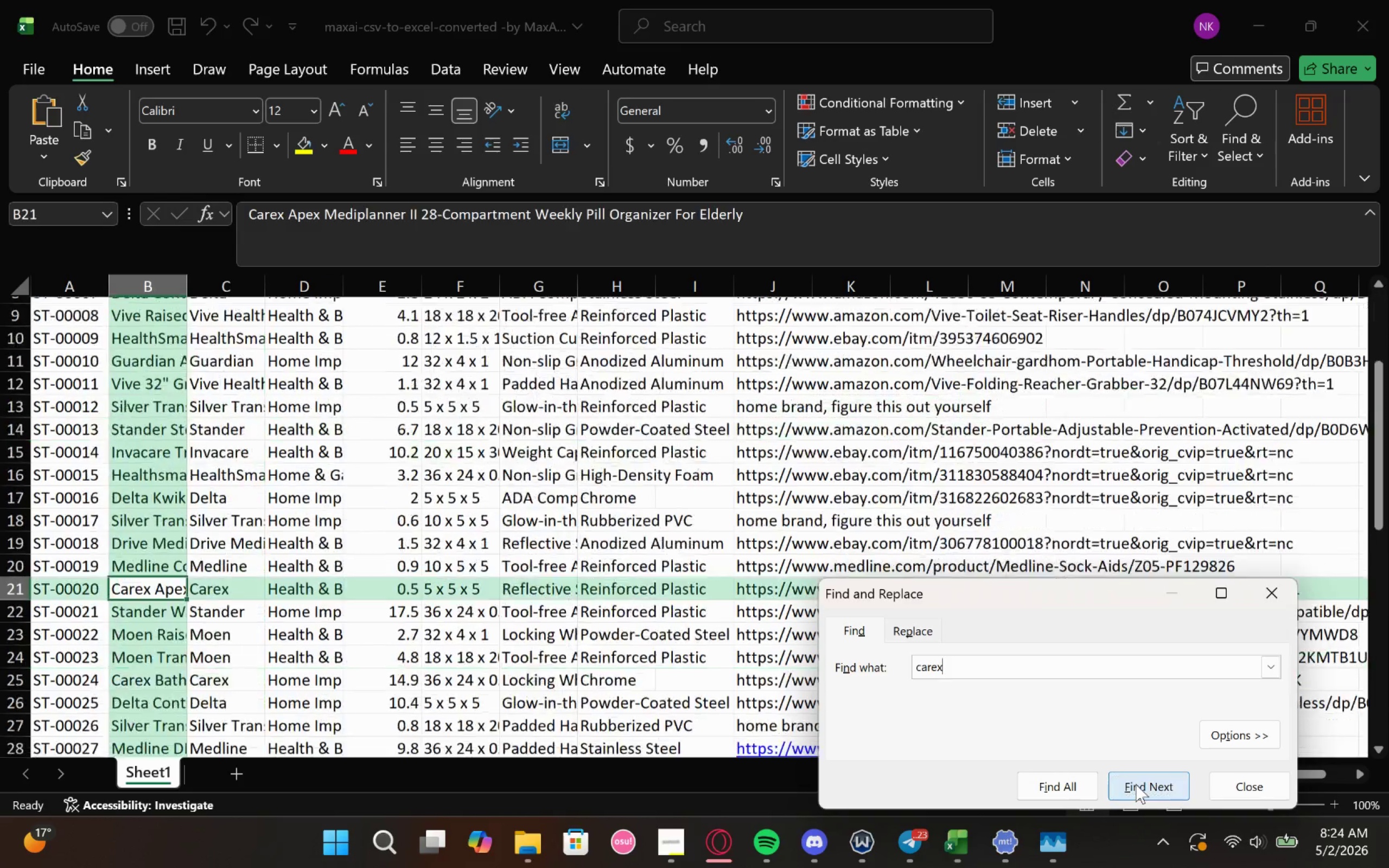 
triple_click([1136, 784])
 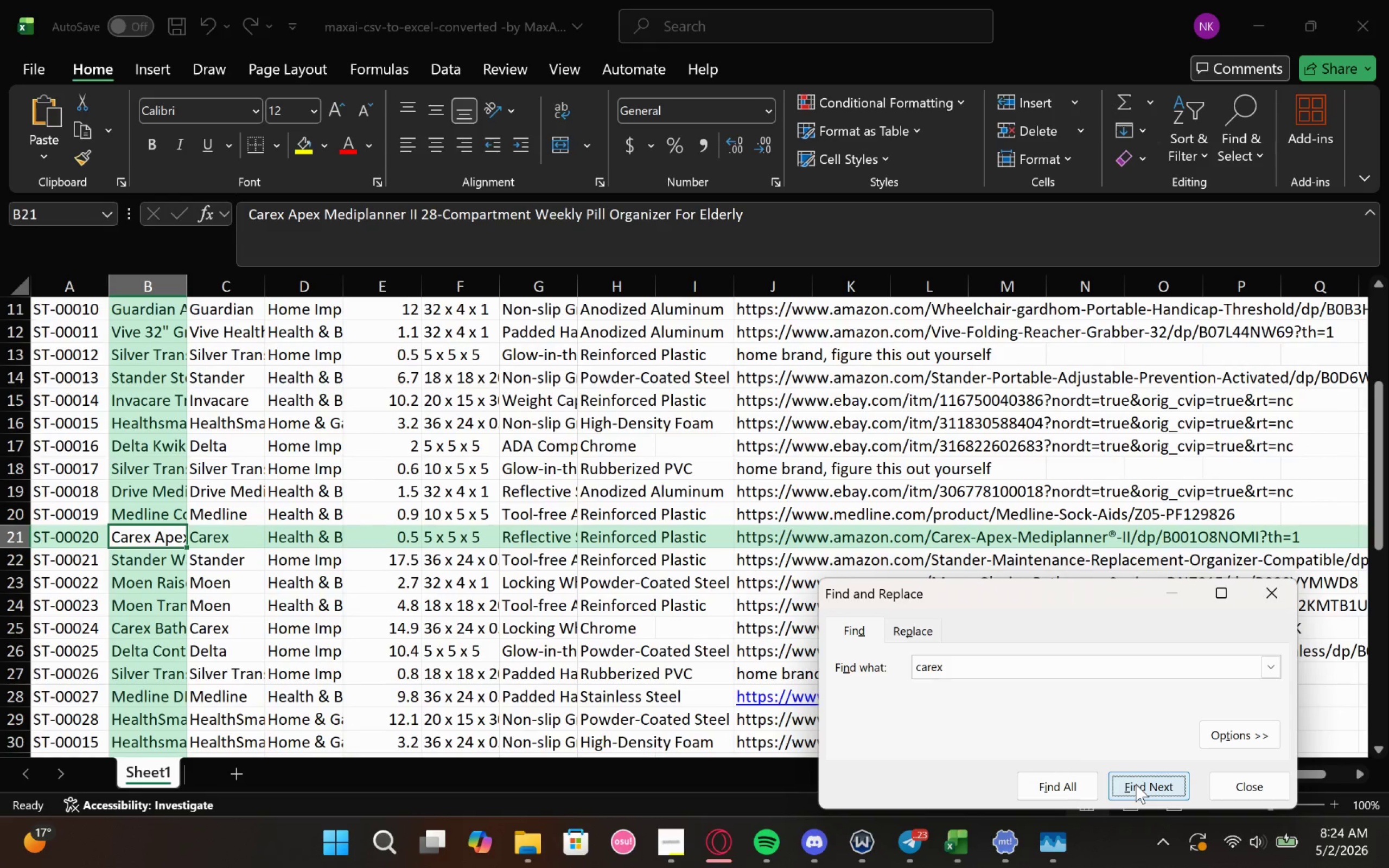 
triple_click([1136, 784])
 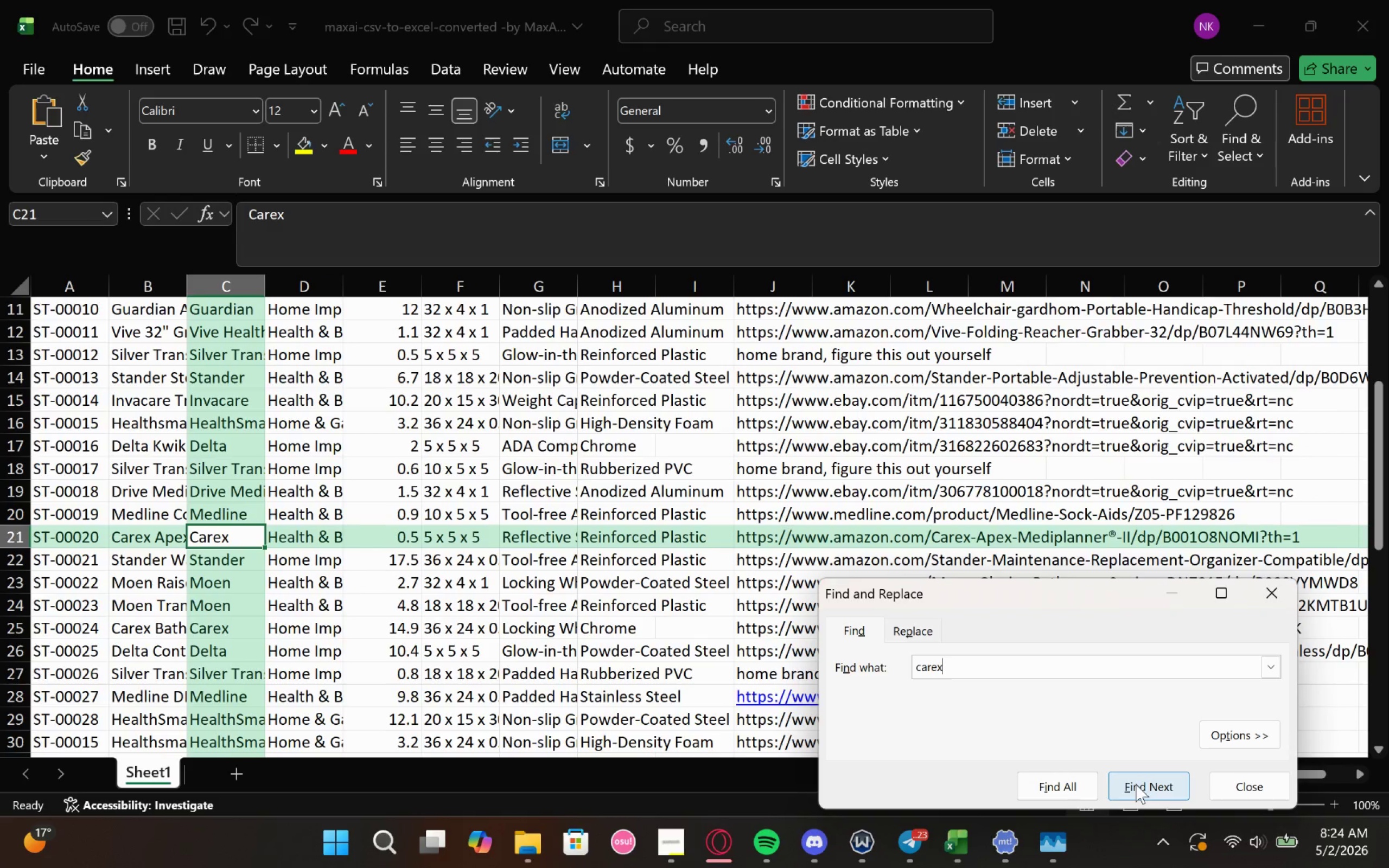 
left_click([1136, 784])
 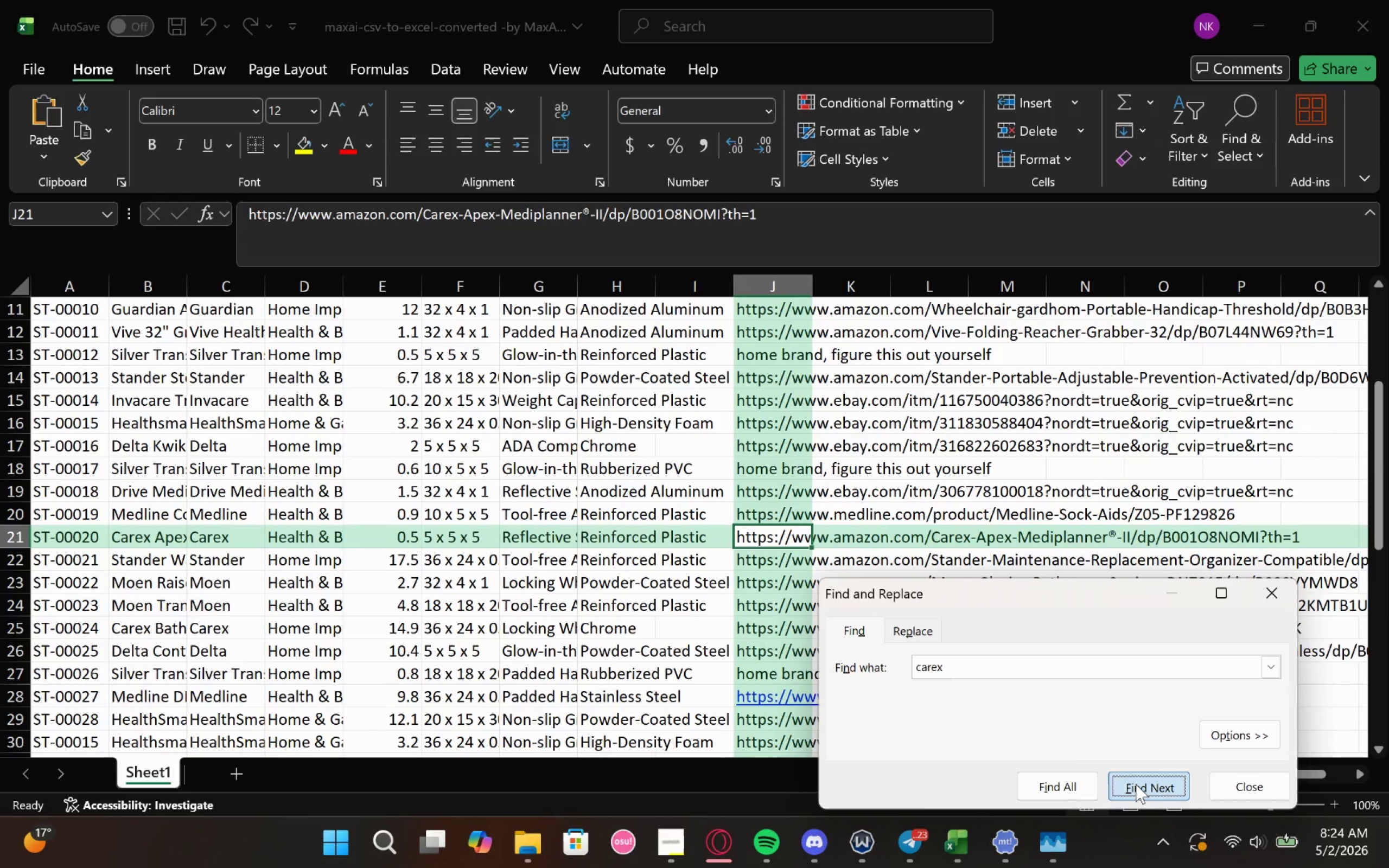 
left_click([1136, 784])
 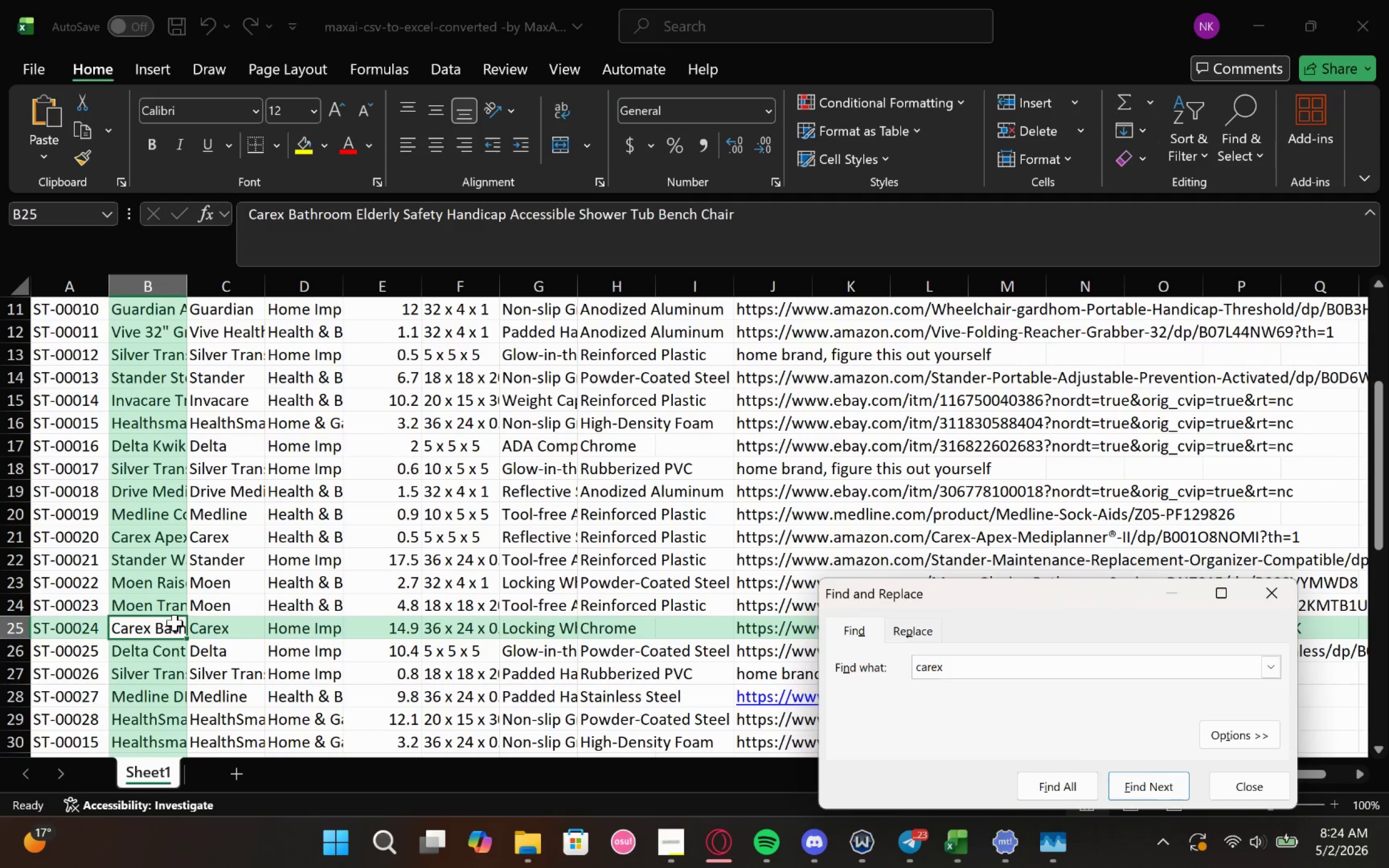 
double_click([175, 623])
 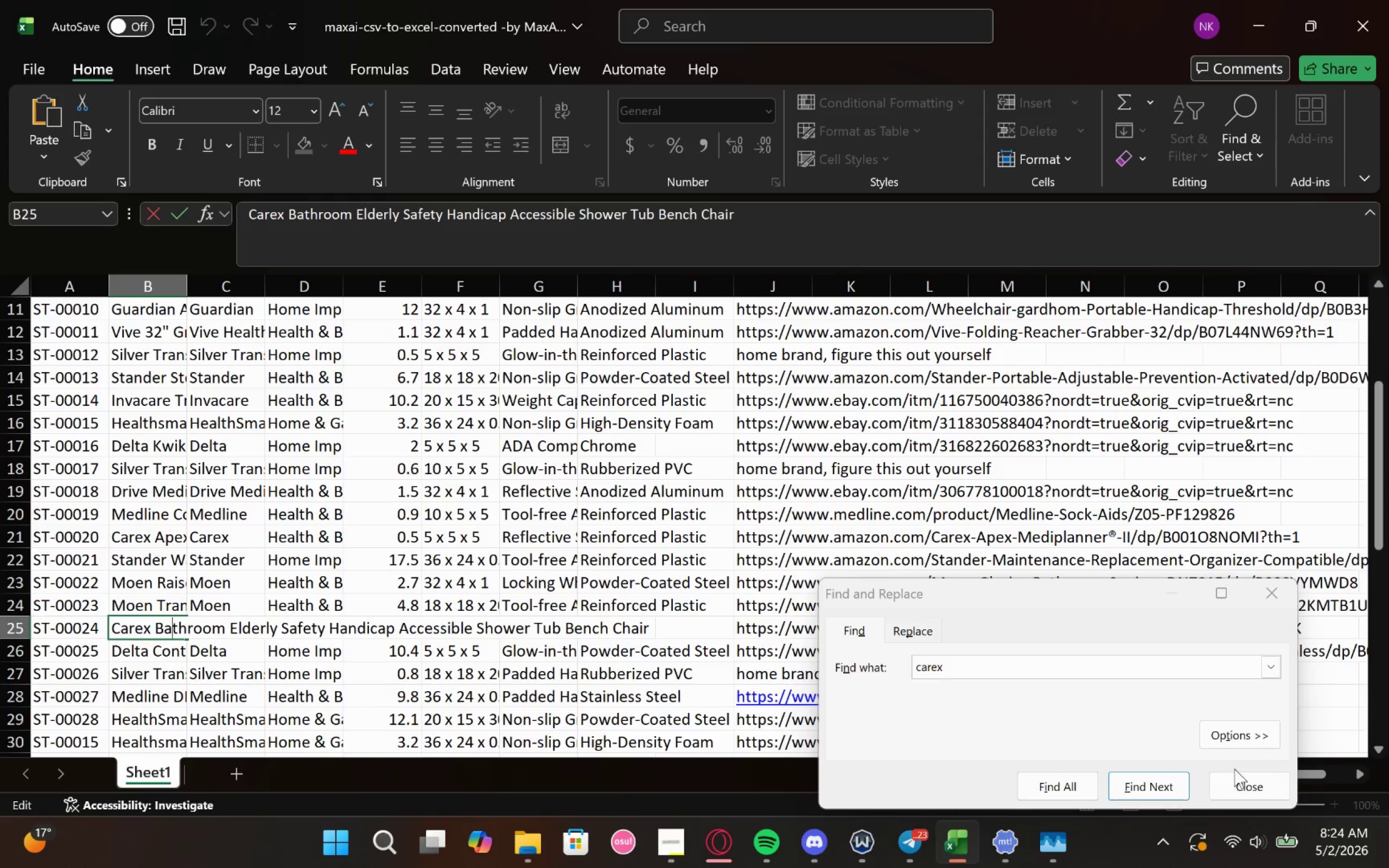 
left_click([1152, 773])
 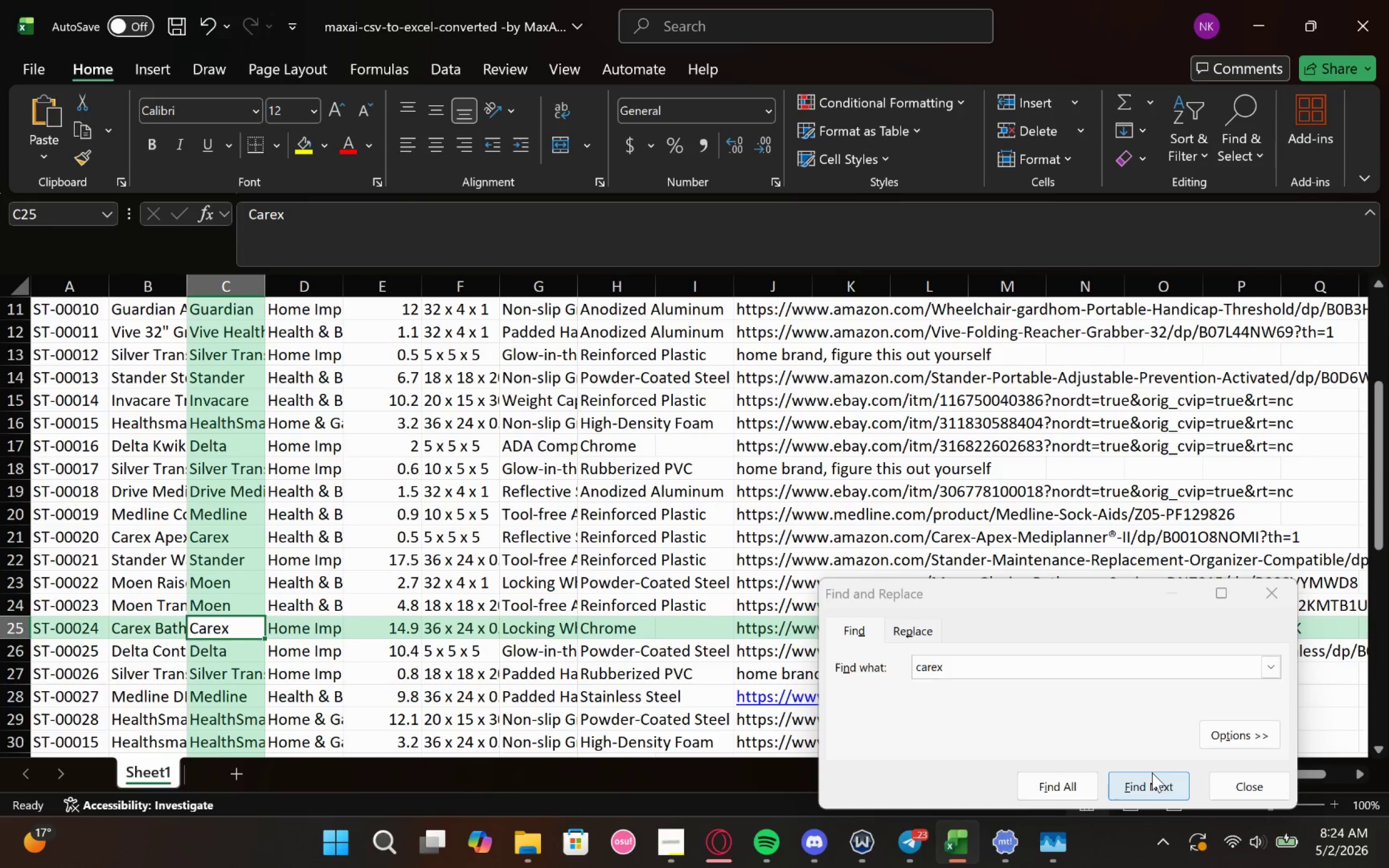 
left_click([1152, 773])
 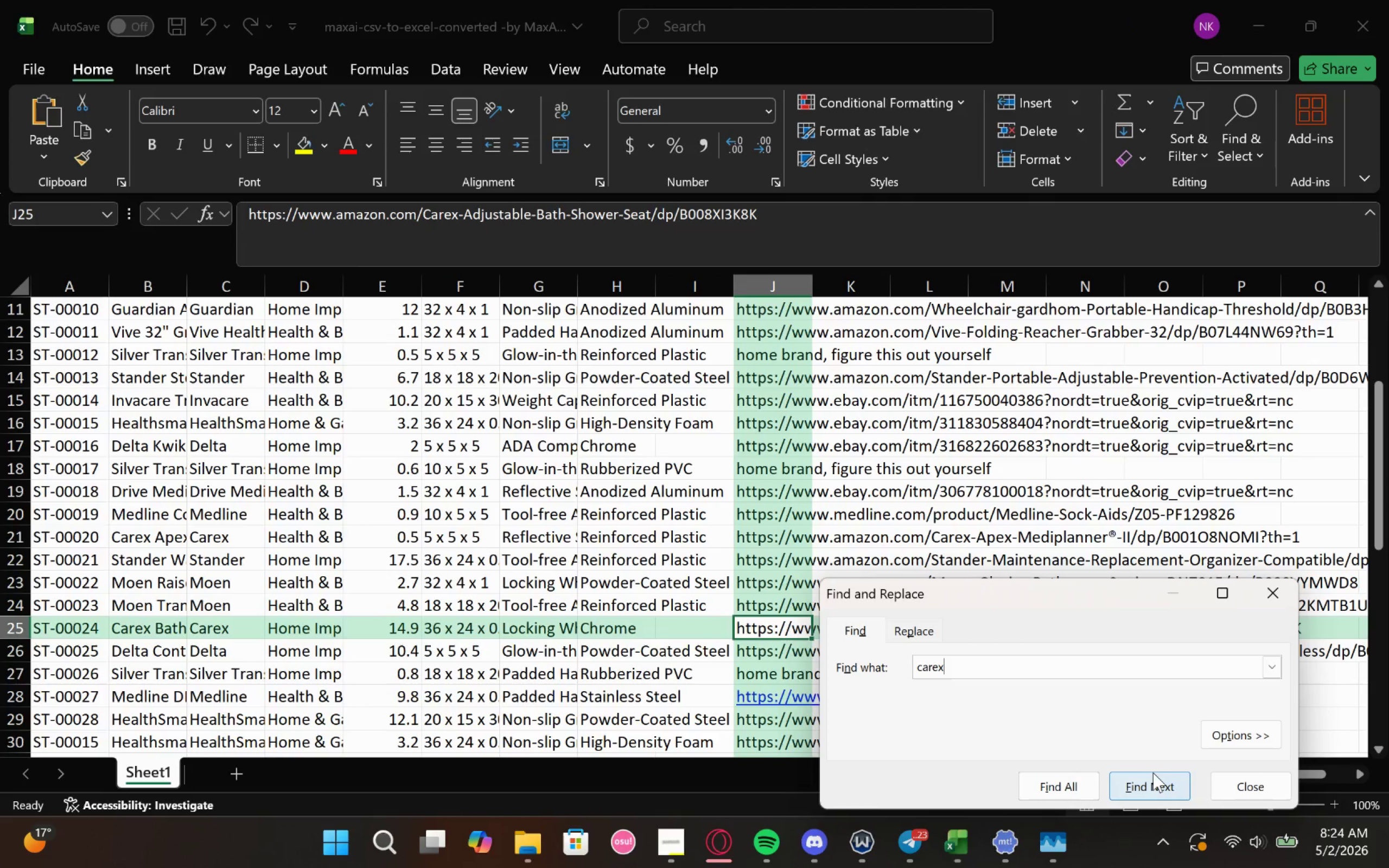 
left_click([1153, 773])
 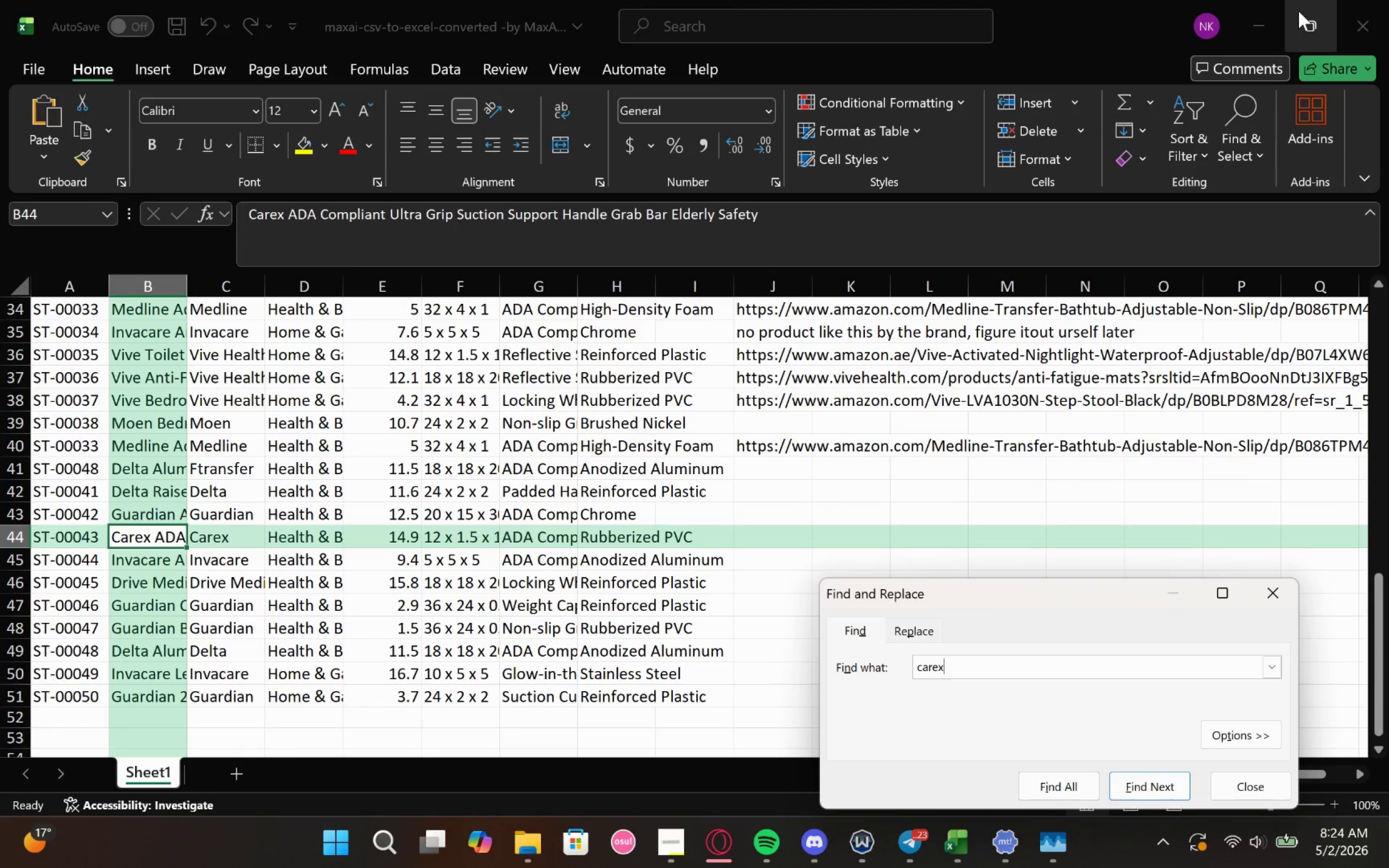 
left_click([1253, 18])
 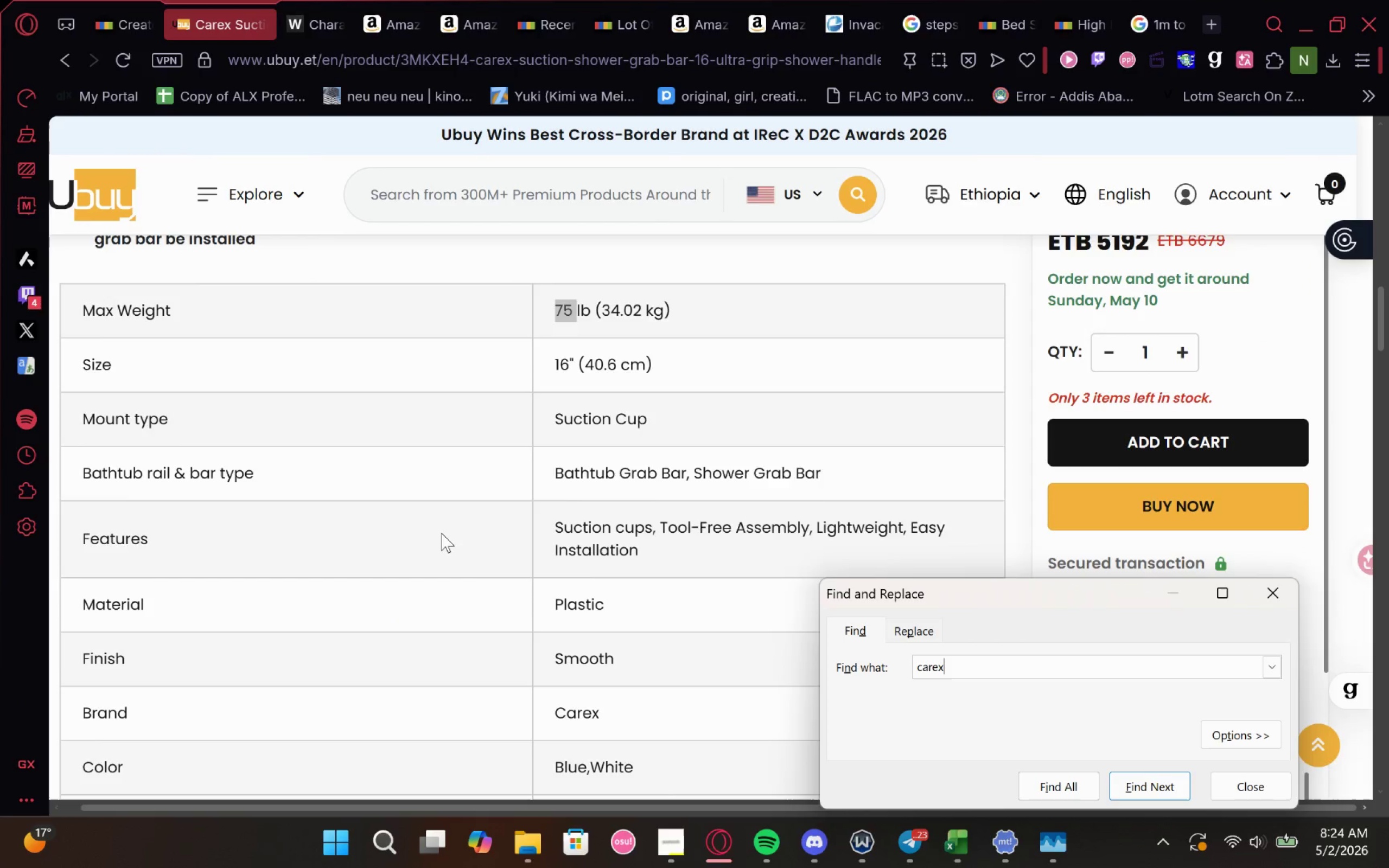 
key(Control+C)
 